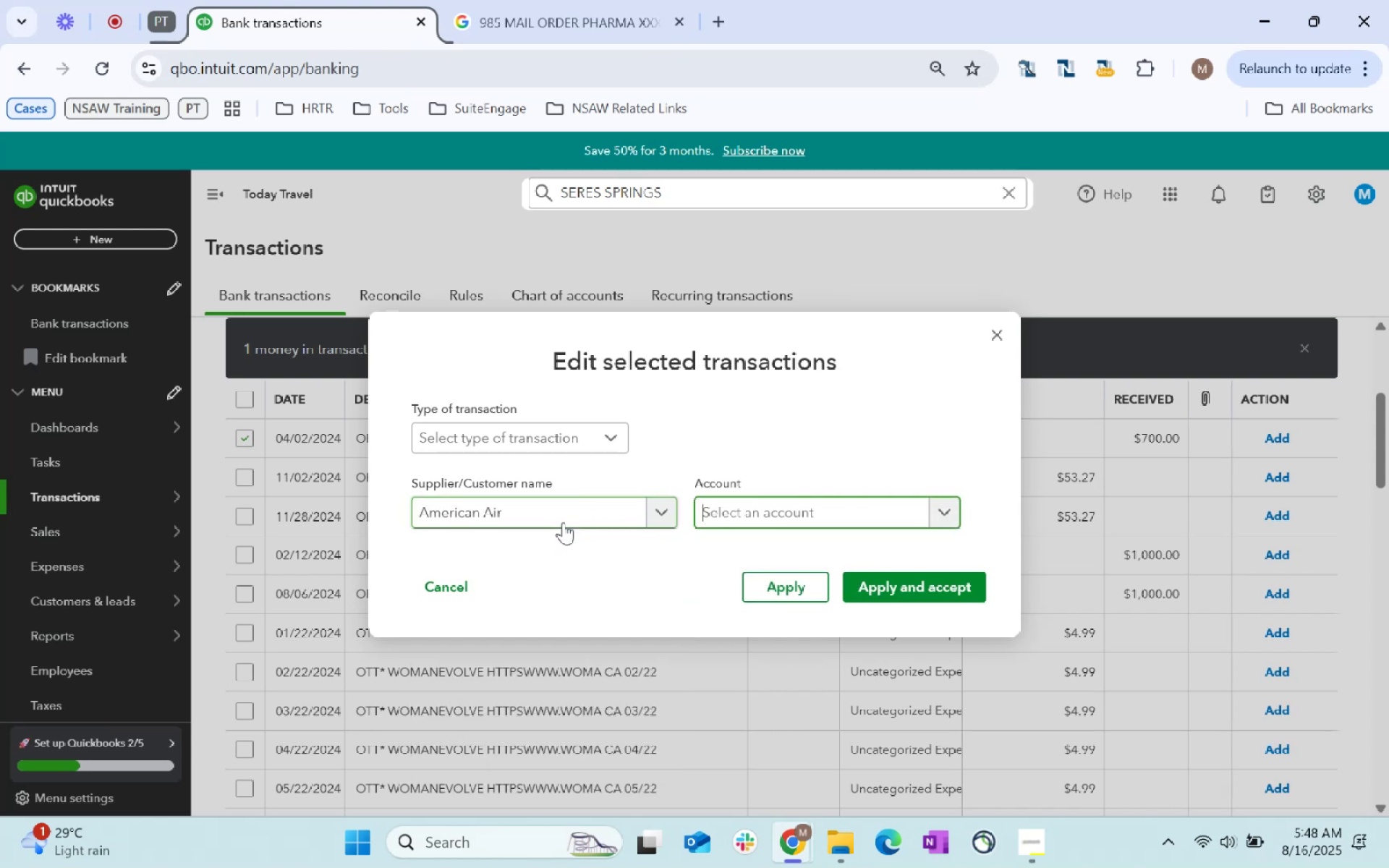 
left_click([563, 514])
 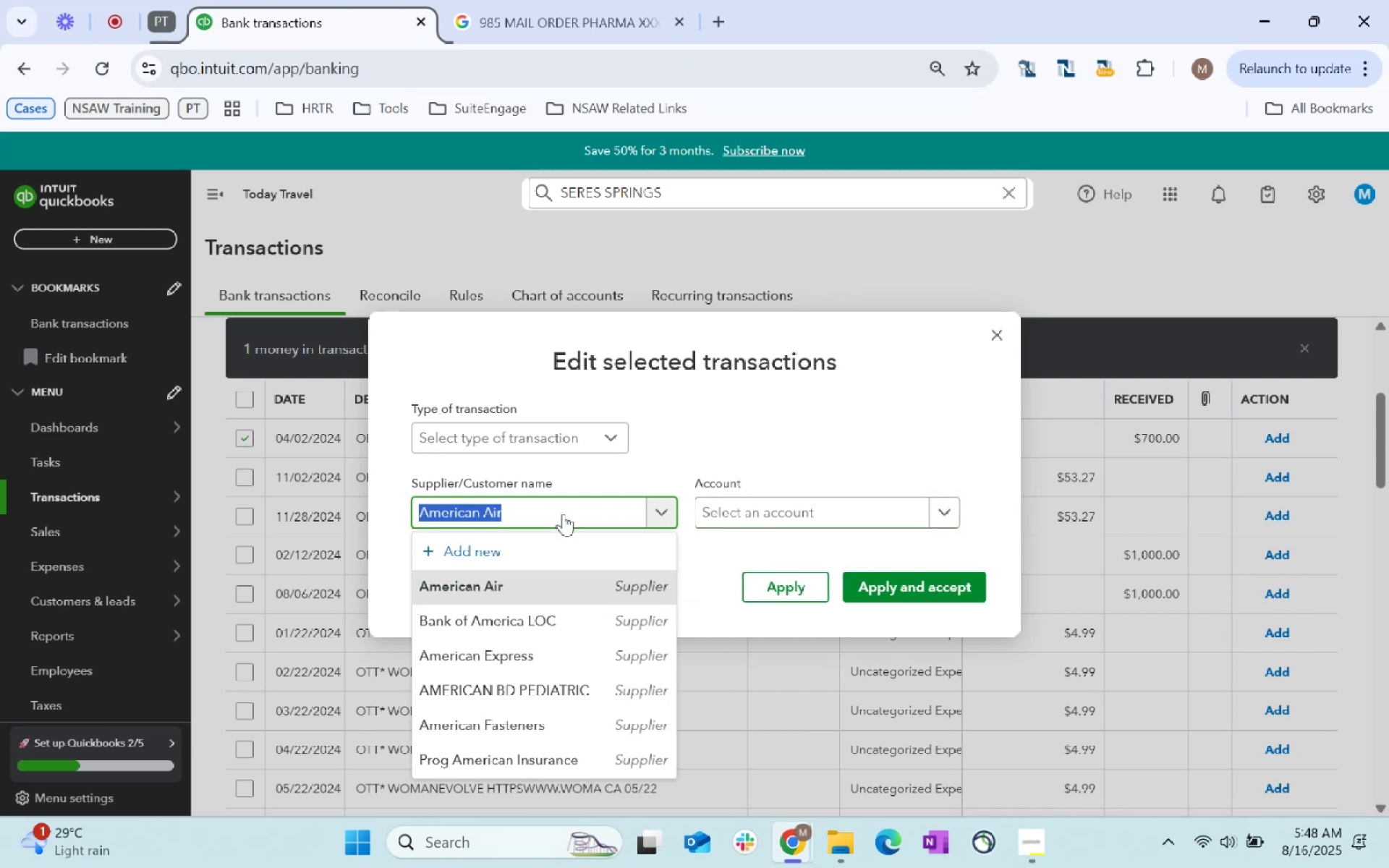 
key(ArrowRight)
 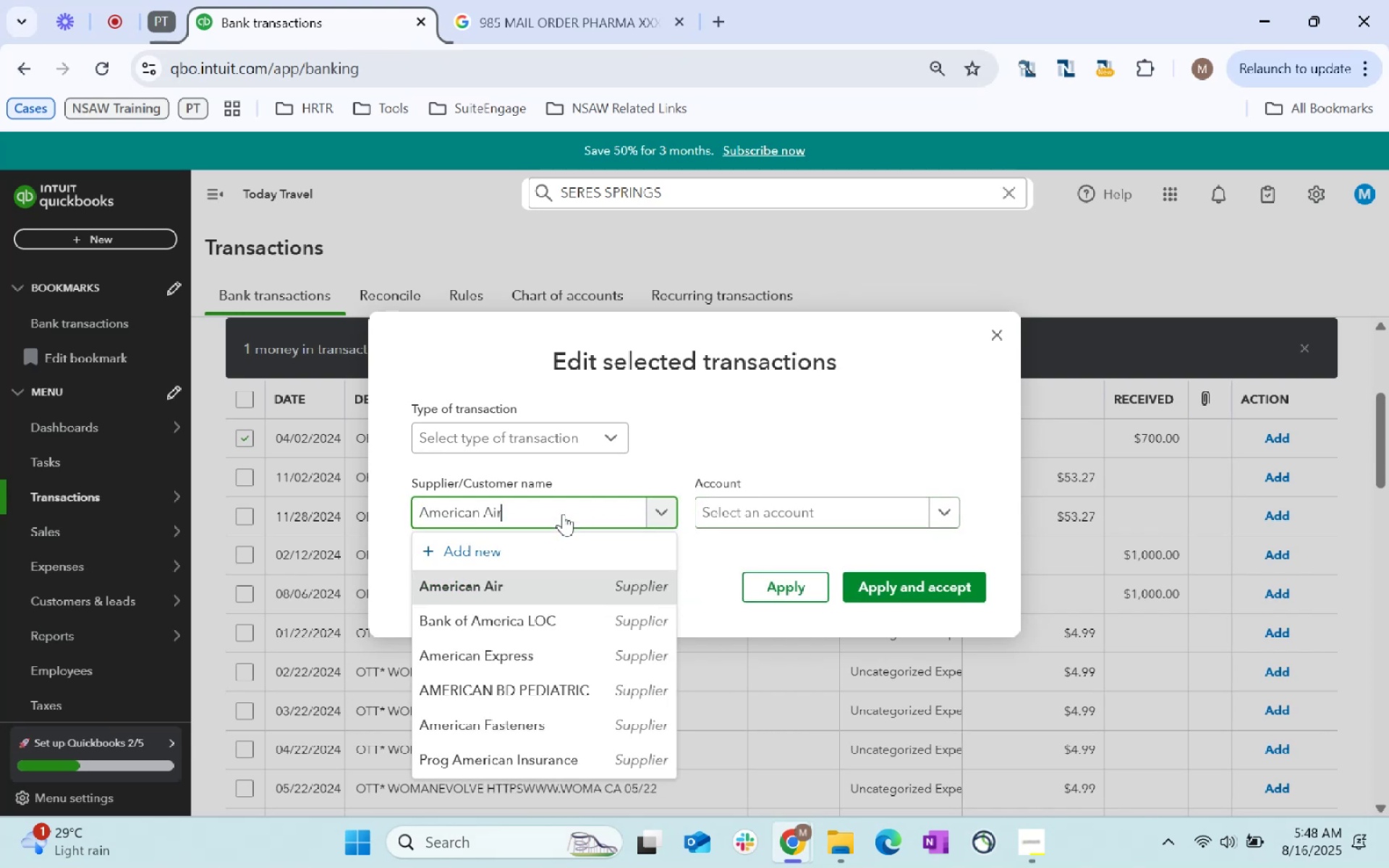 
key(Backspace)
key(Backspace)
key(Backspace)
type(Ex)
key(Tab)
 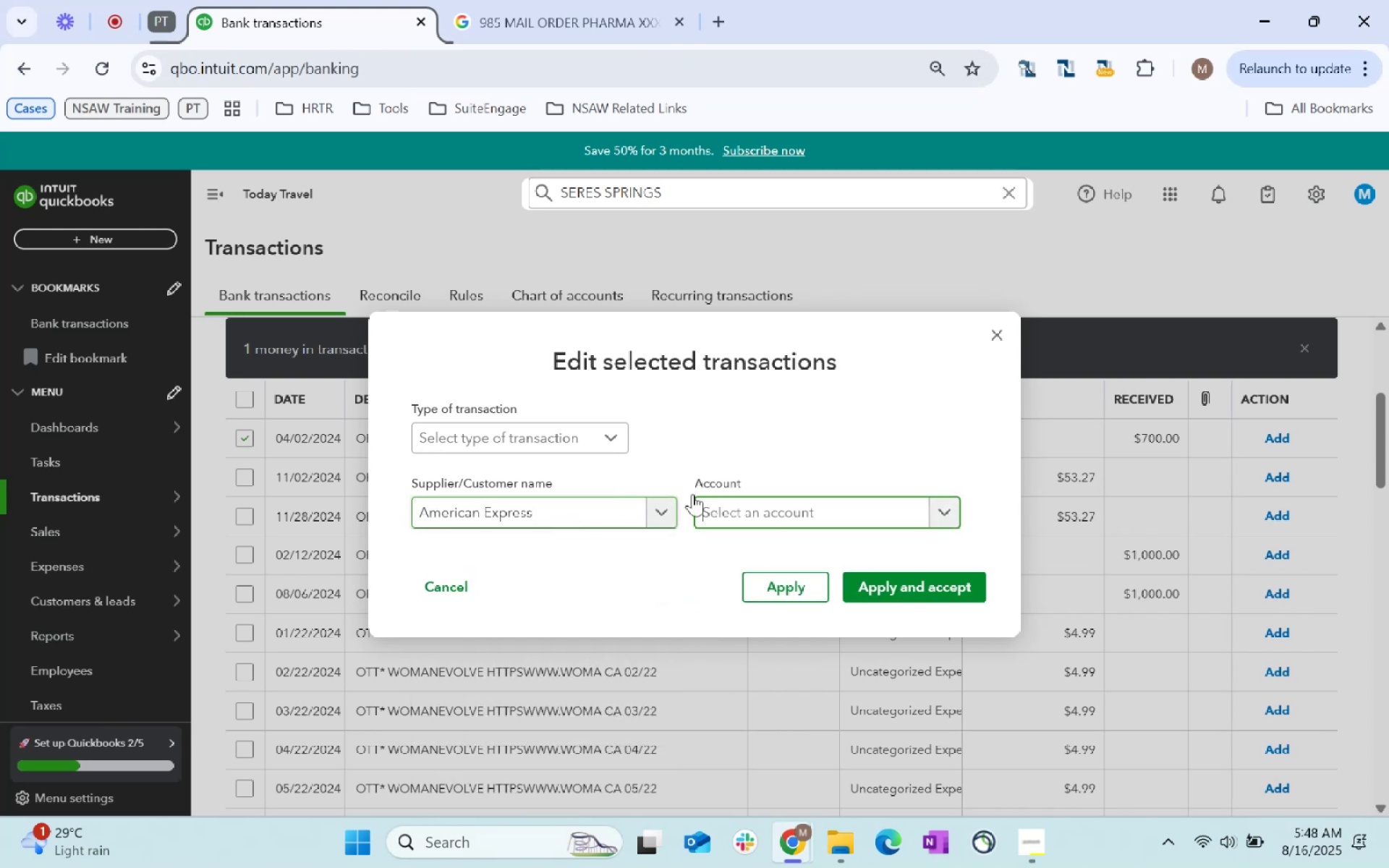 
left_click([818, 515])
 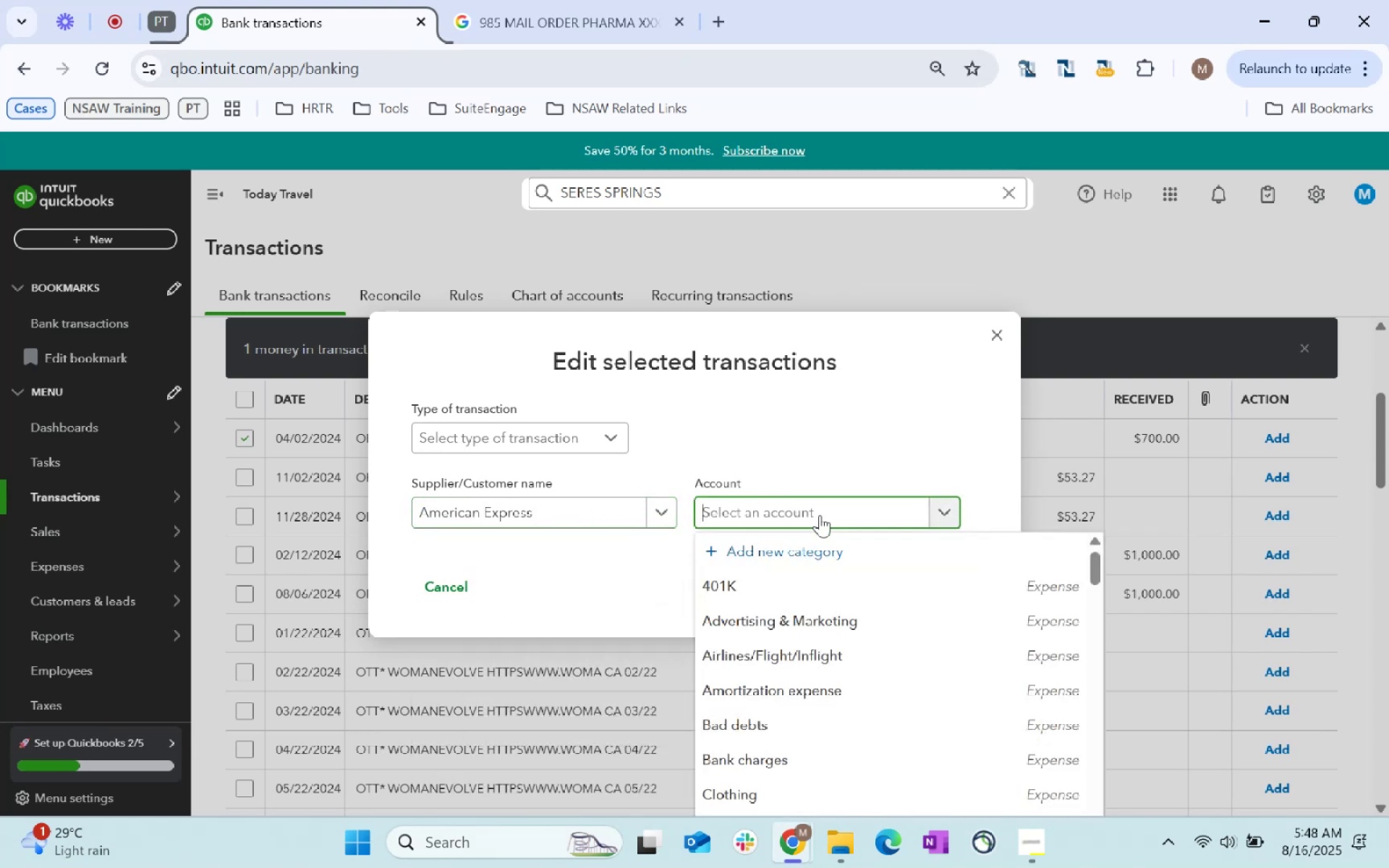 
type(cc)
 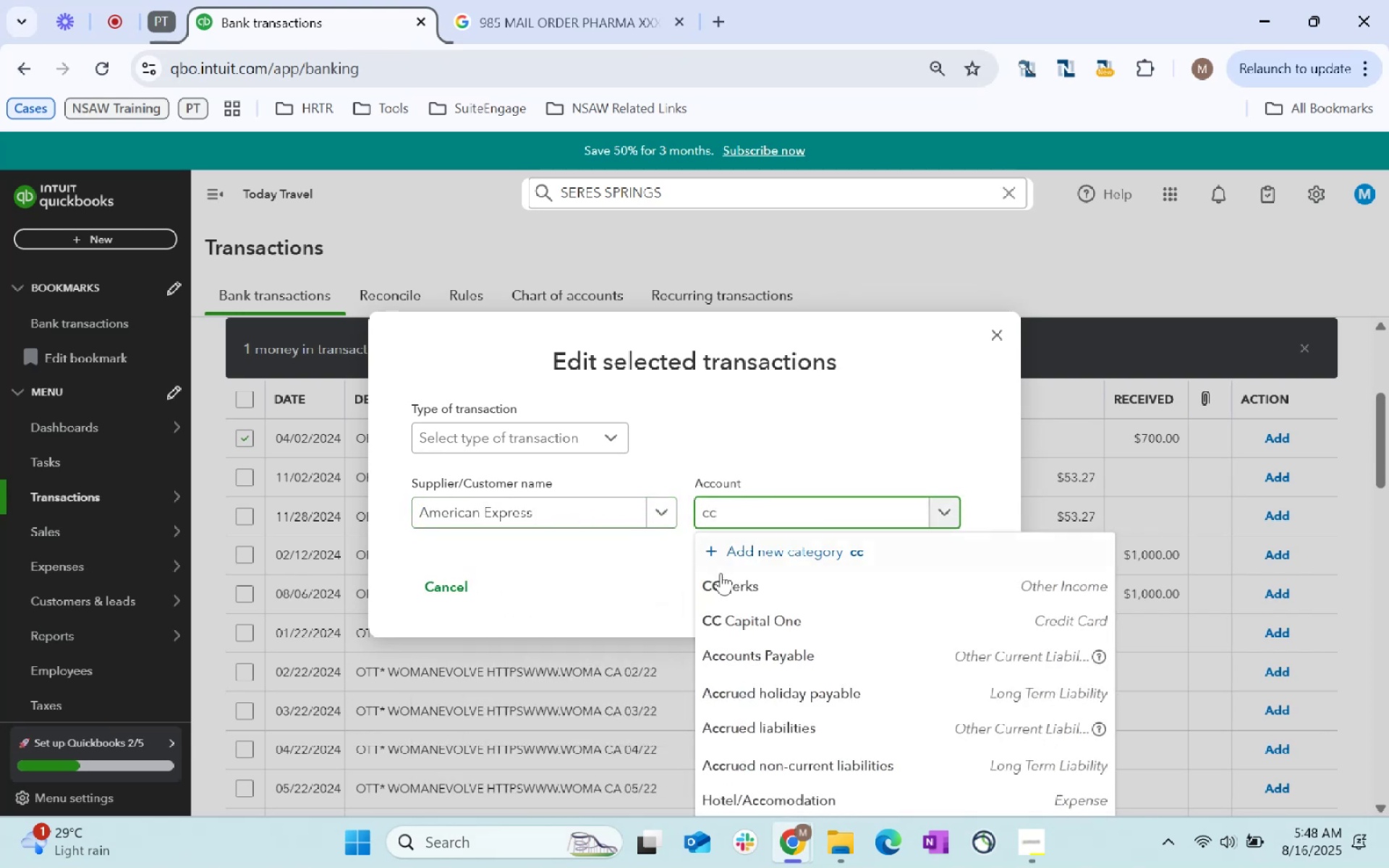 
left_click([748, 581])
 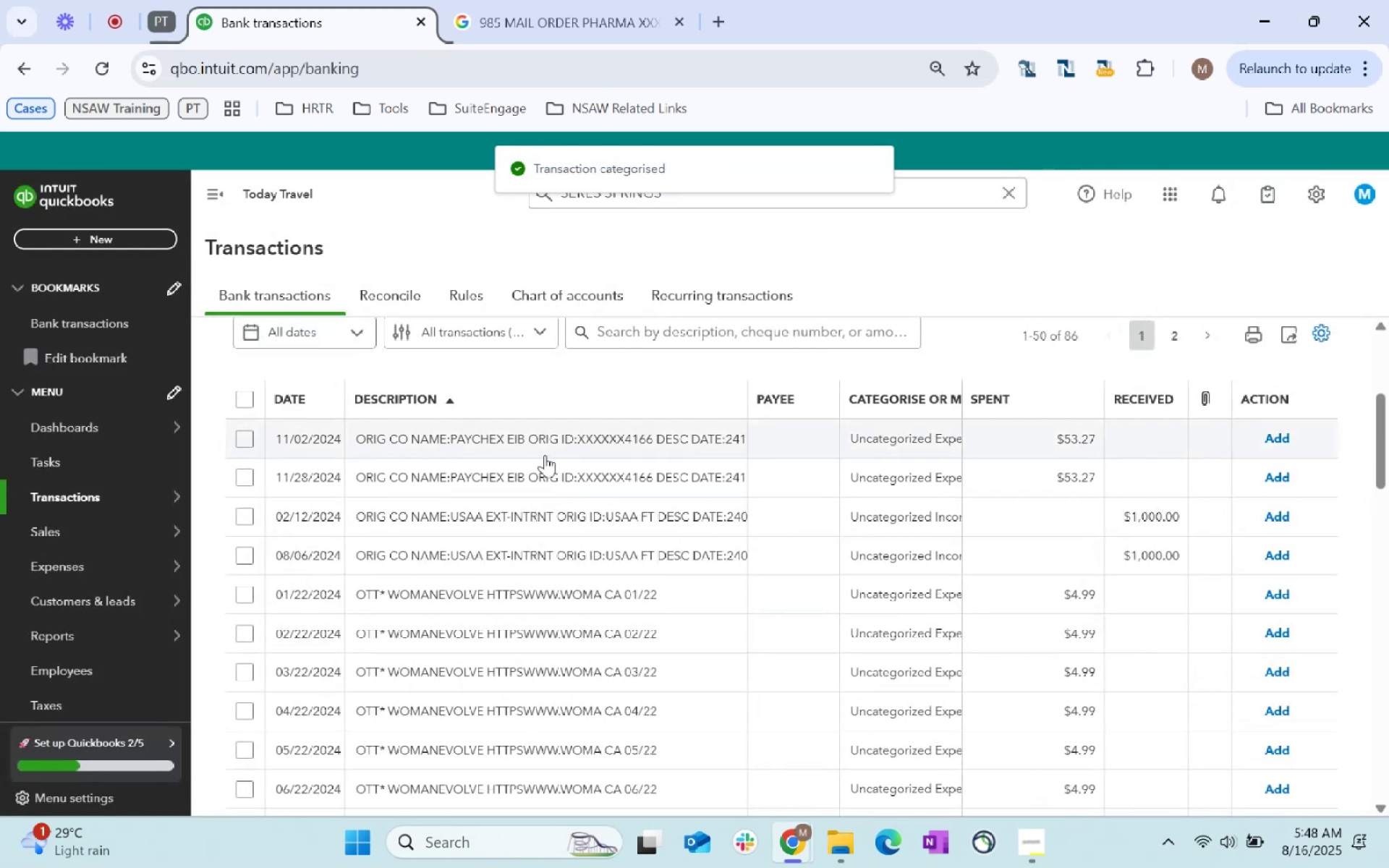 
left_click([247, 443])
 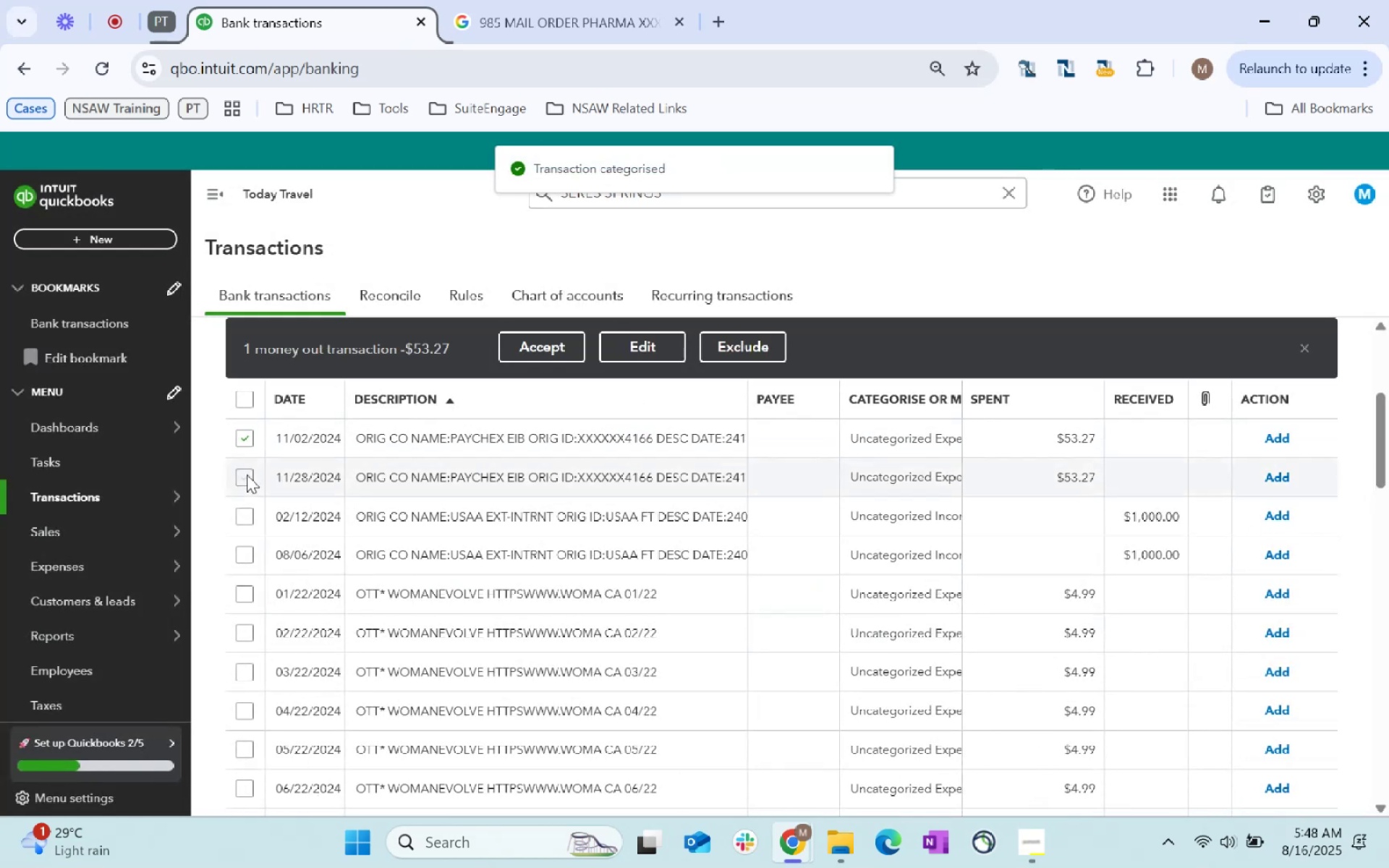 
left_click([247, 475])
 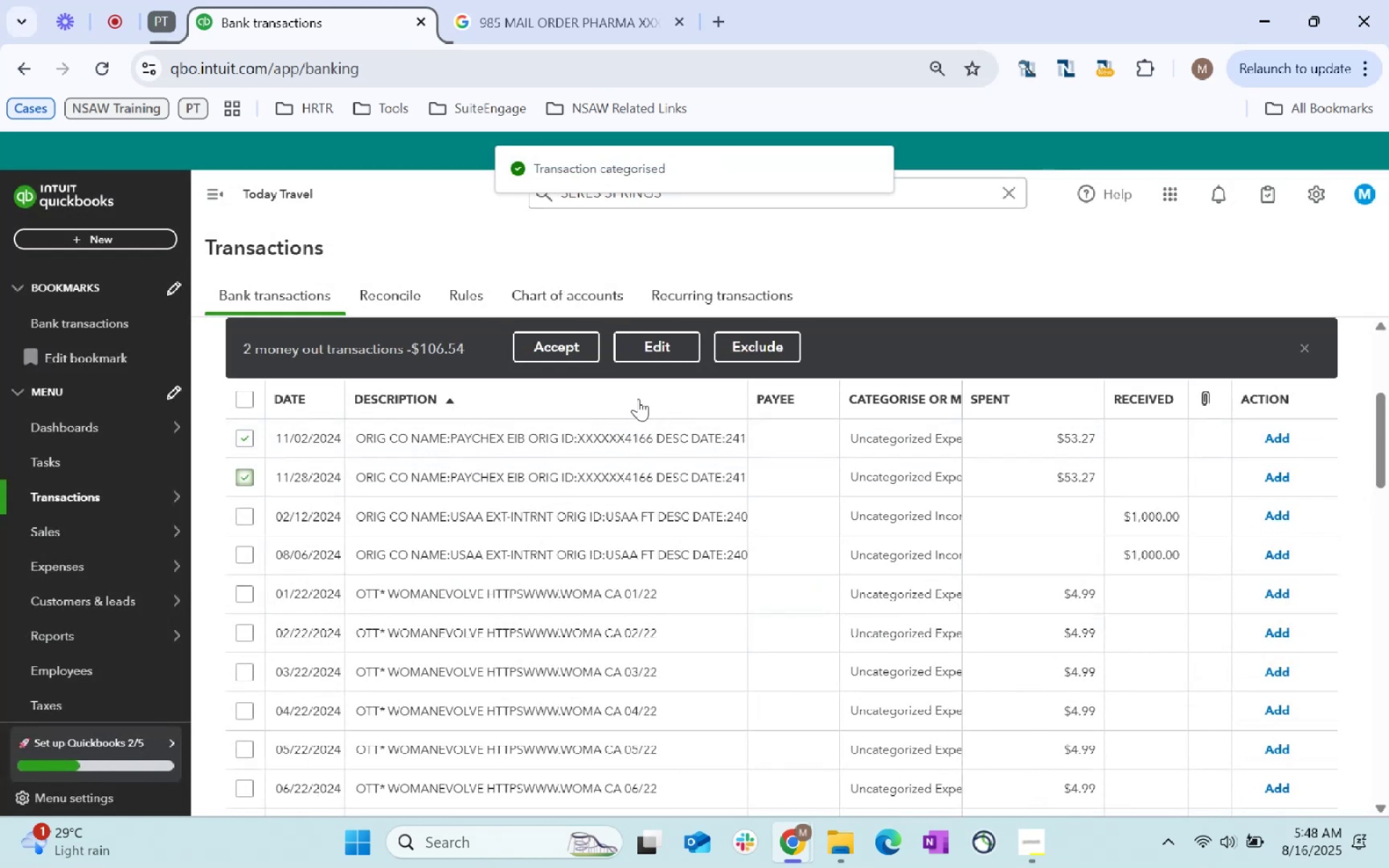 
left_click([668, 349])
 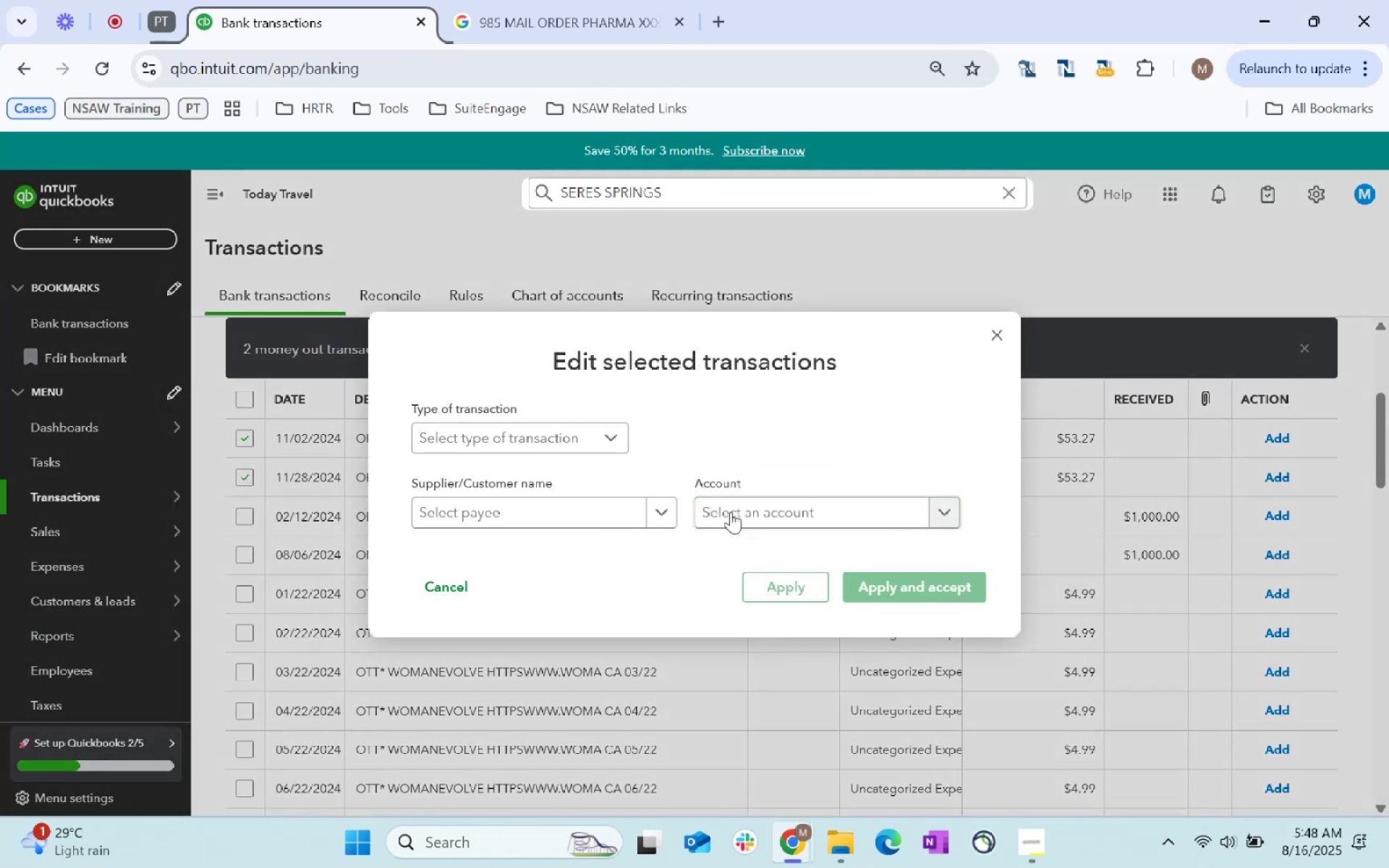 
left_click([585, 503])
 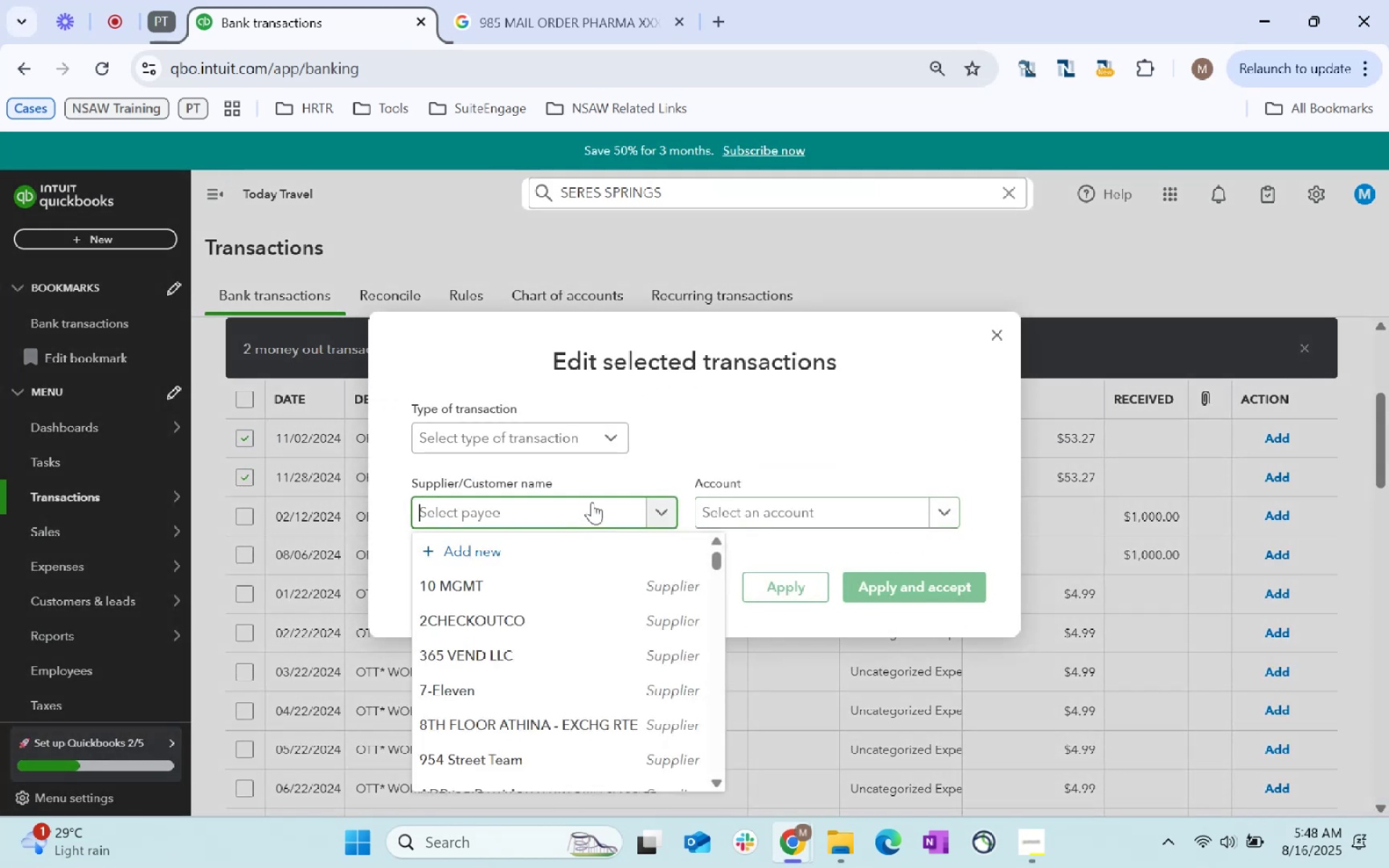 
type(Paychex)
key(Tab)
 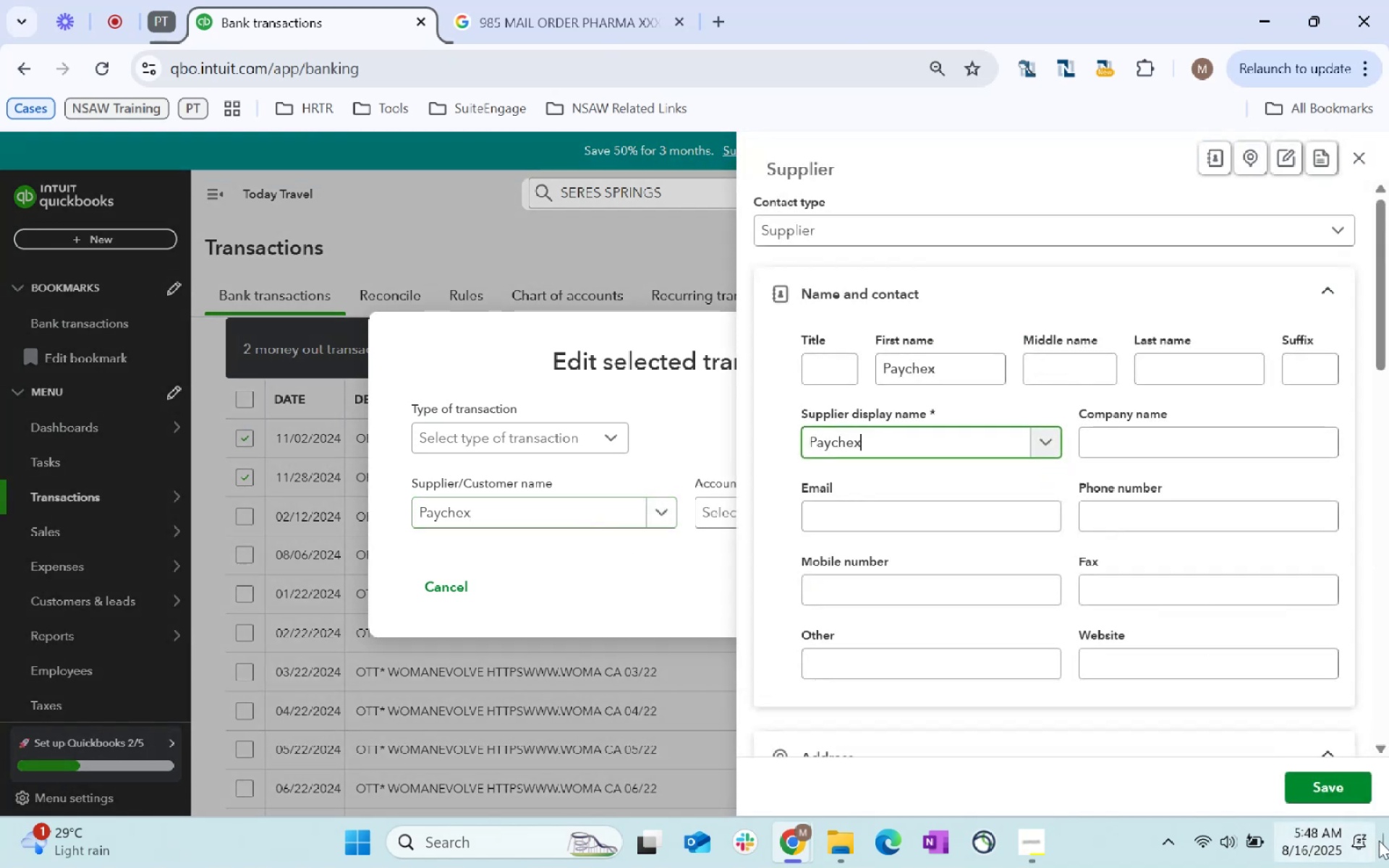 
left_click([1341, 789])
 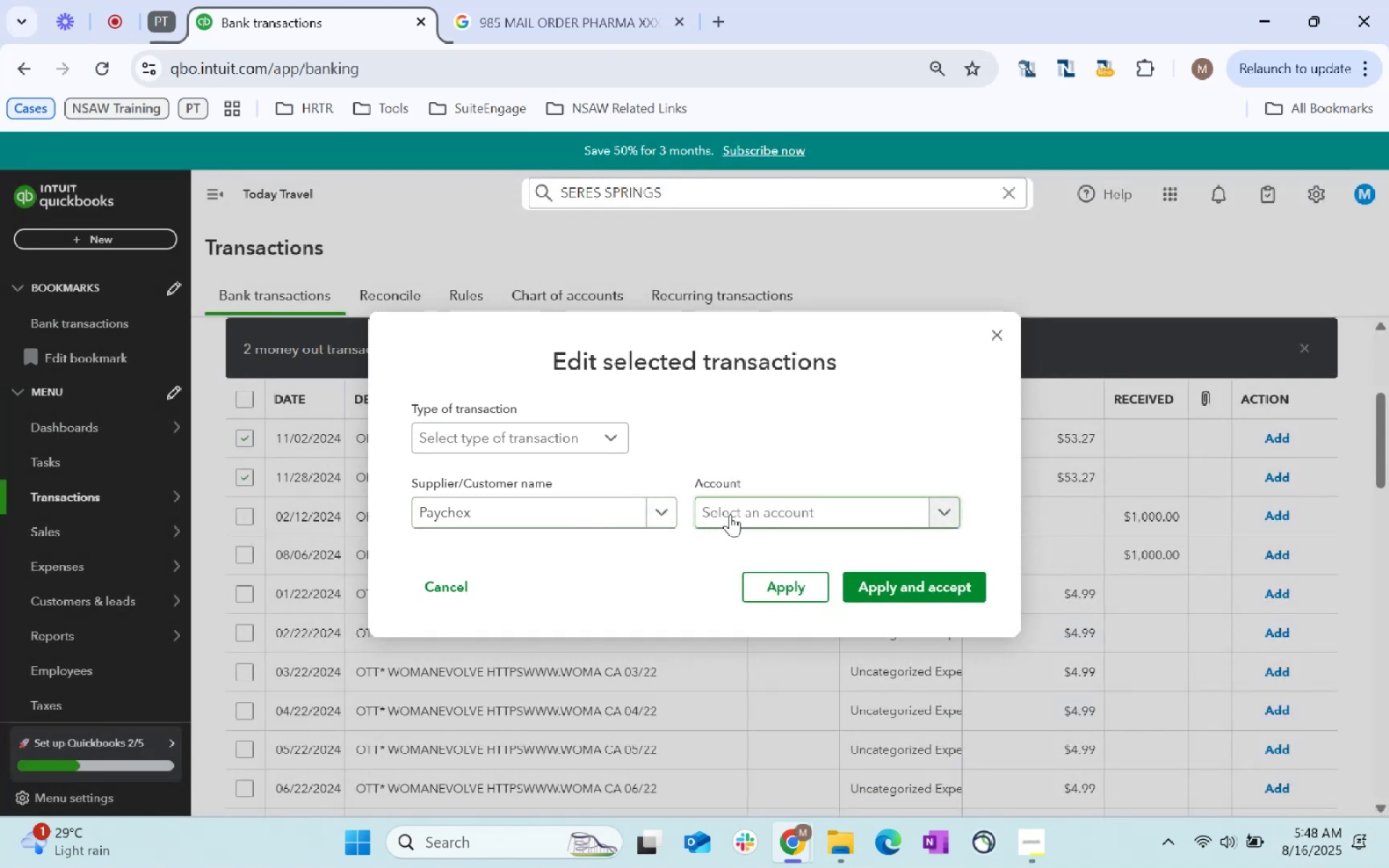 
key(Tab)
type(payroll)
 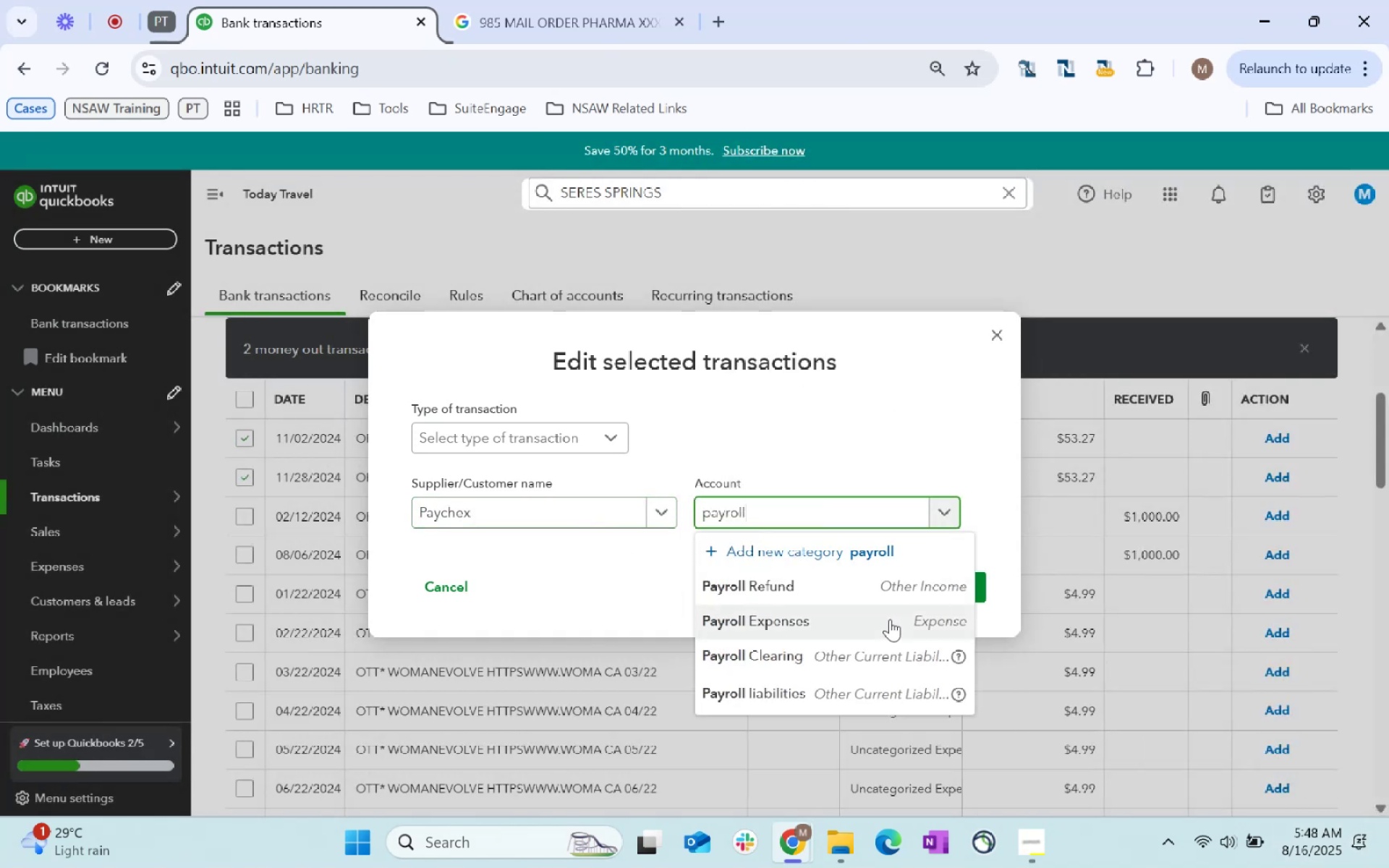 
left_click([890, 619])
 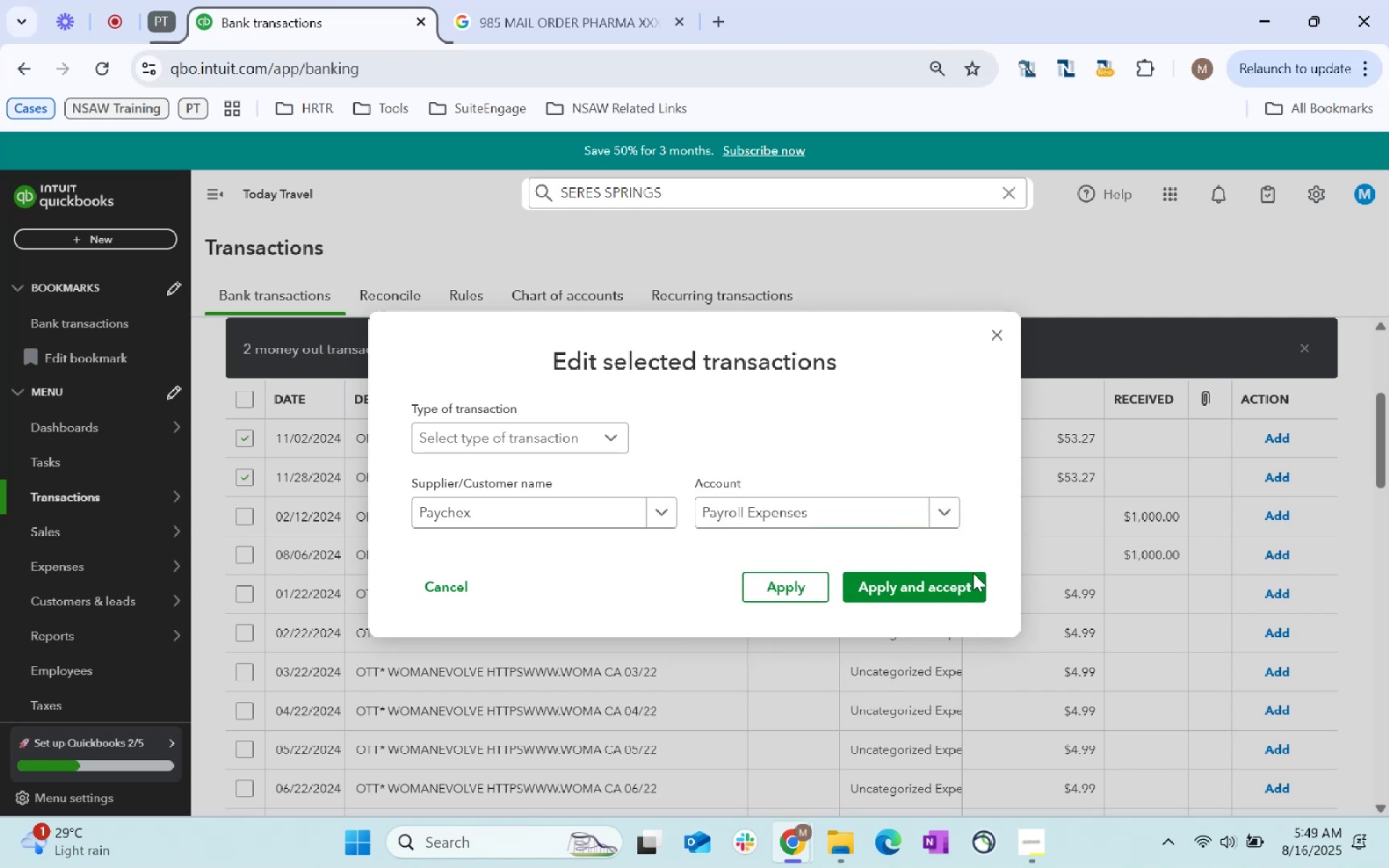 
left_click([964, 580])
 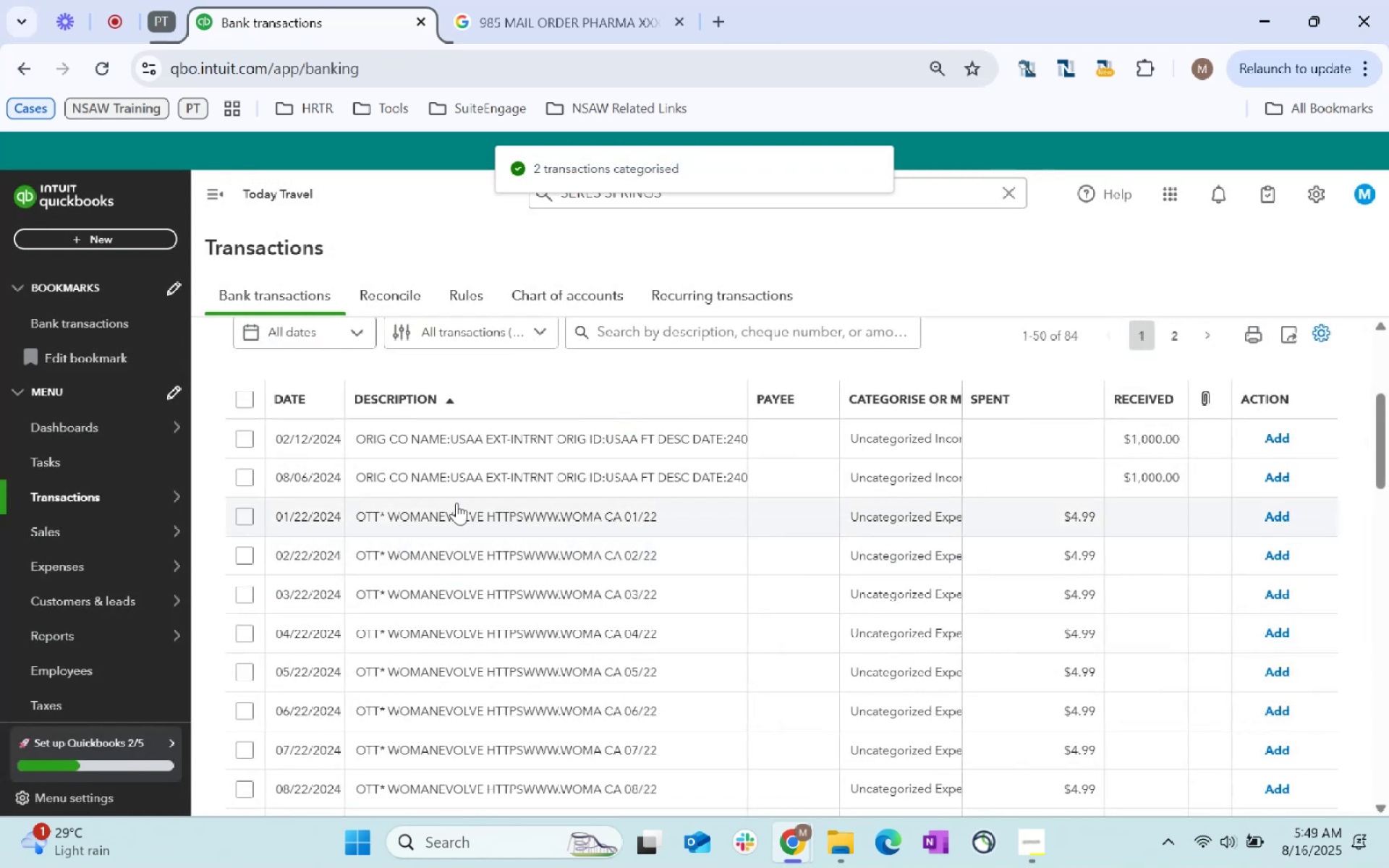 
wait(8.48)
 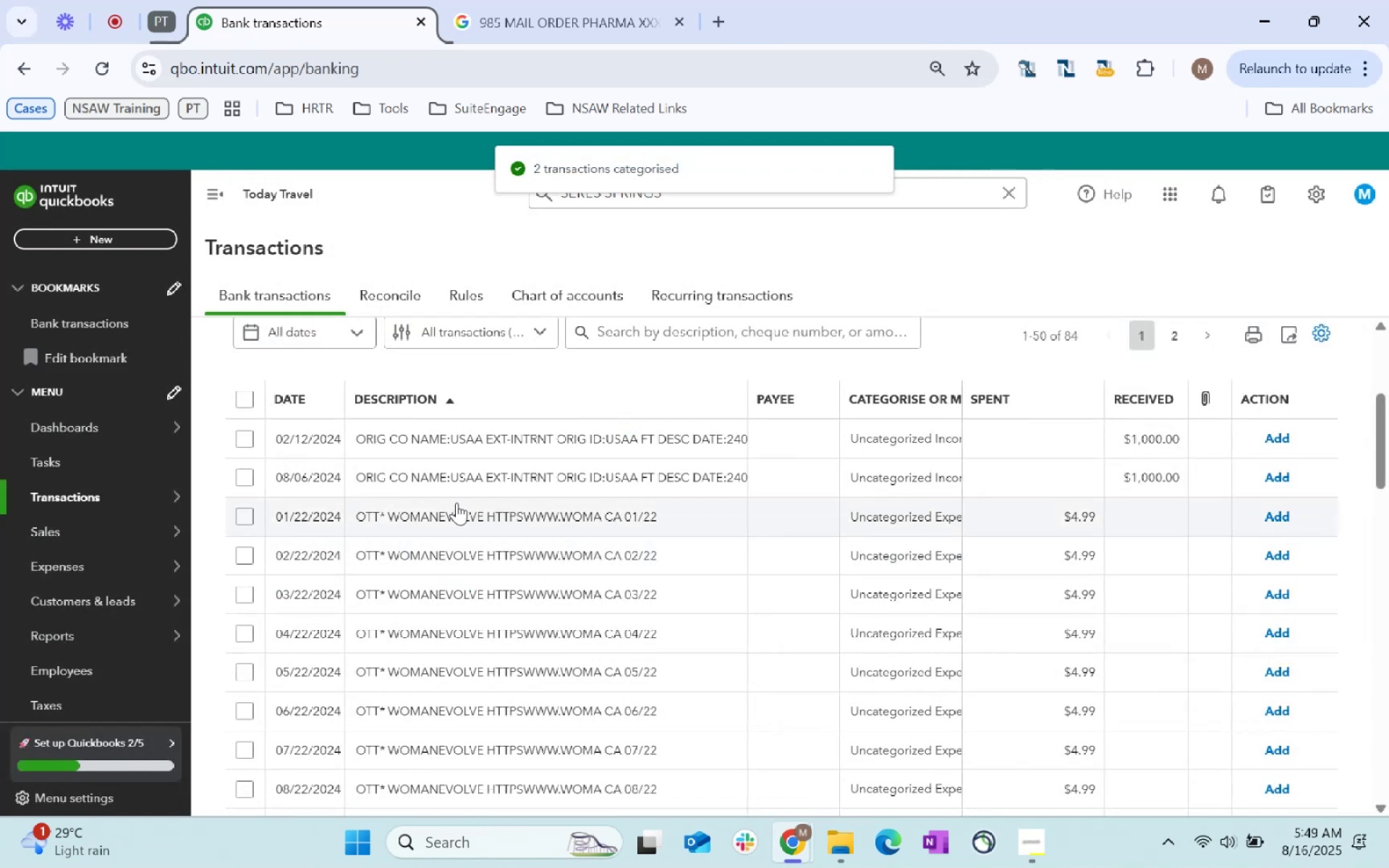 
left_click([250, 439])
 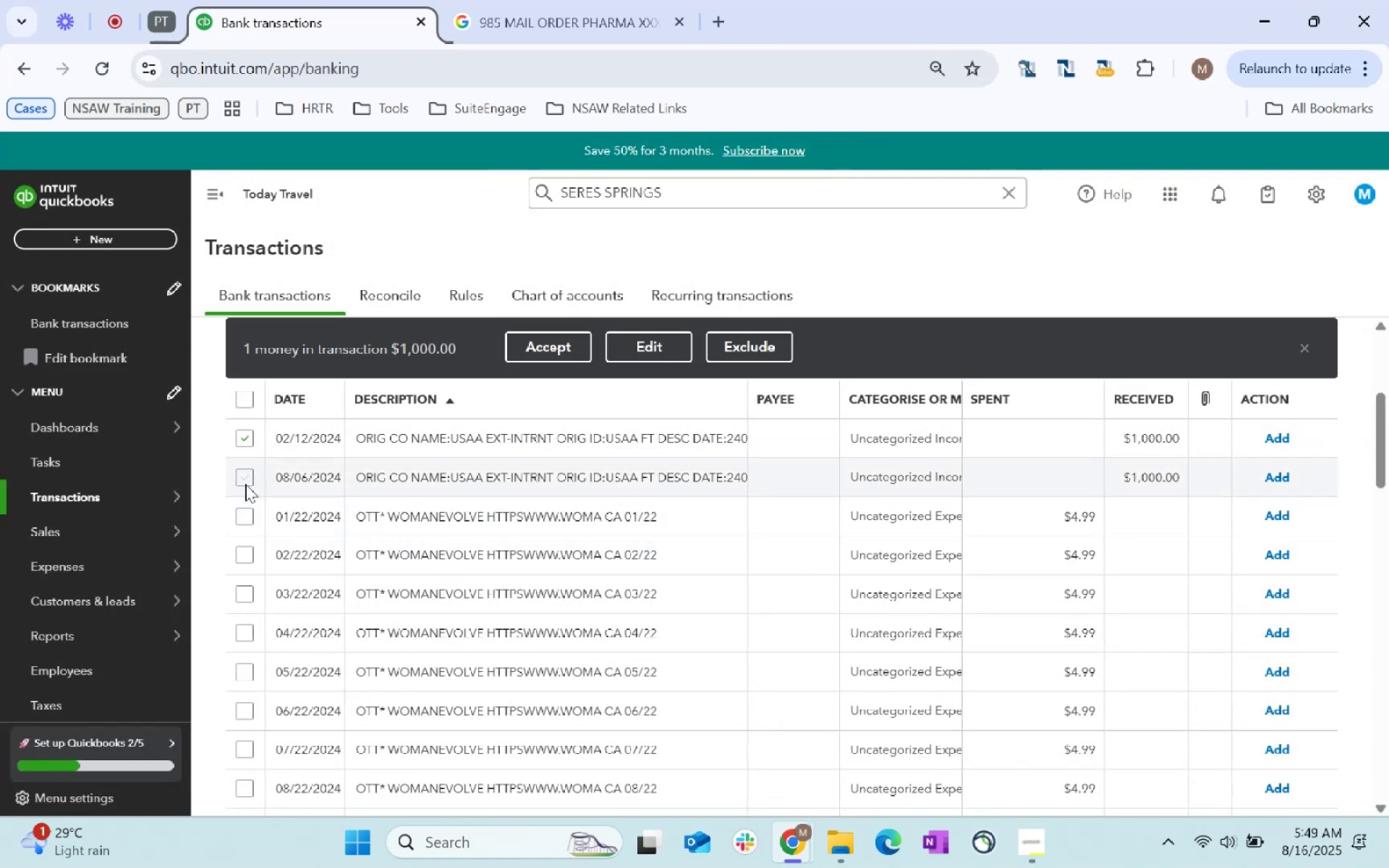 
left_click([245, 484])
 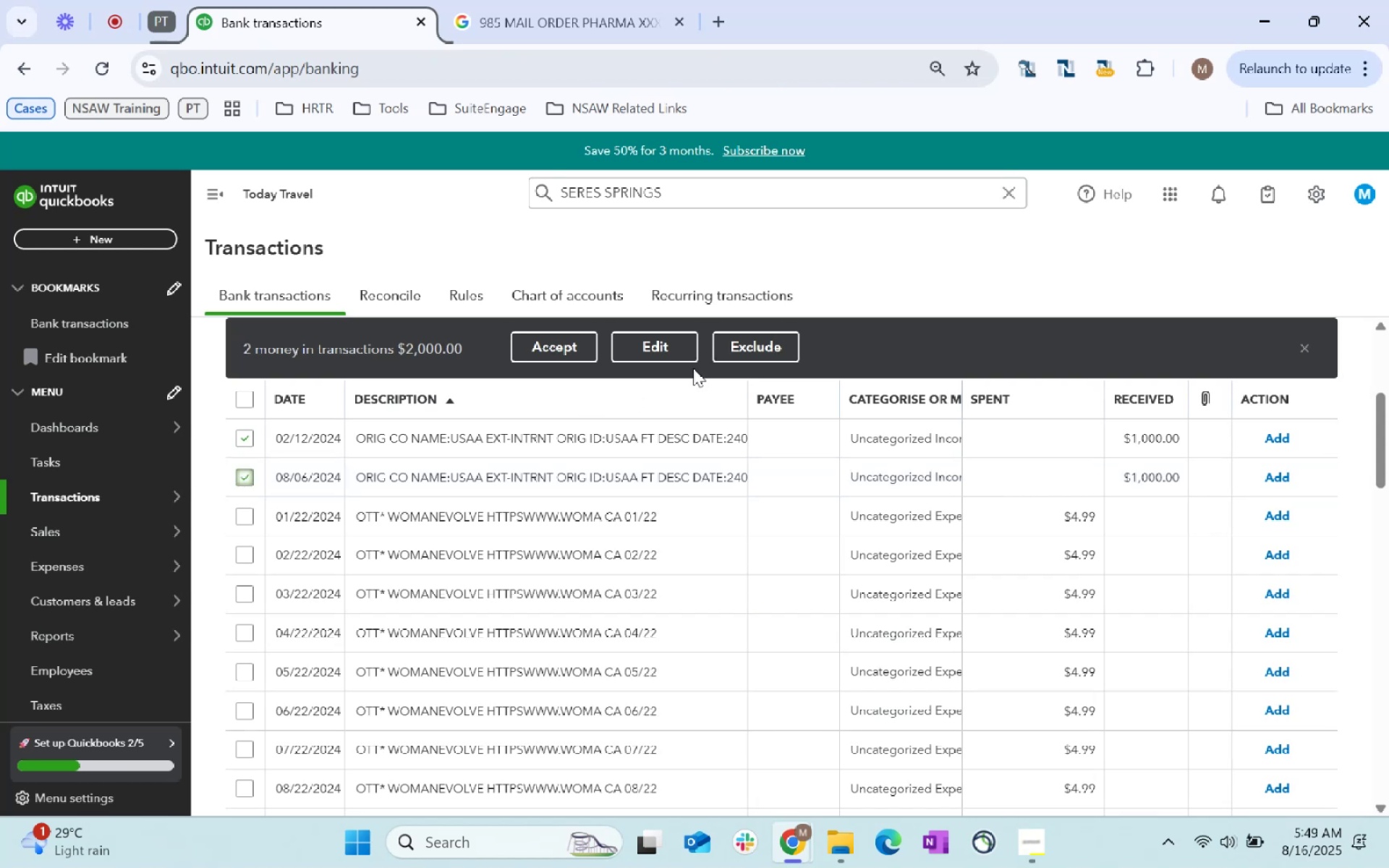 
left_click([641, 352])
 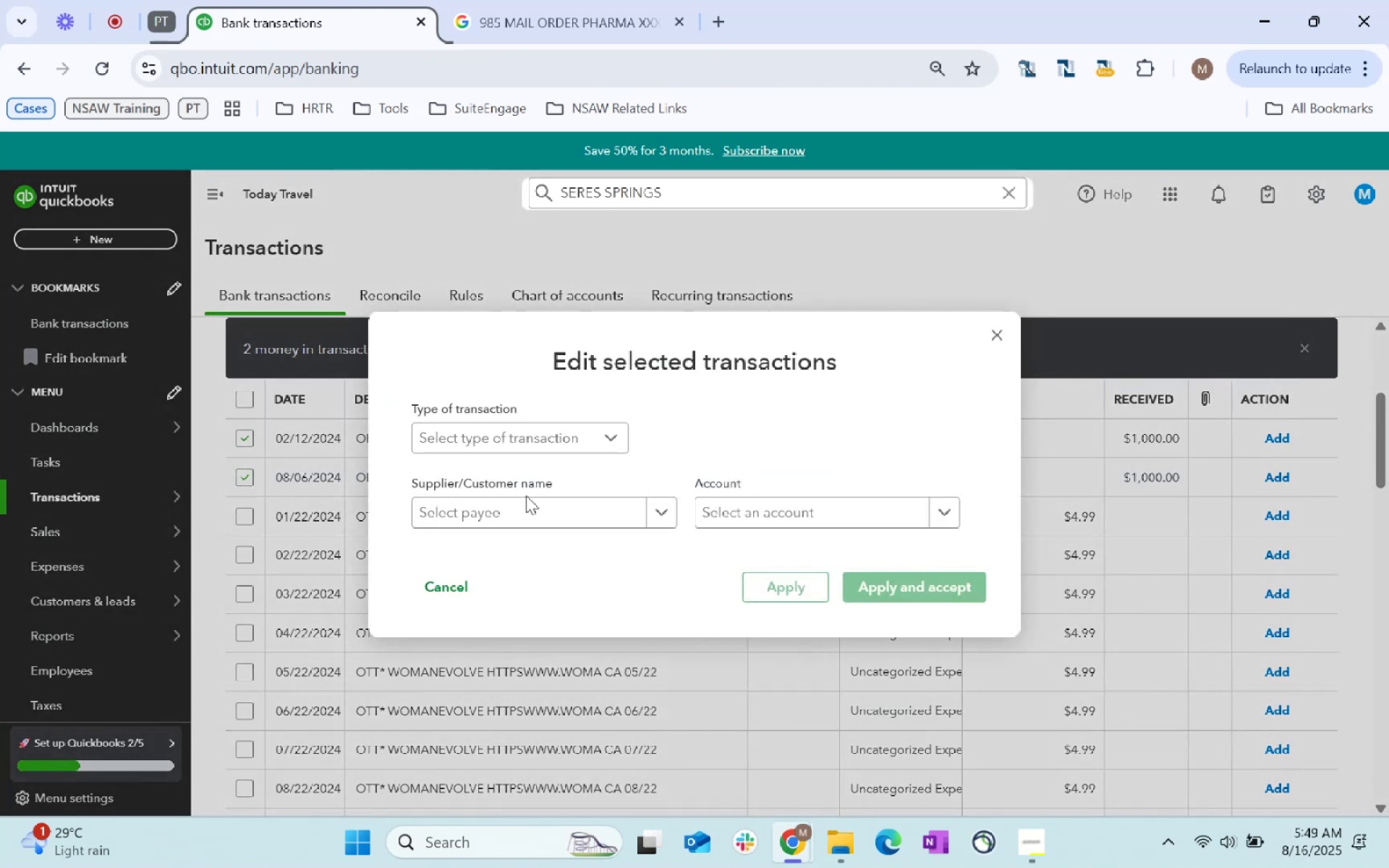 
left_click([526, 495])
 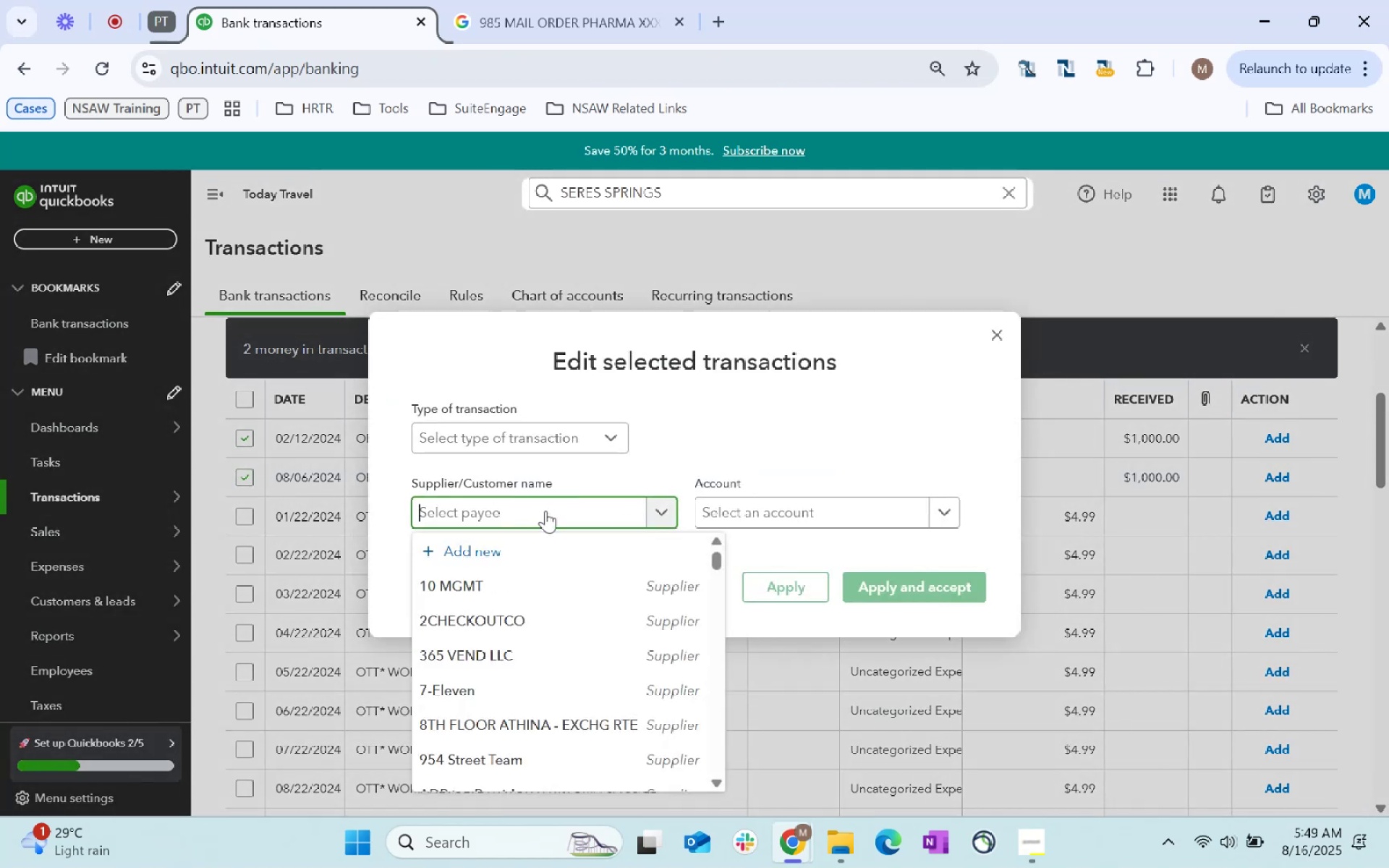 
type(Internet Provided)
key(Backspace)
type(r)
key(Tab)
 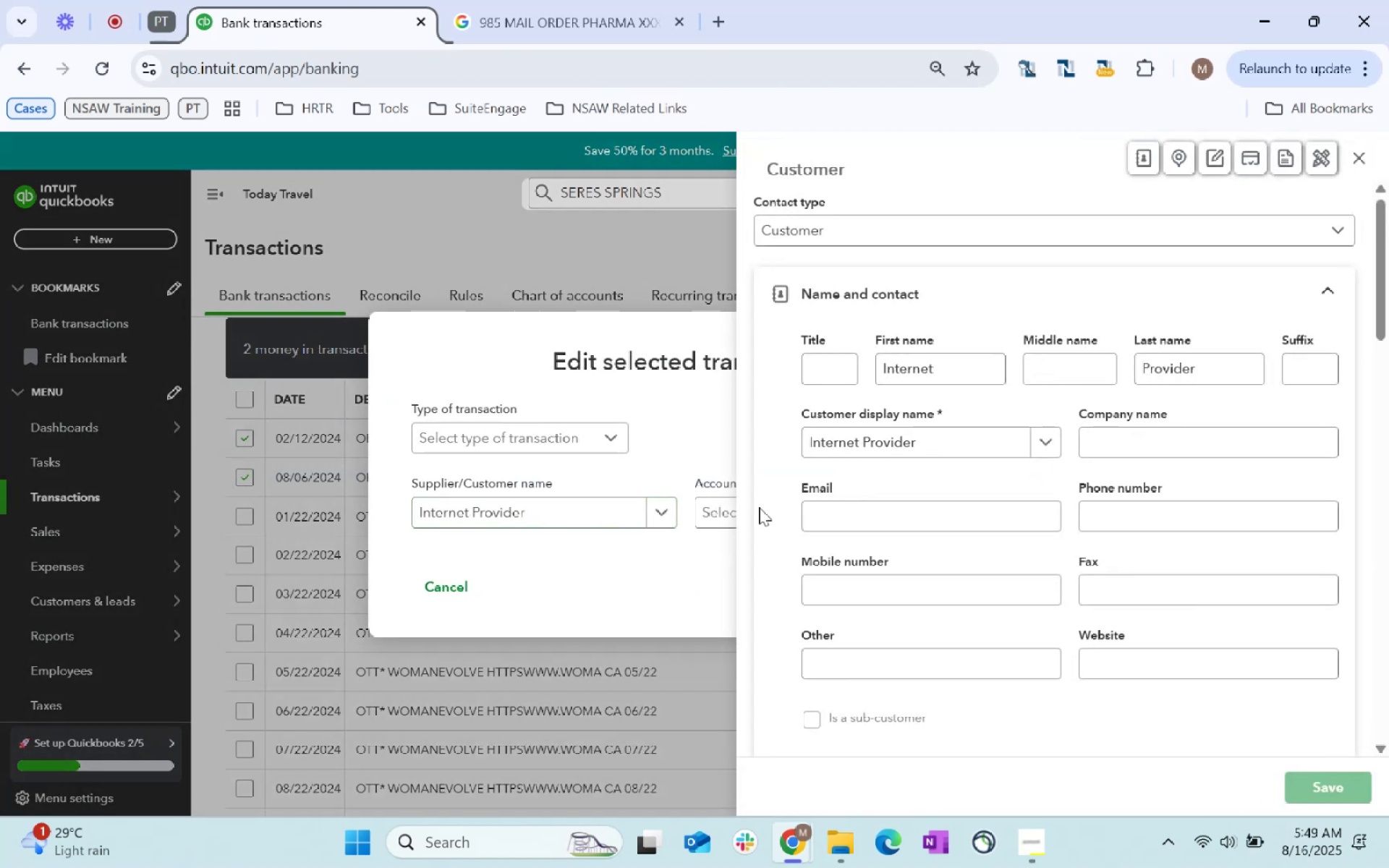 
left_click([748, 509])
 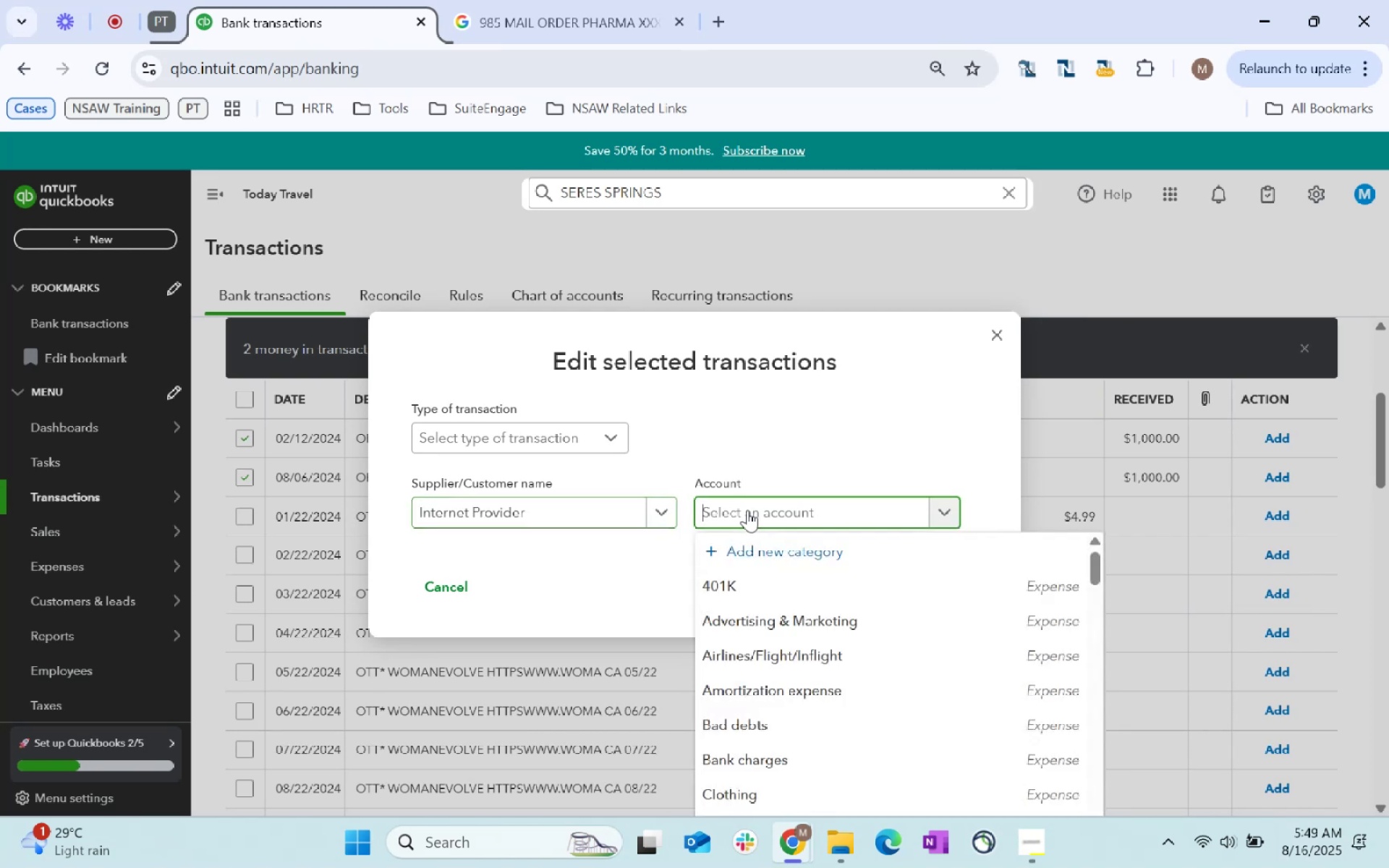 
type(Internet)
key(Tab)
 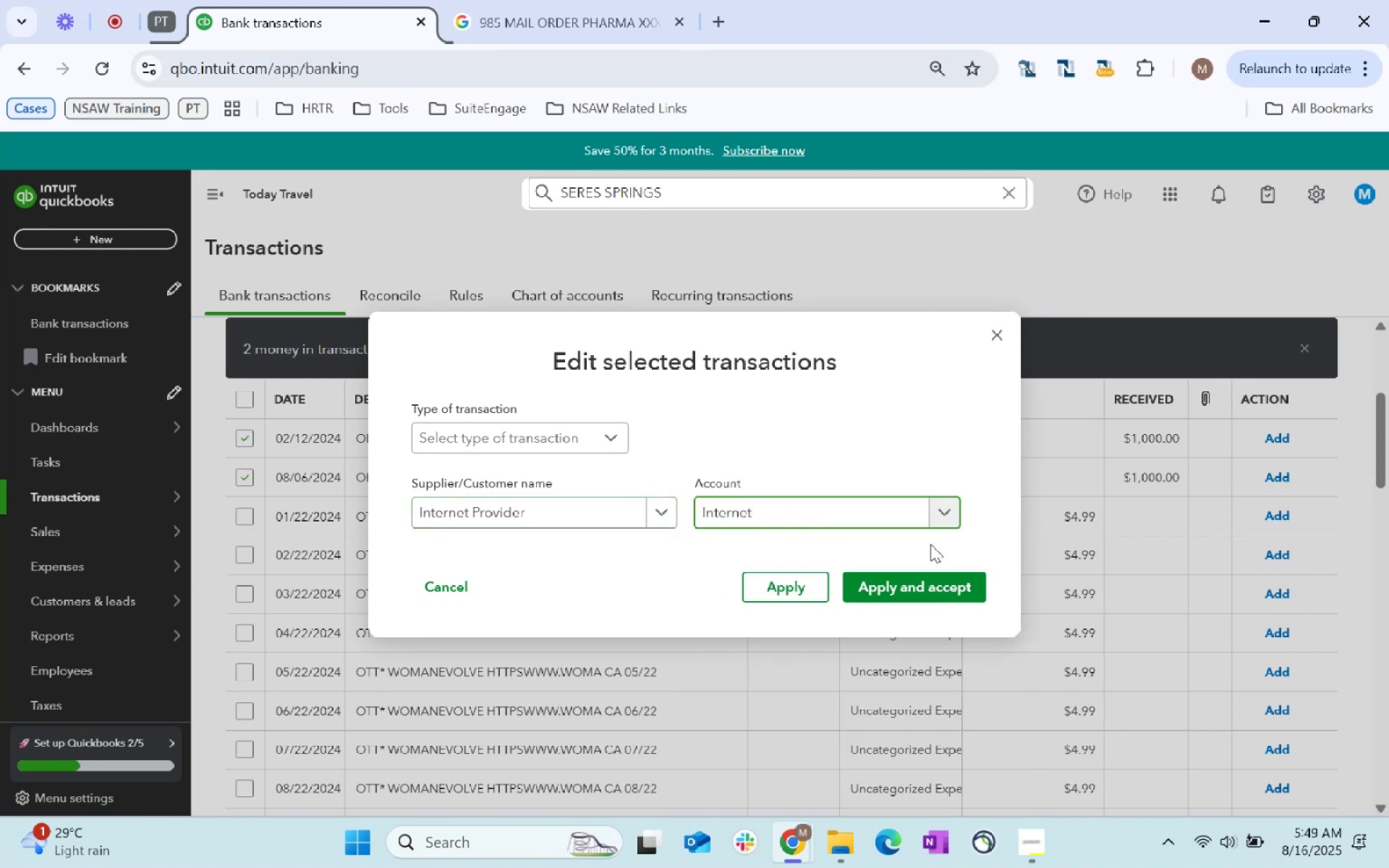 
left_click([932, 591])
 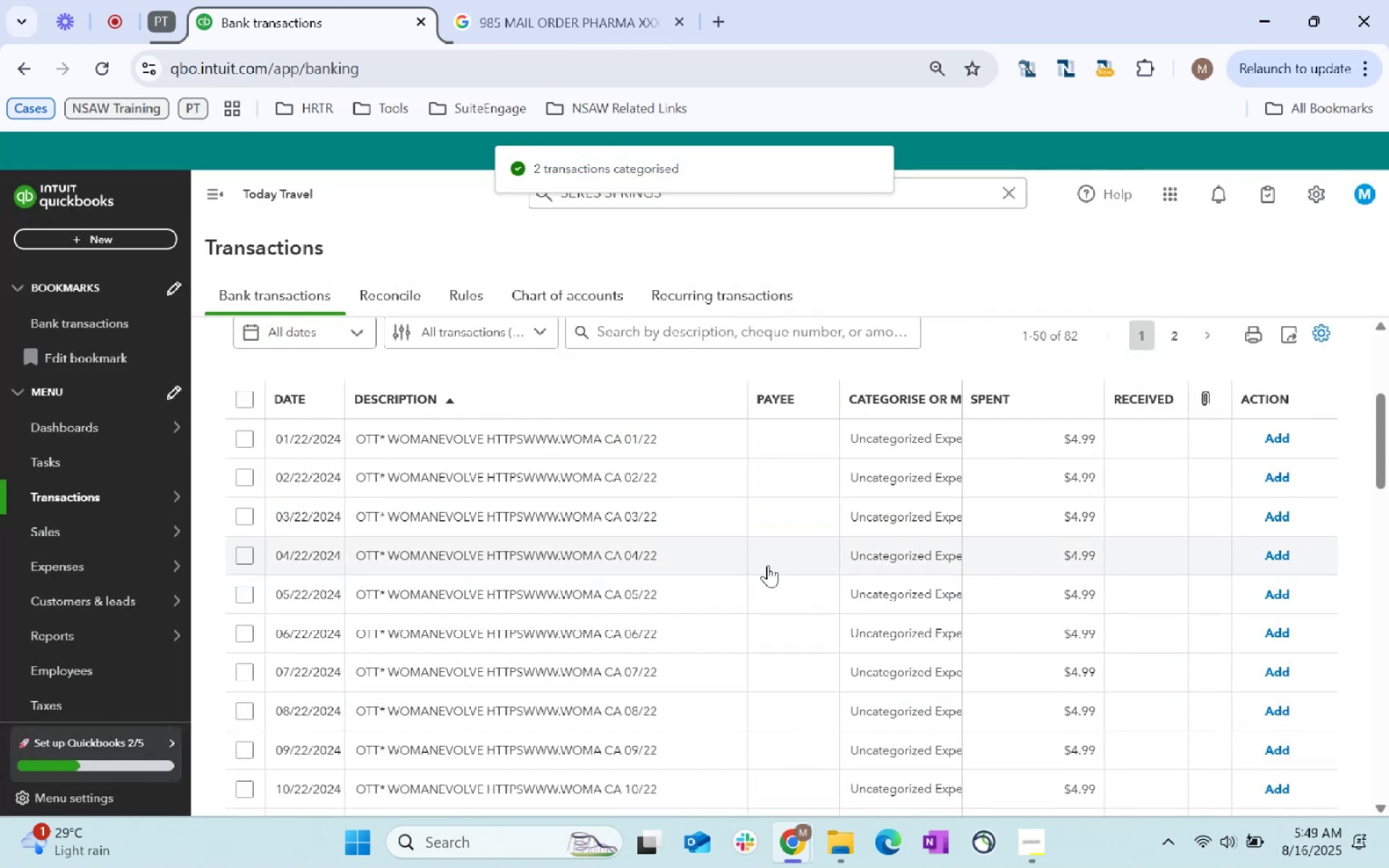 
scroll: coordinate [752, 720], scroll_direction: down, amount: 12.0
 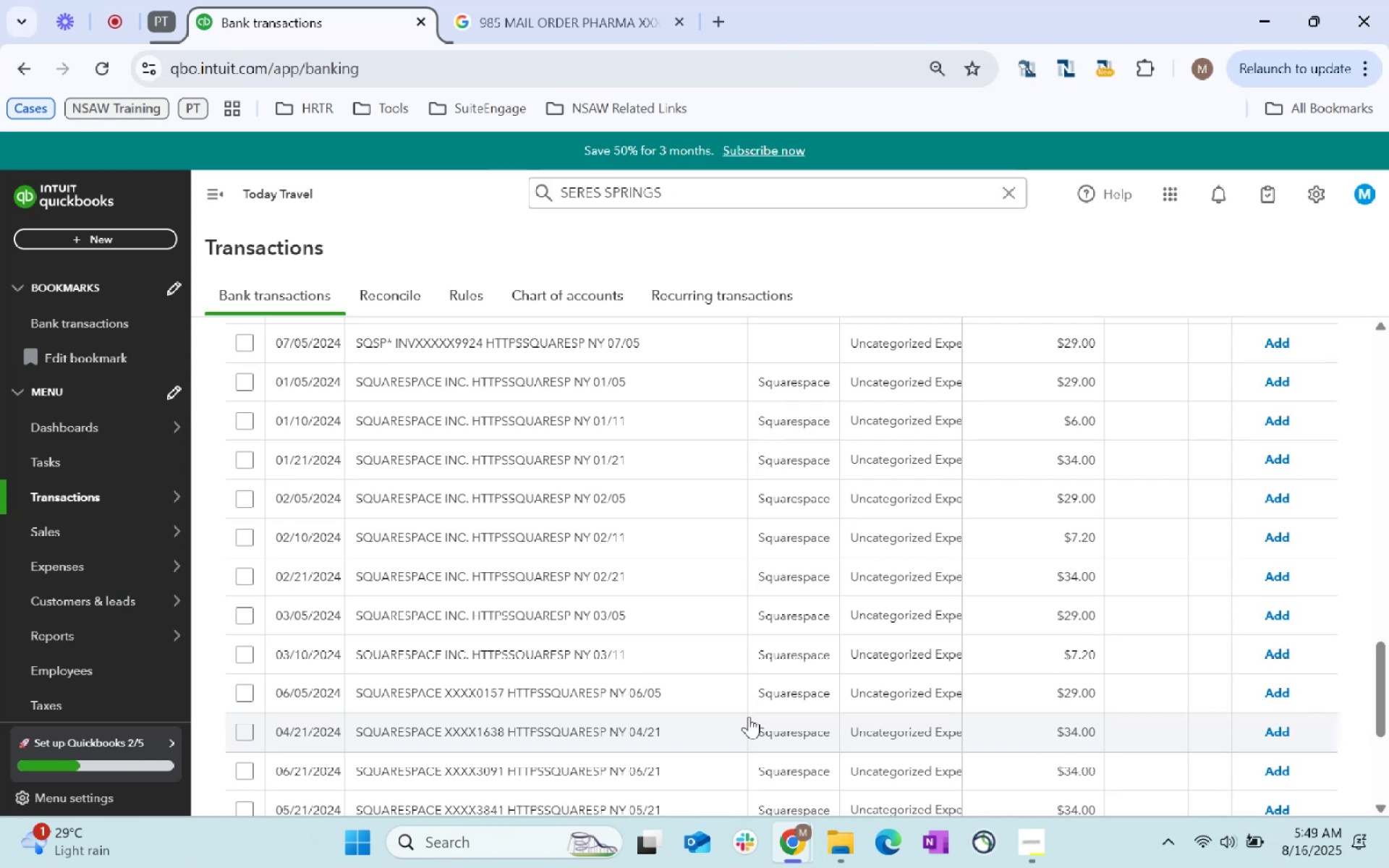 
scroll: coordinate [738, 485], scroll_direction: up, amount: 4.0
 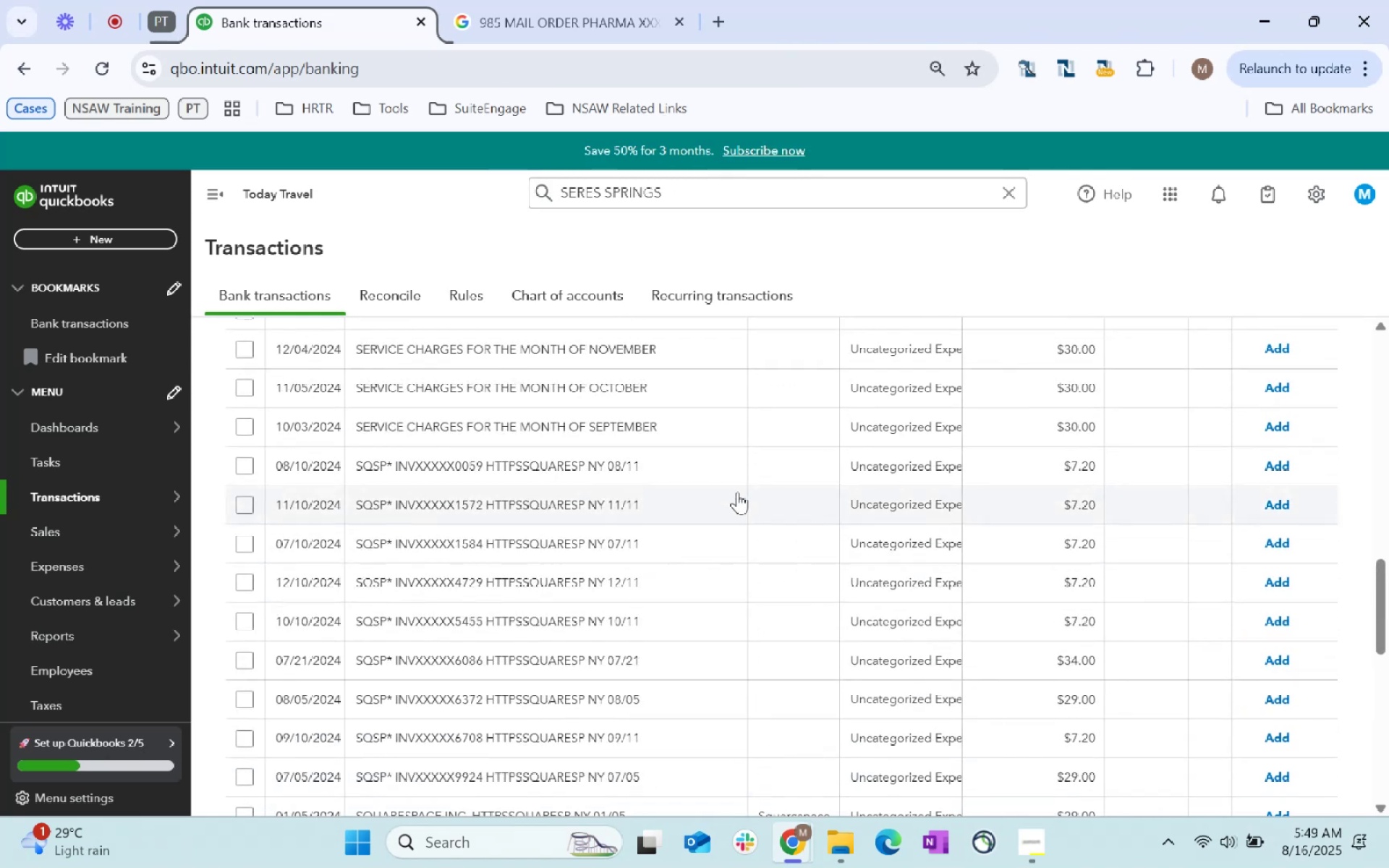 
scroll: coordinate [729, 506], scroll_direction: down, amount: 1.0
 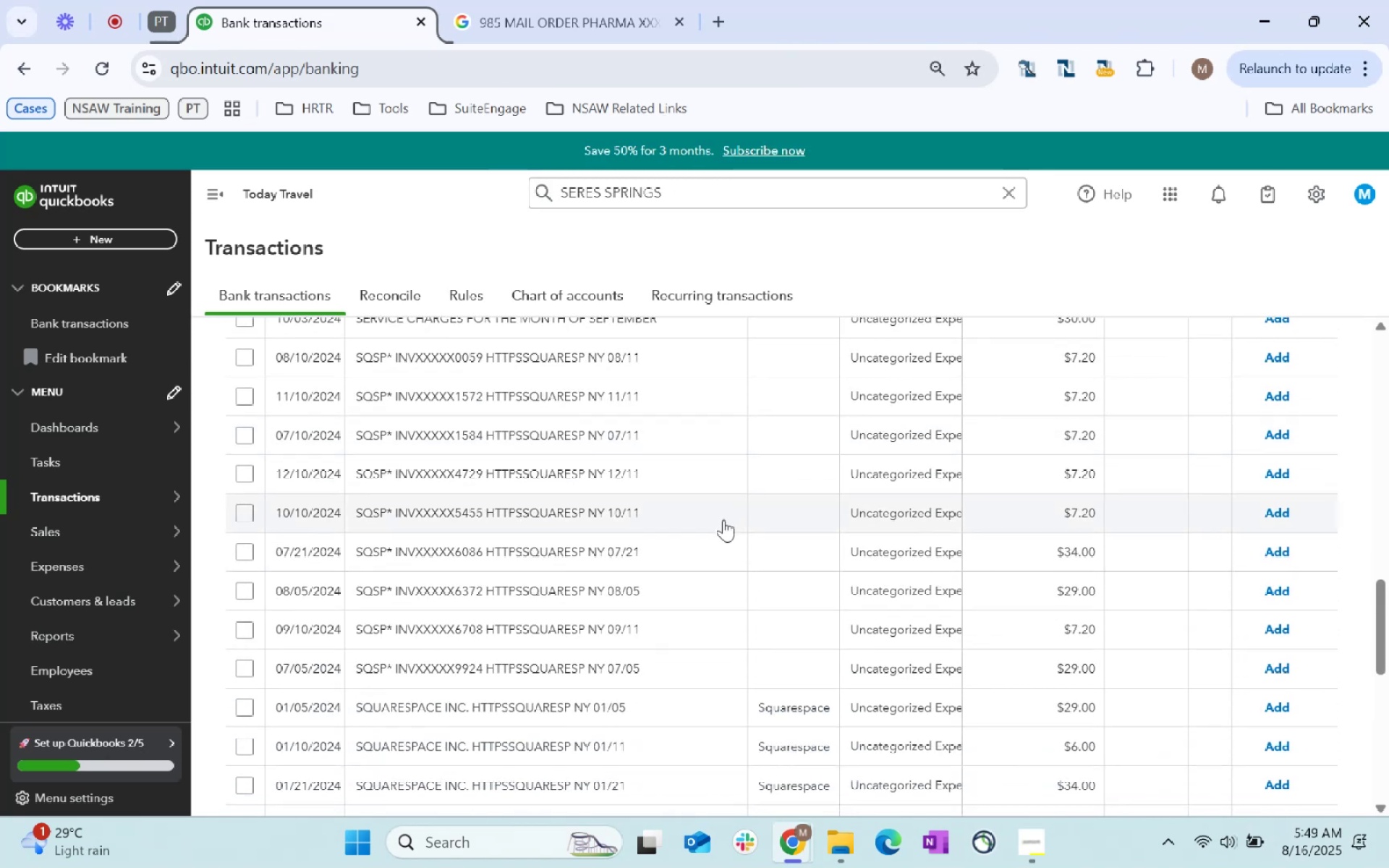 
scroll: coordinate [862, 483], scroll_direction: up, amount: 16.0
 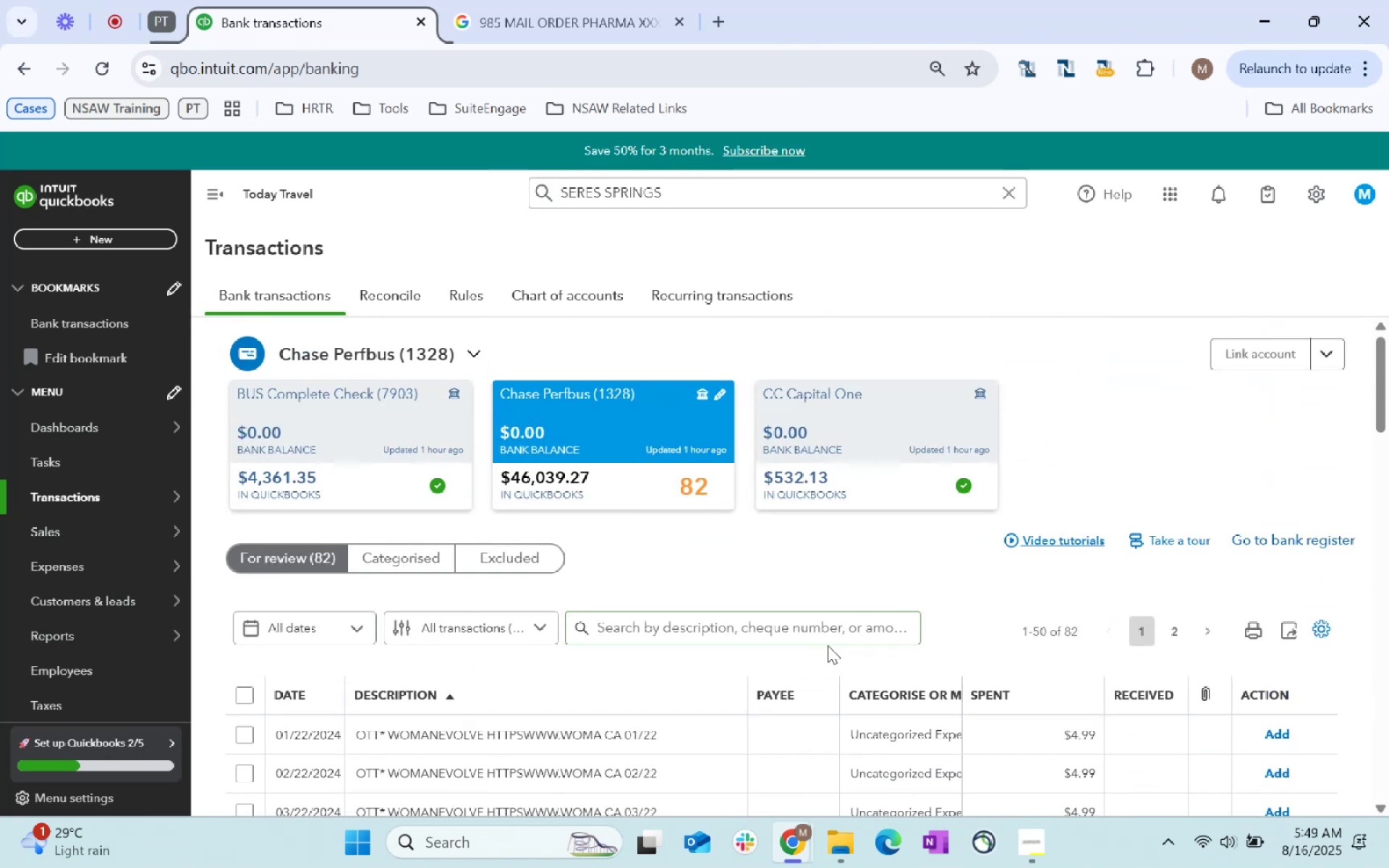 
double_click([829, 626])
 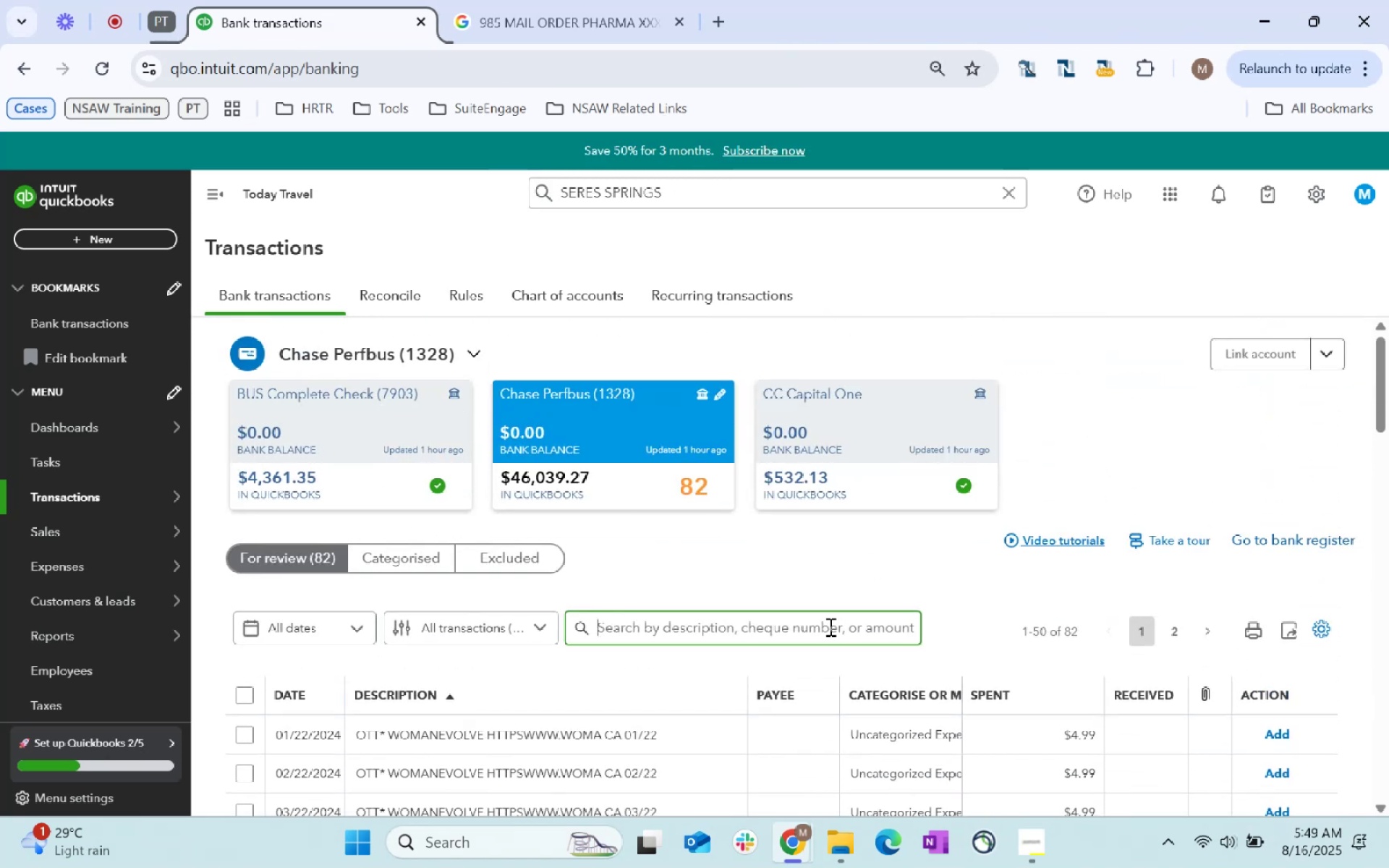 
type(sq)
 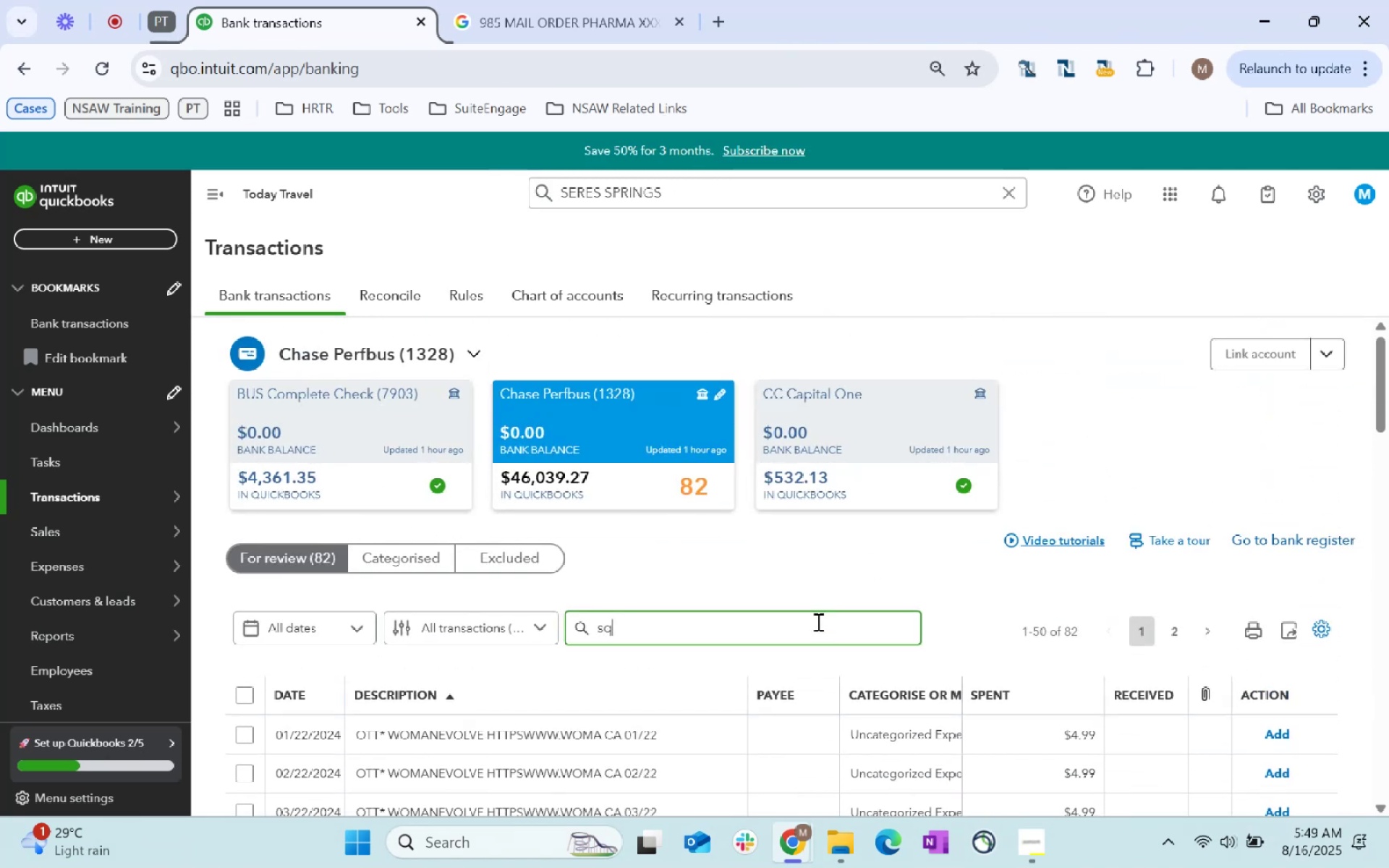 
key(Enter)
 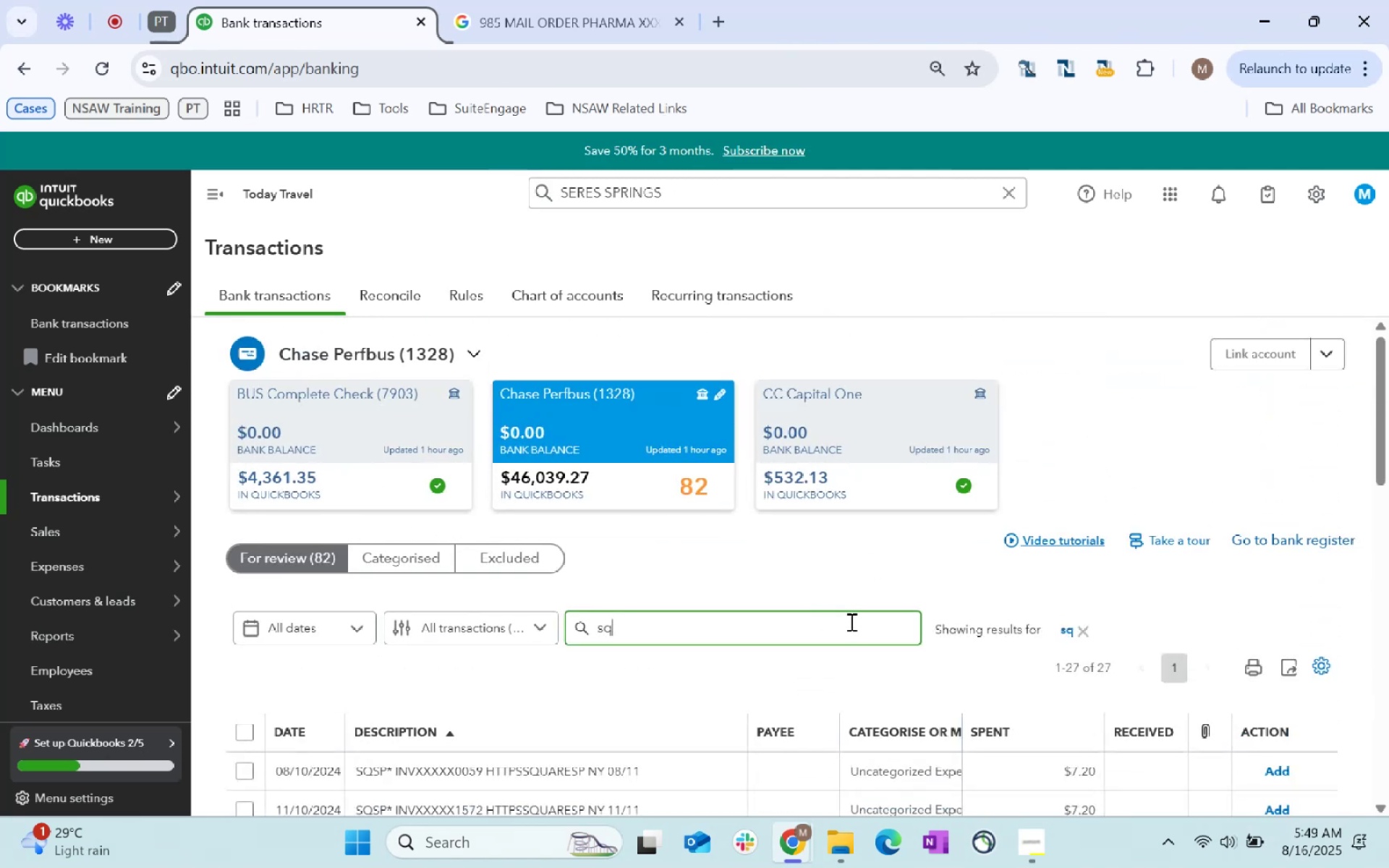 
scroll: coordinate [519, 598], scroll_direction: down, amount: 98.0
 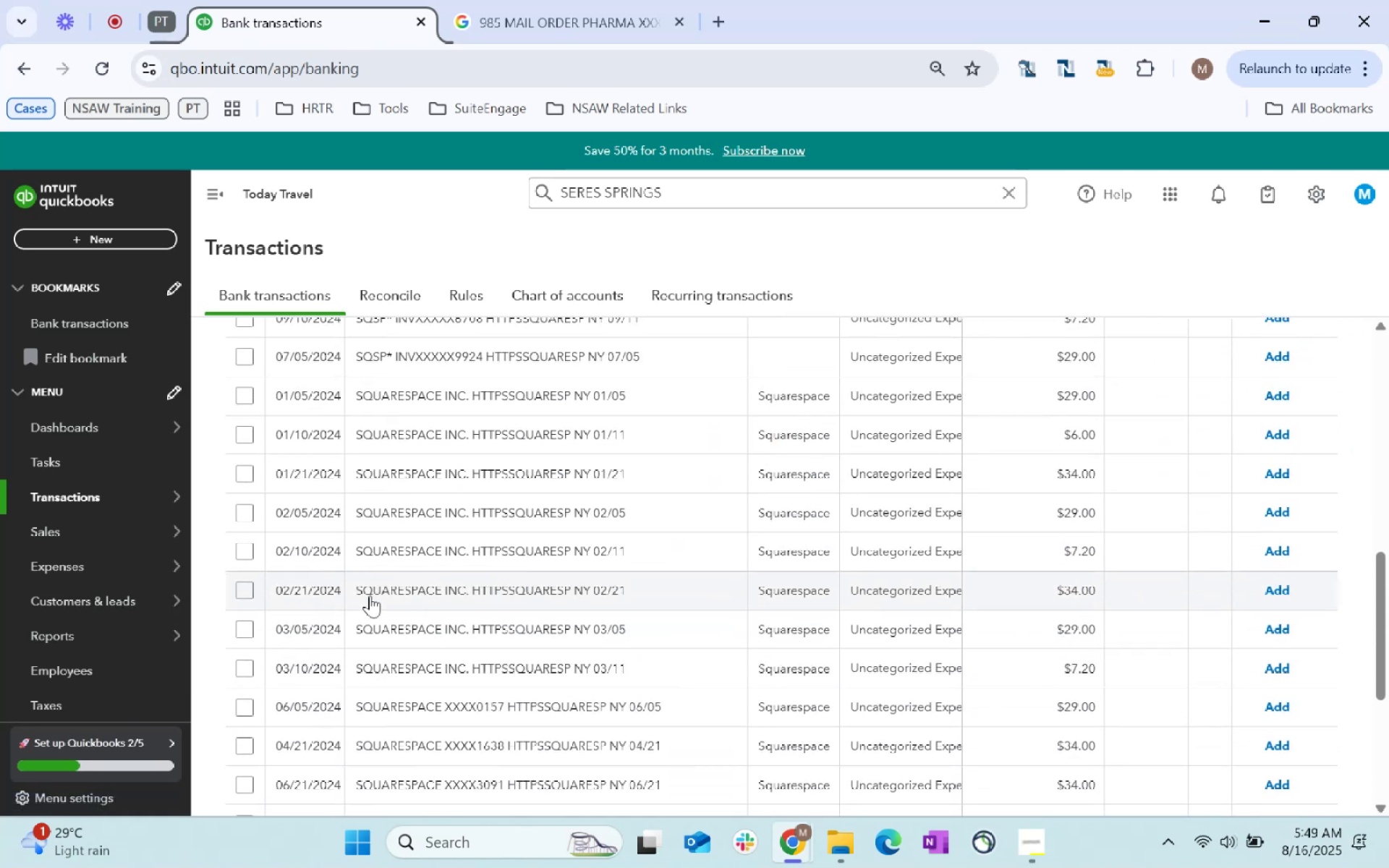 
scroll: coordinate [332, 532], scroll_direction: up, amount: 5.0
 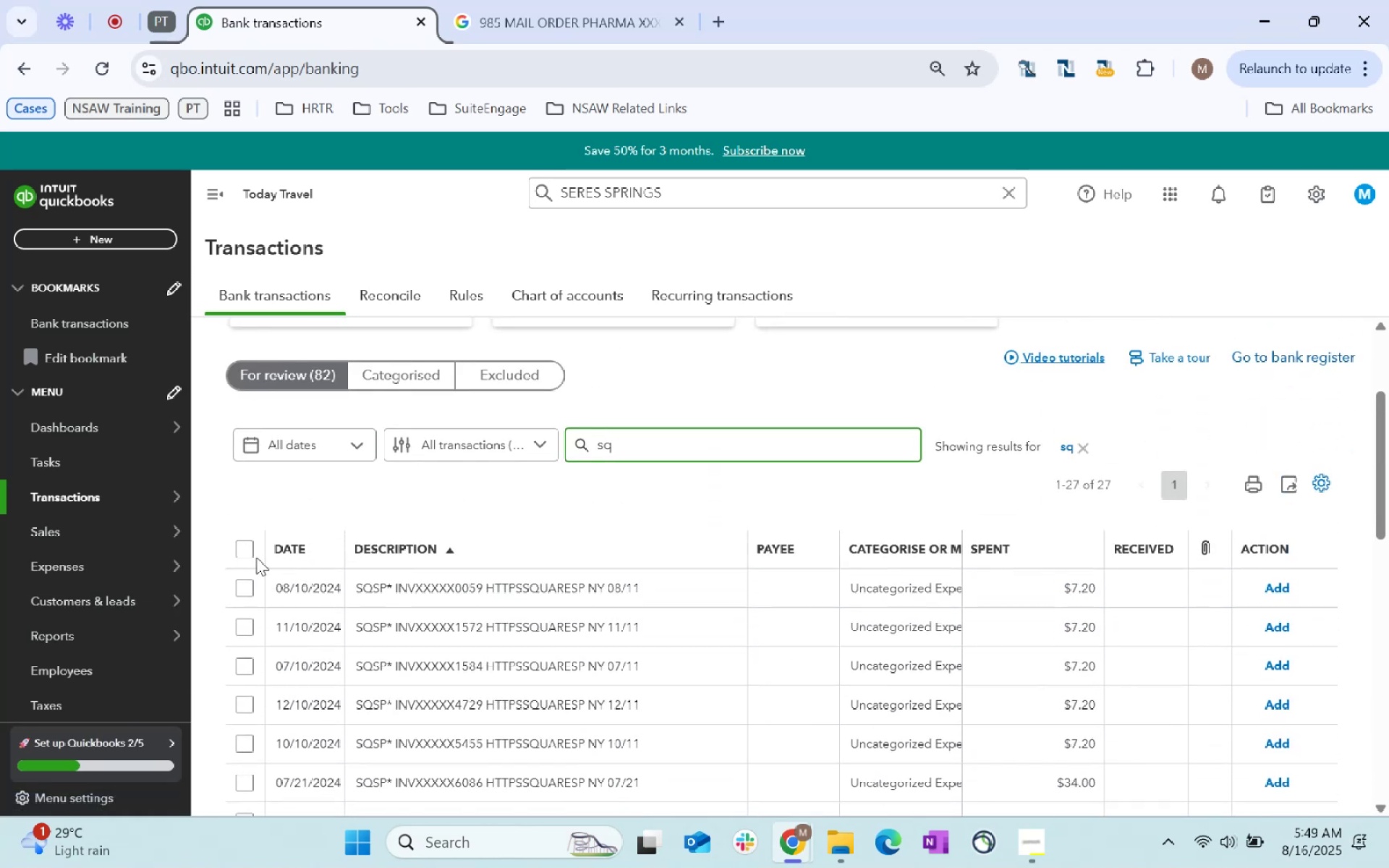 
double_click([250, 547])
 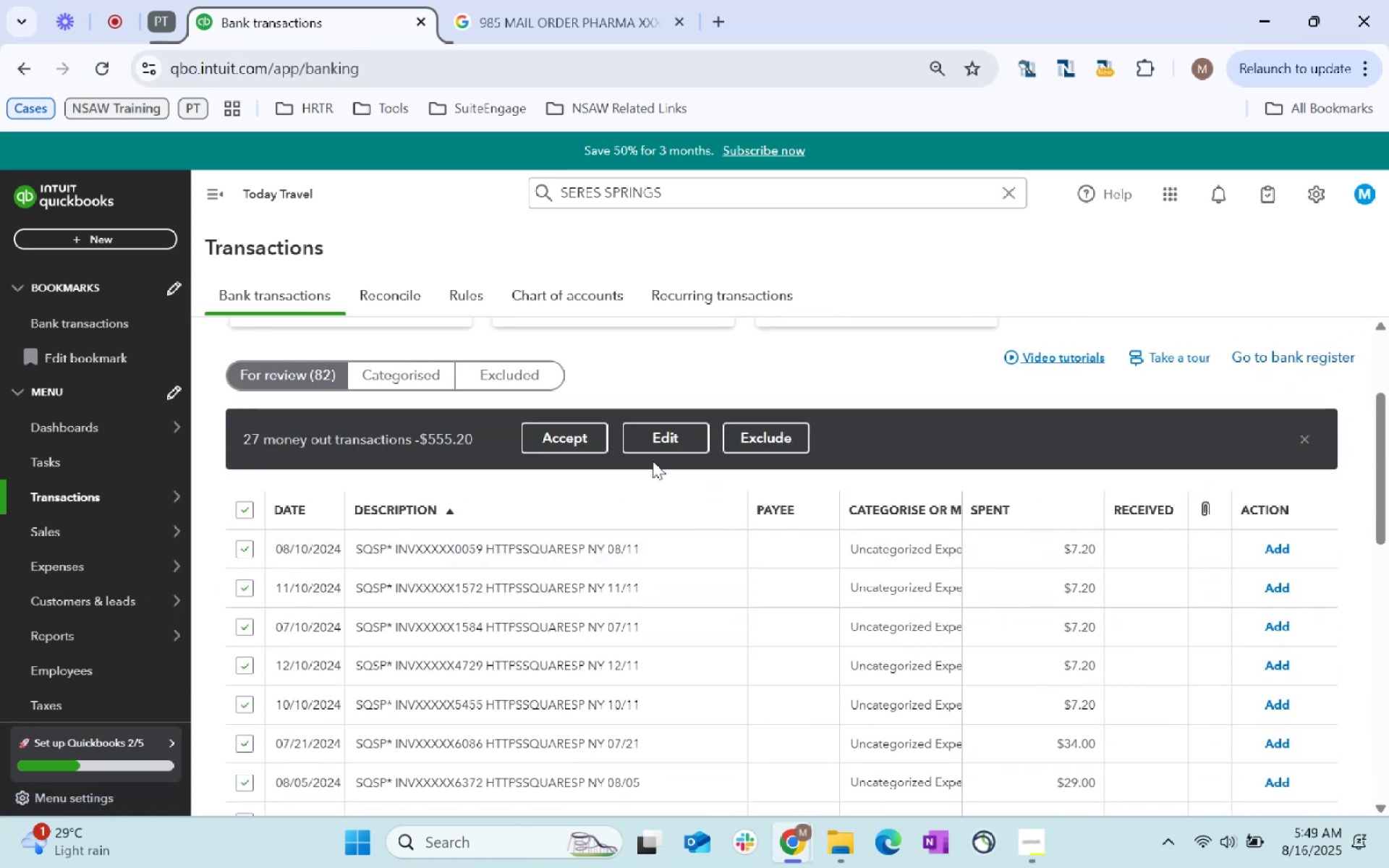 
left_click([658, 437])
 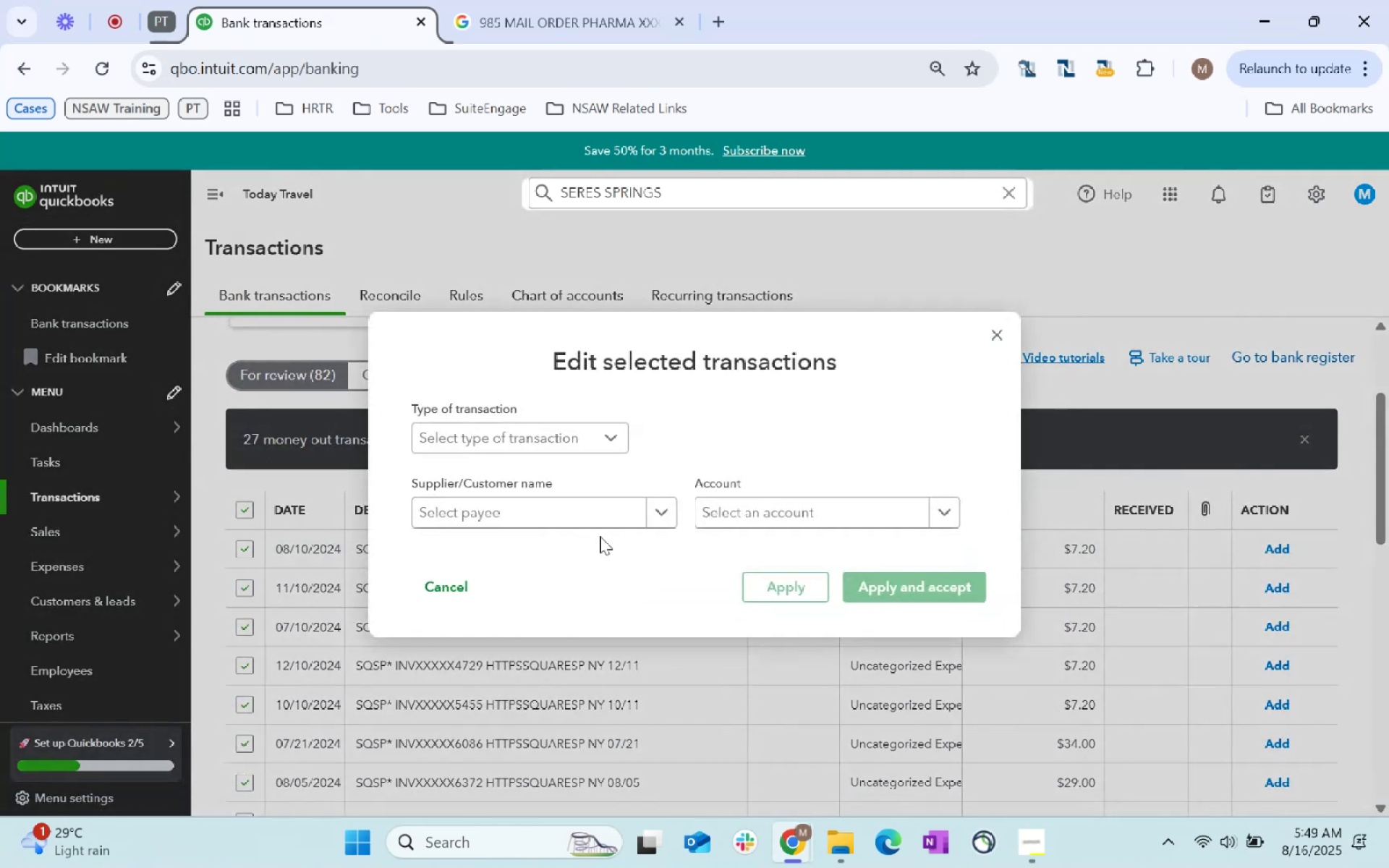 
left_click([554, 522])
 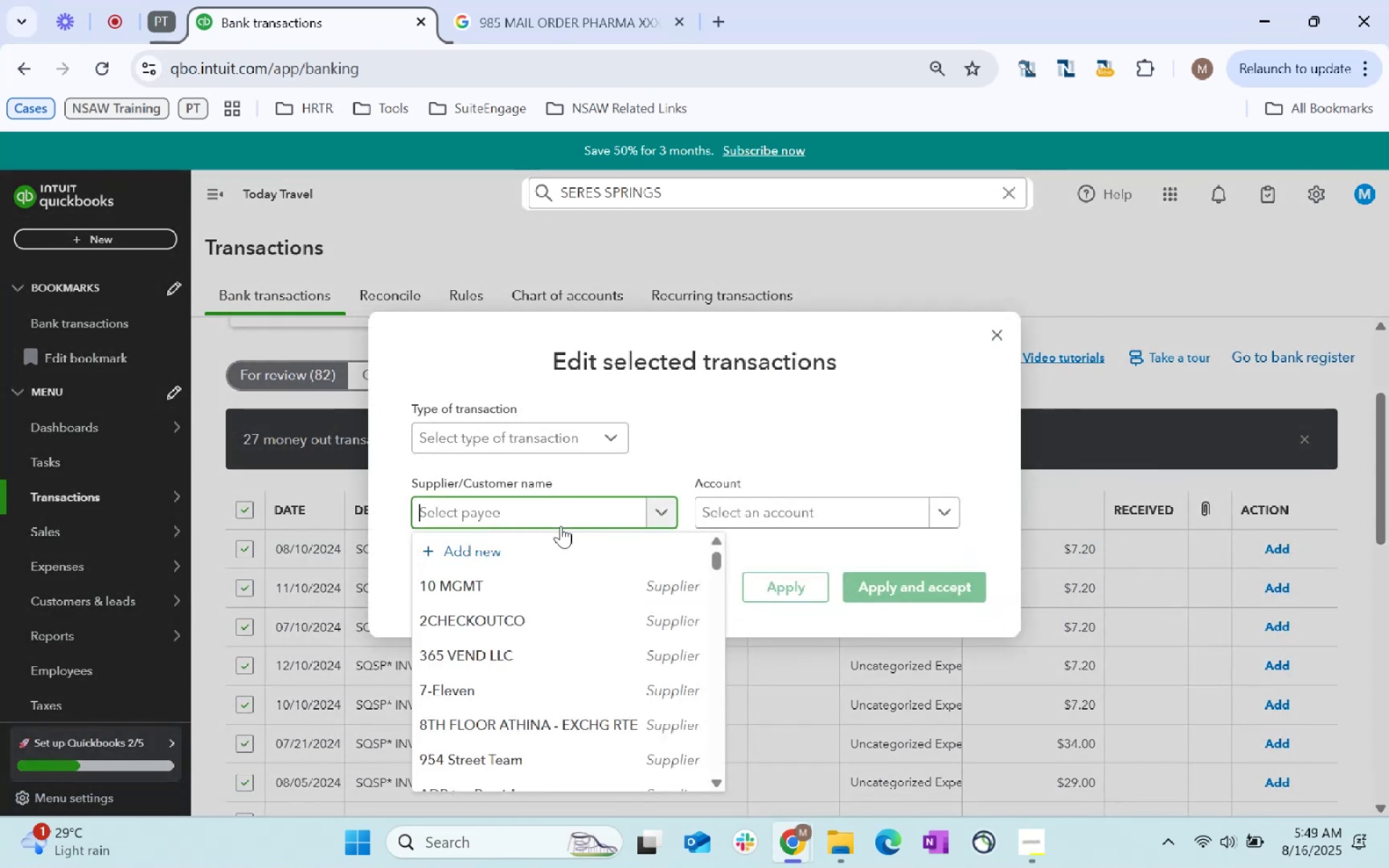 
type(square)
 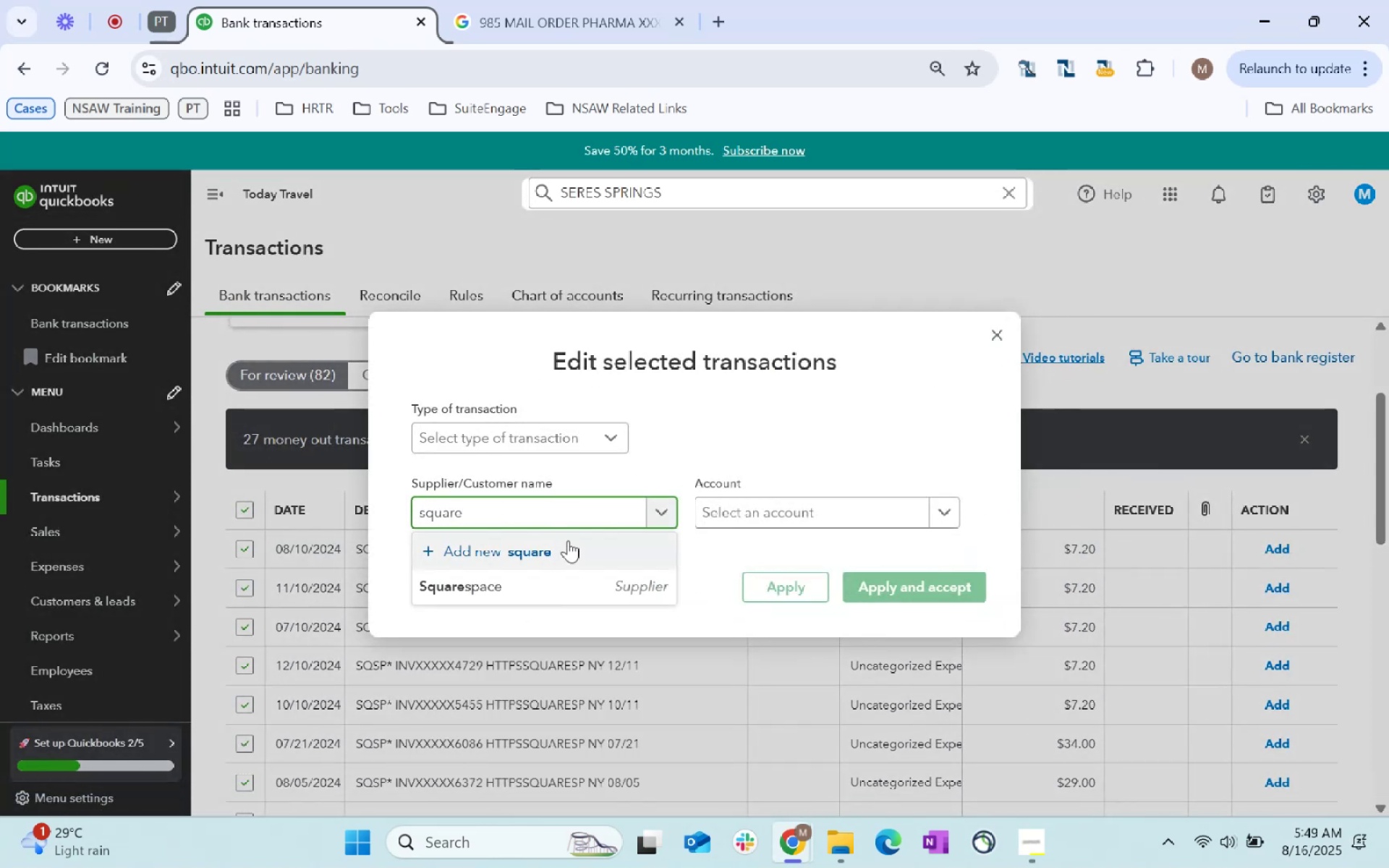 
left_click([567, 575])
 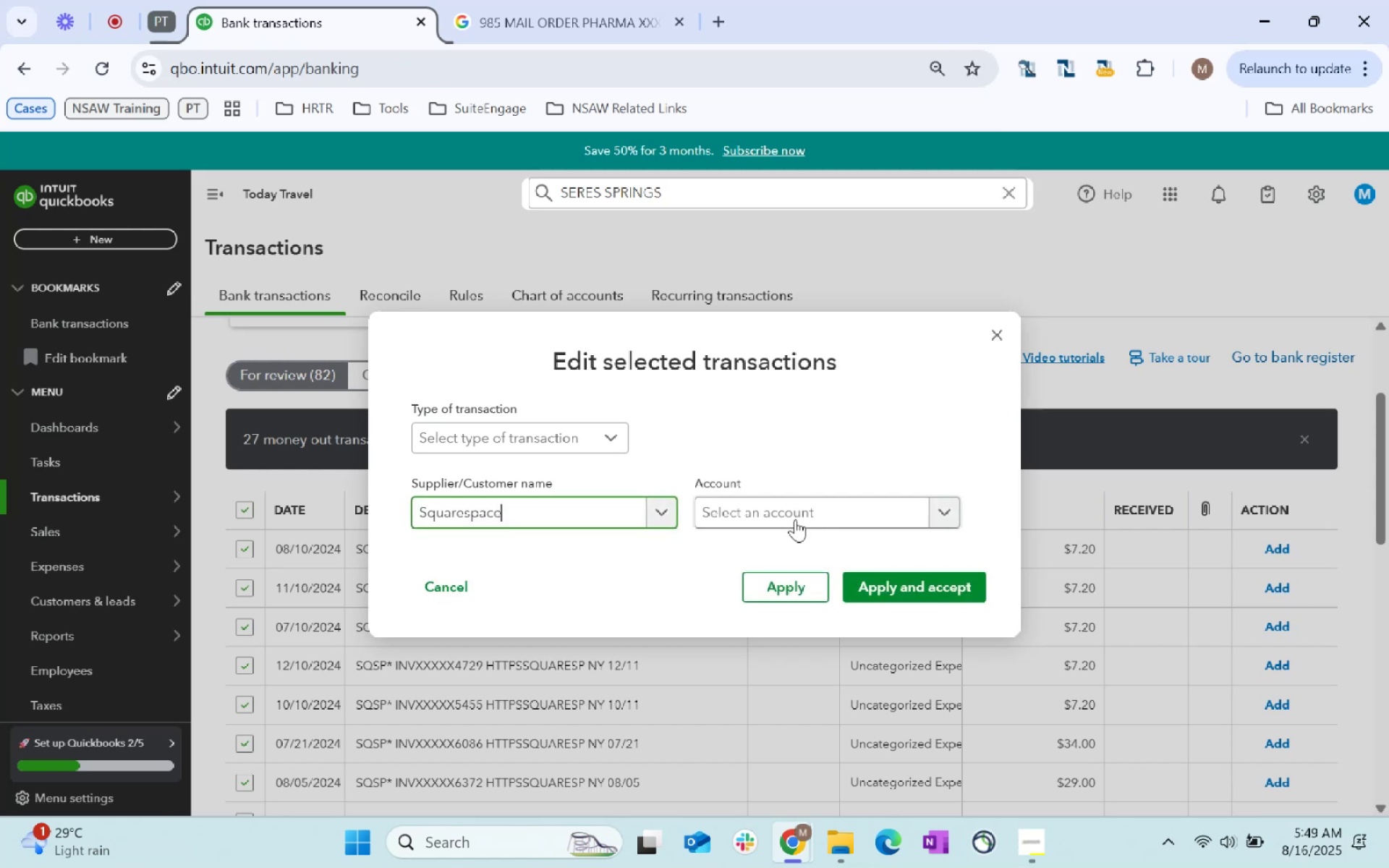 
left_click([800, 517])
 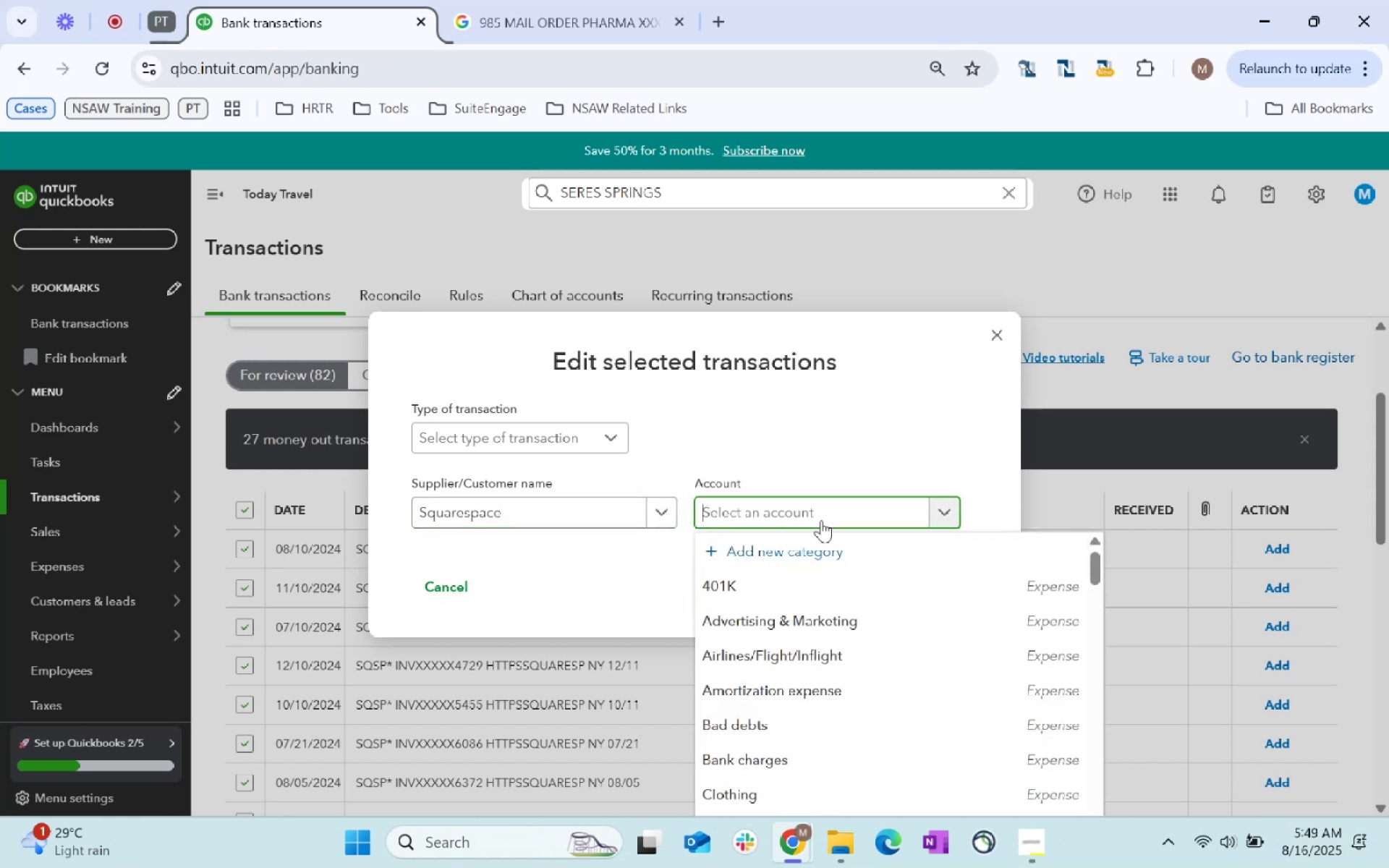 
type(software)
 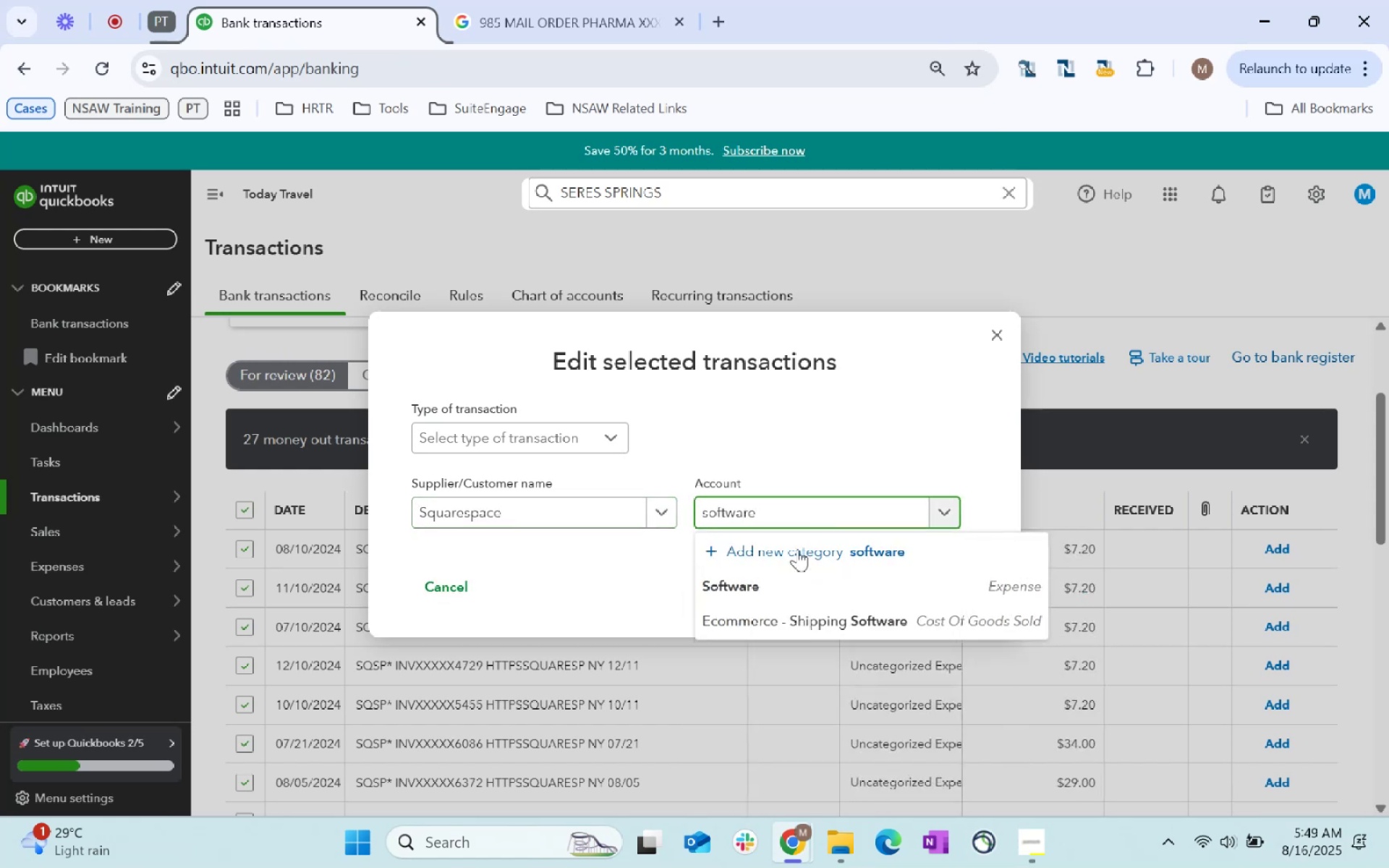 
left_click([774, 592])
 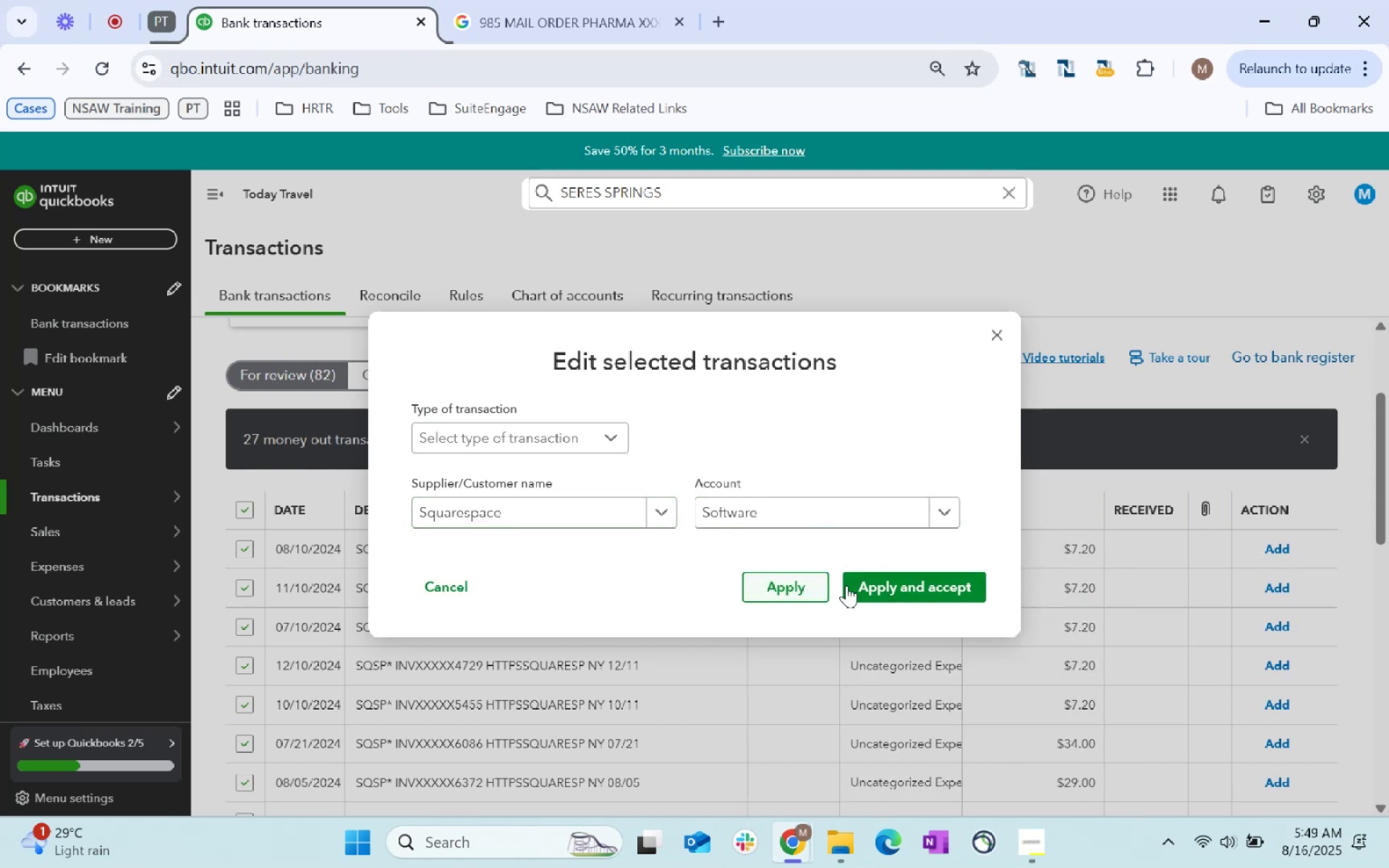 
left_click([848, 585])
 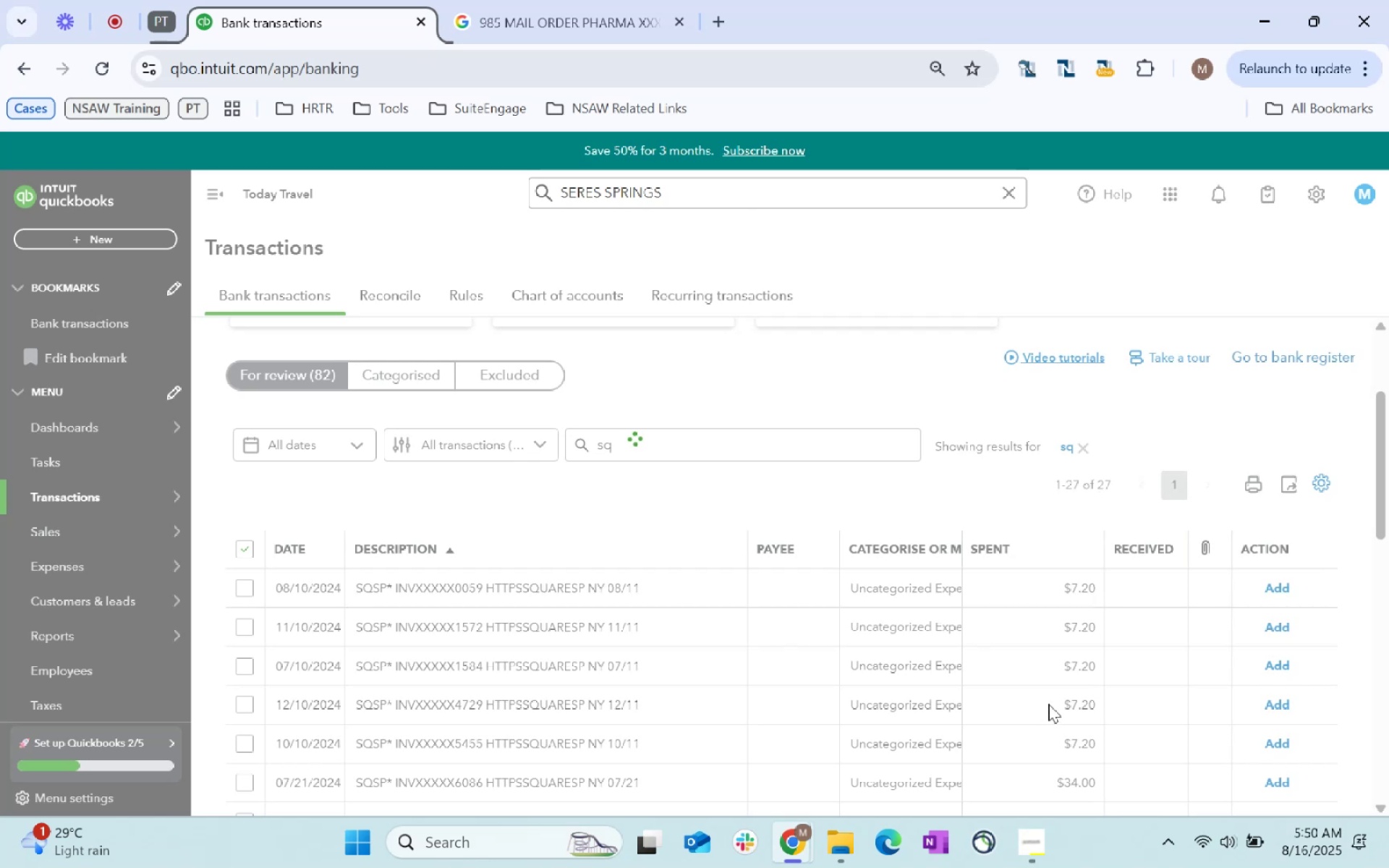 
wait(5.84)
 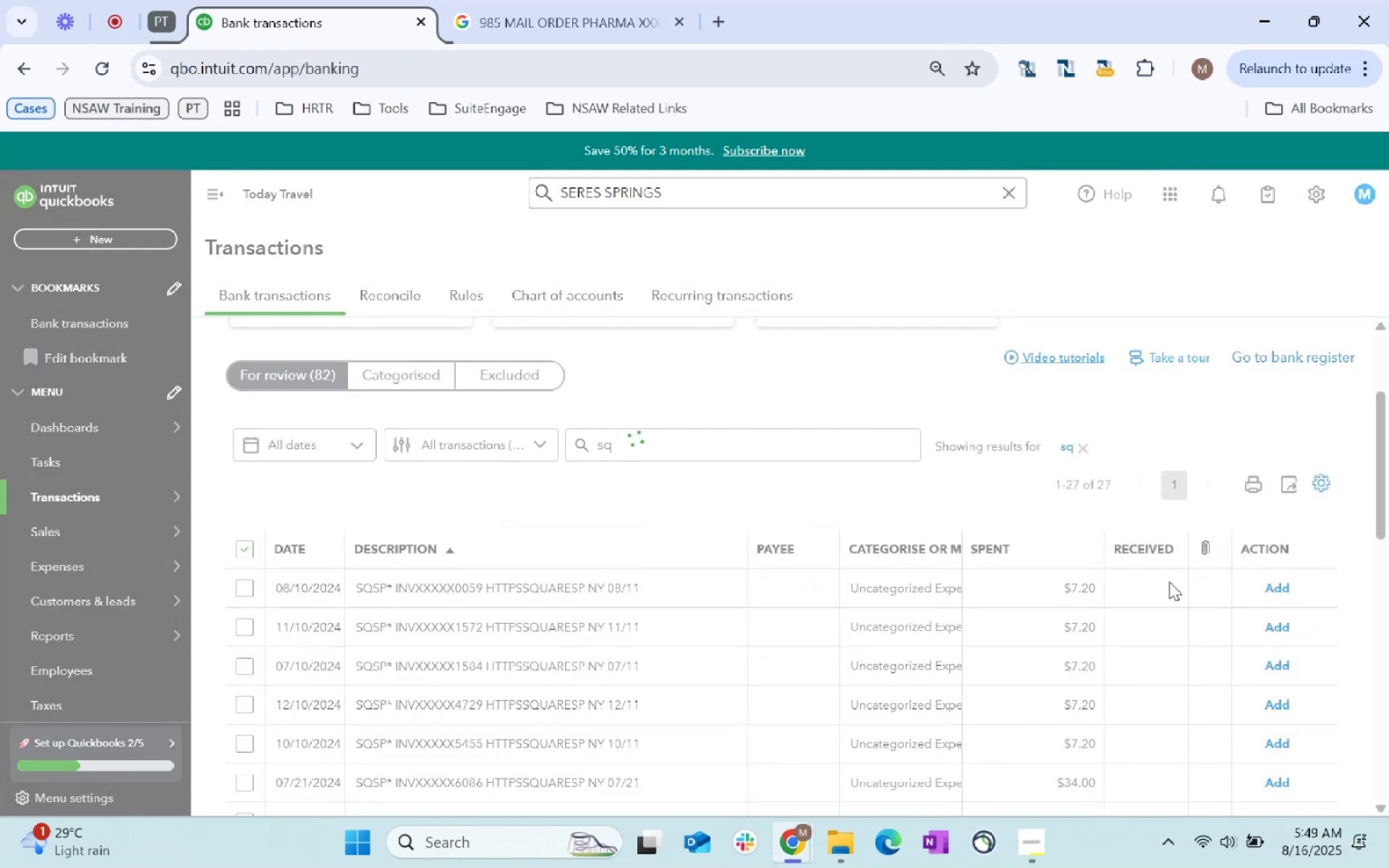 
left_click([1088, 552])
 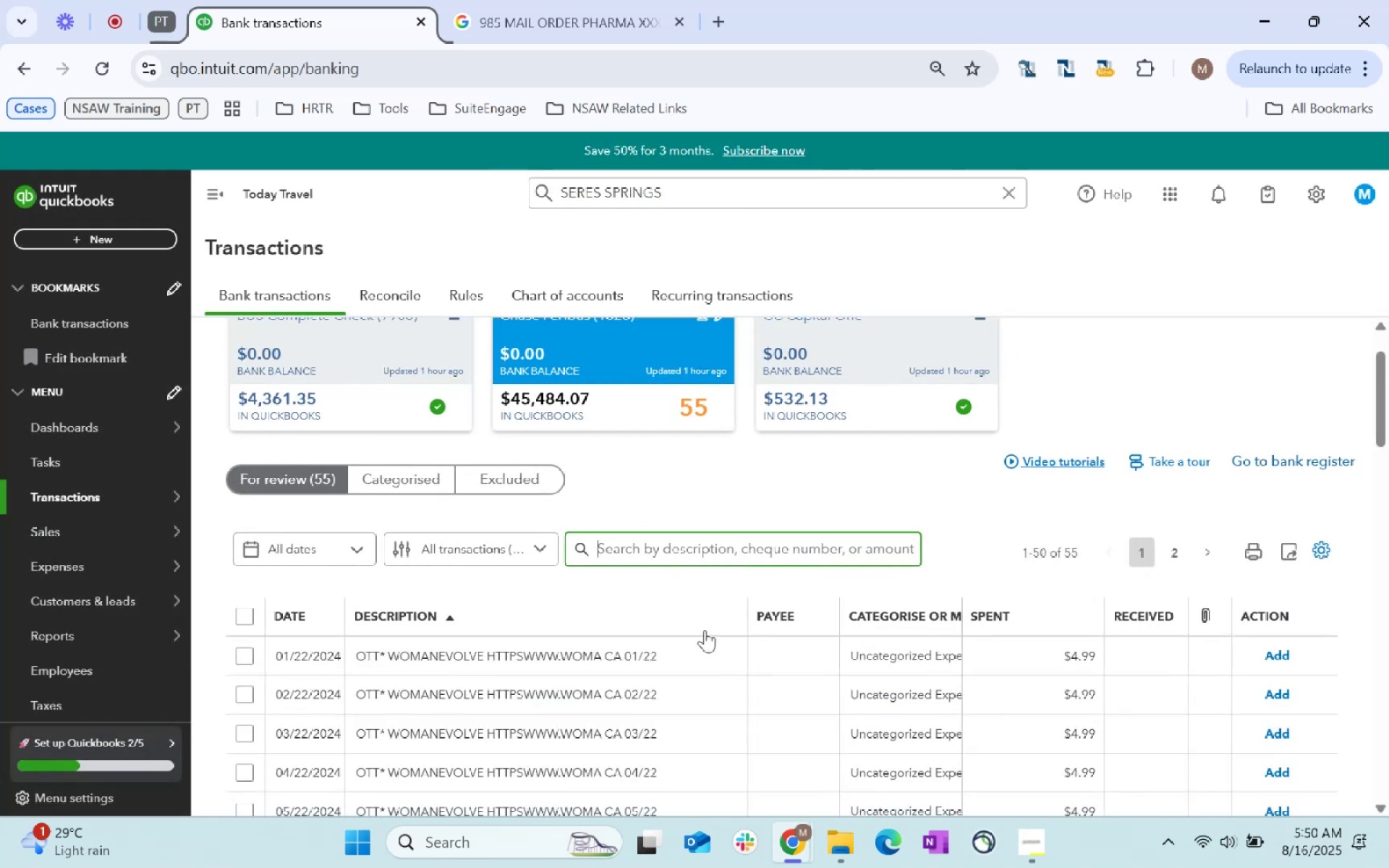 
scroll: coordinate [637, 634], scroll_direction: down, amount: 3.0
 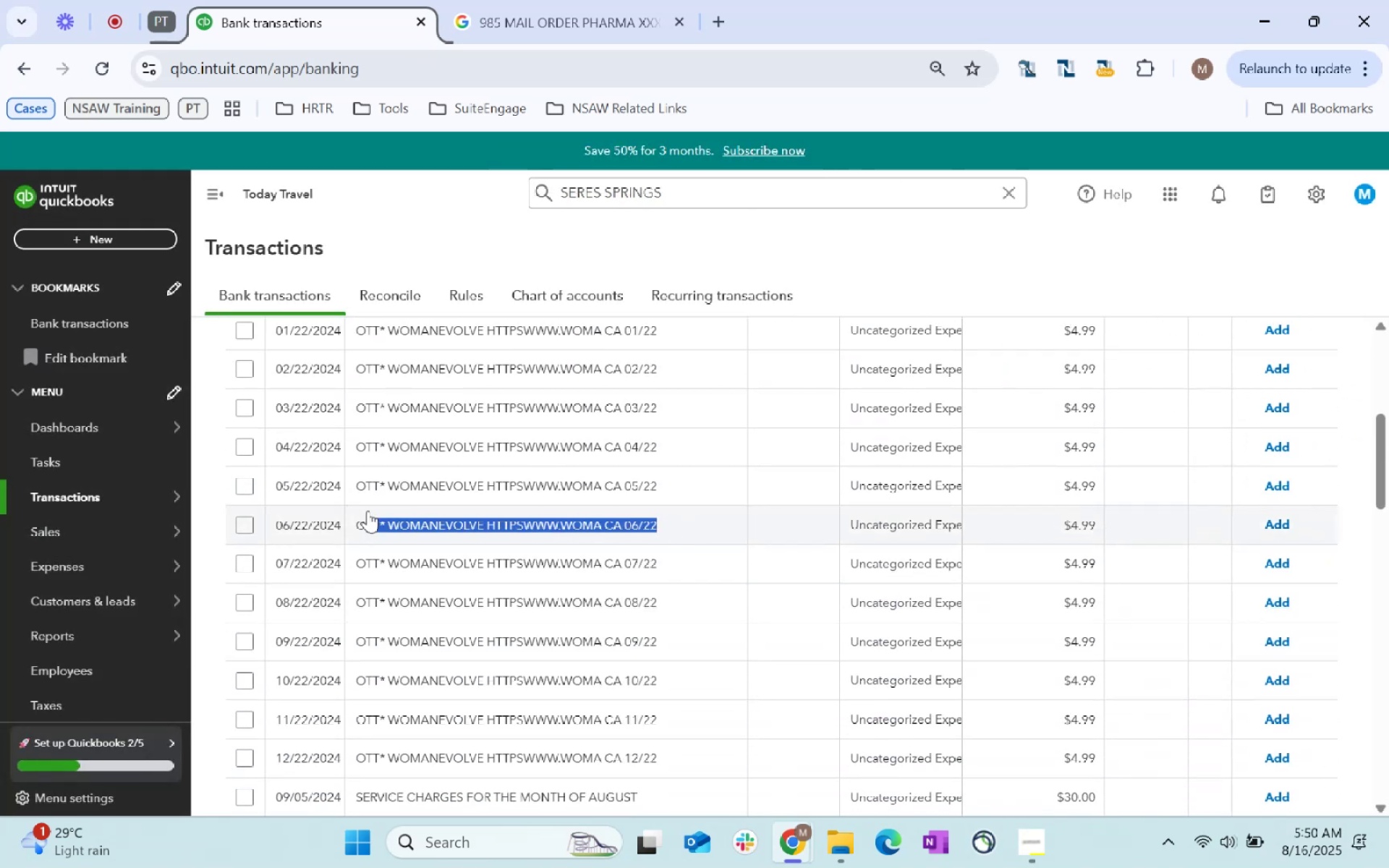 
key(Control+C)
 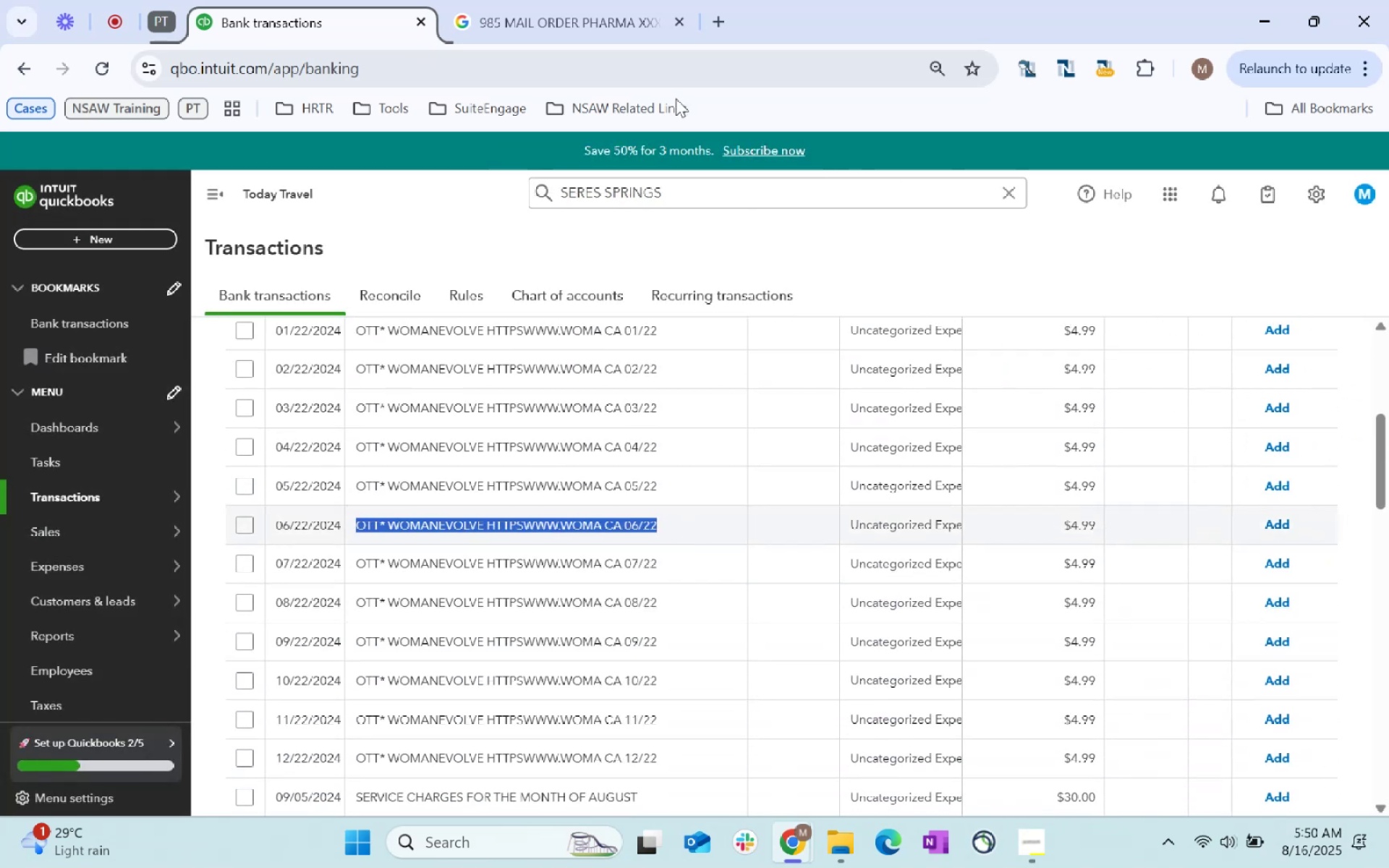 
key(Control+C)
 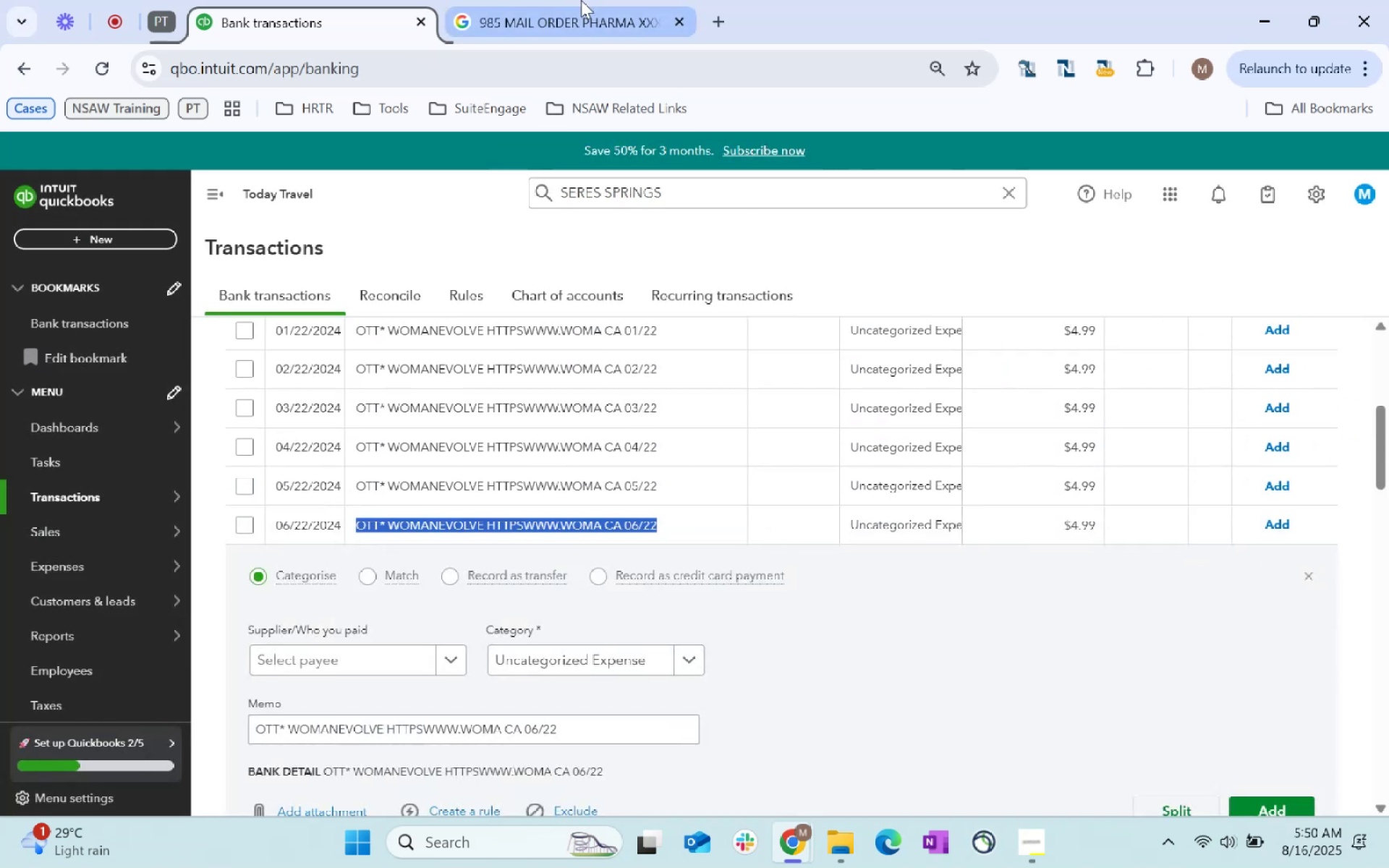 
left_click([581, 0])
 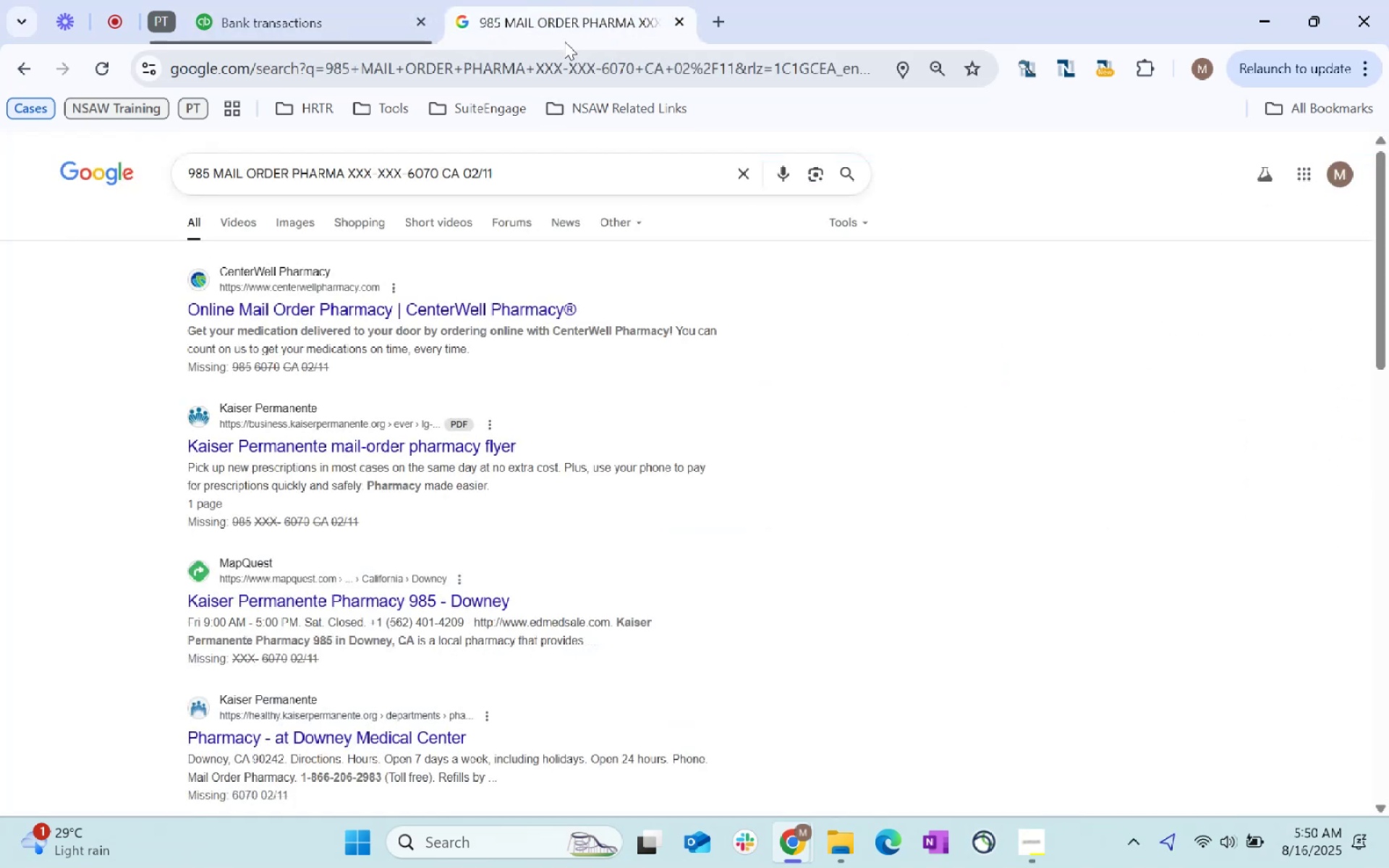 
left_click([562, 51])
 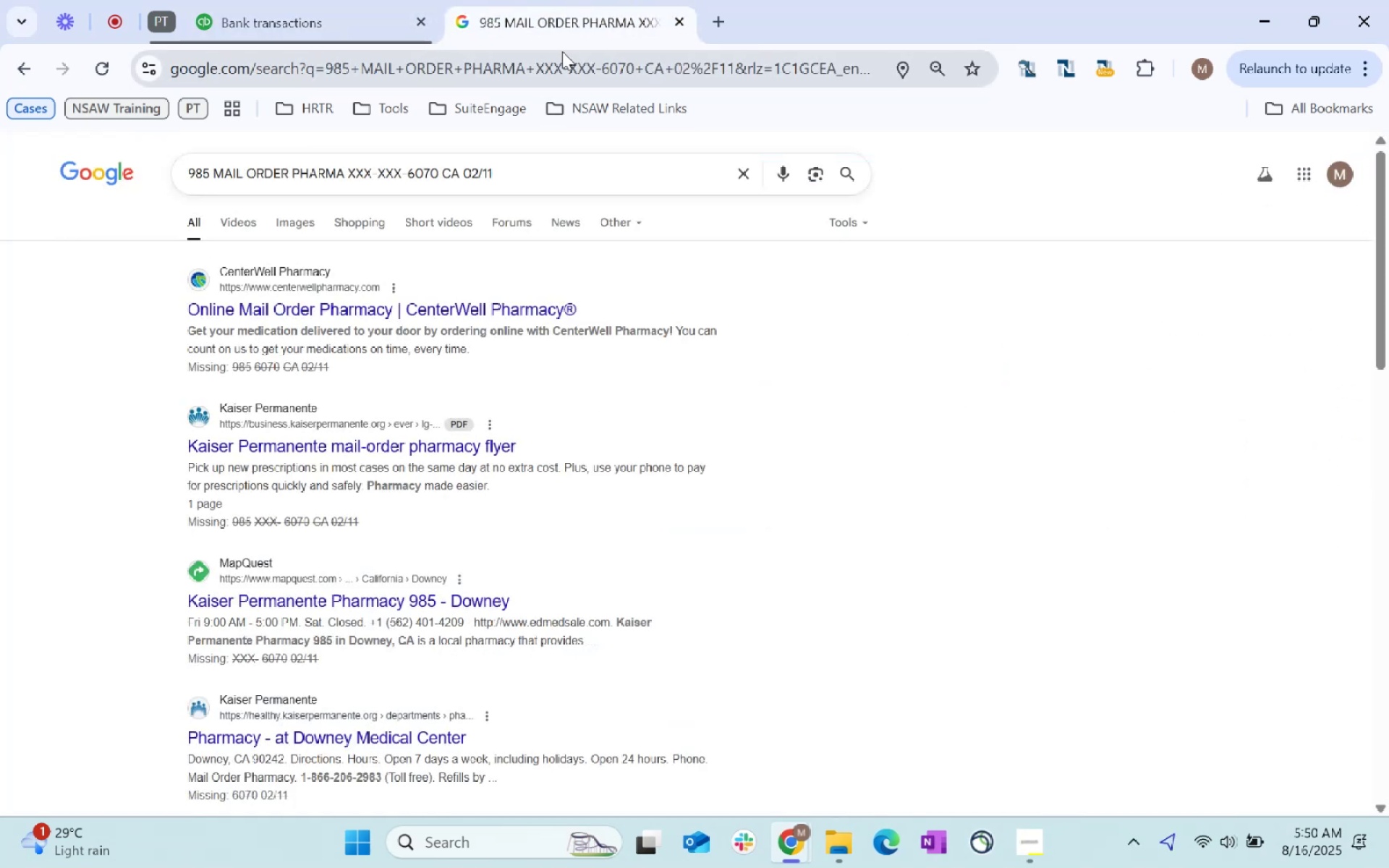 
key(Control+ControlLeft)
 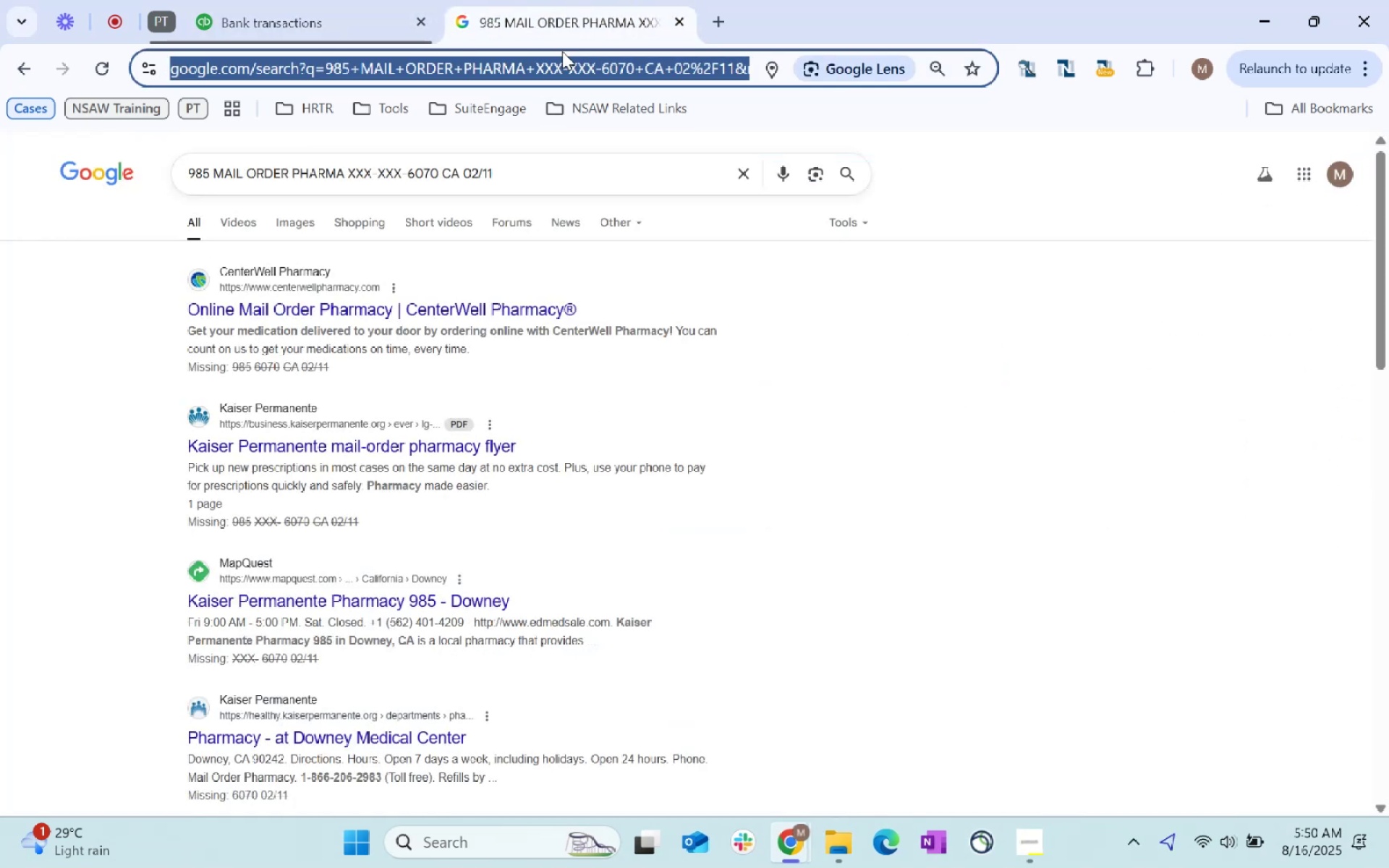 
key(Control+V)
 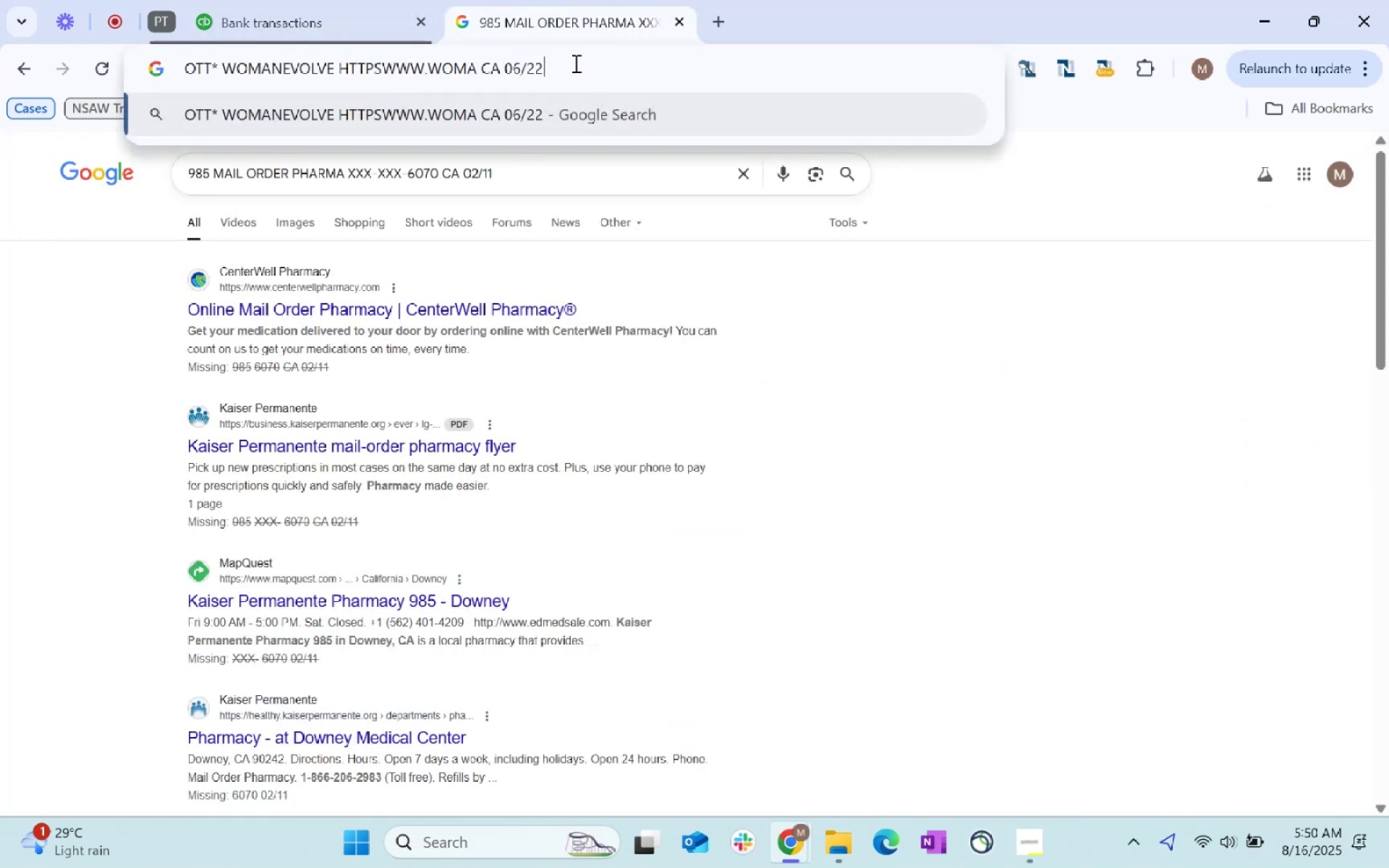 
key(Enter)
 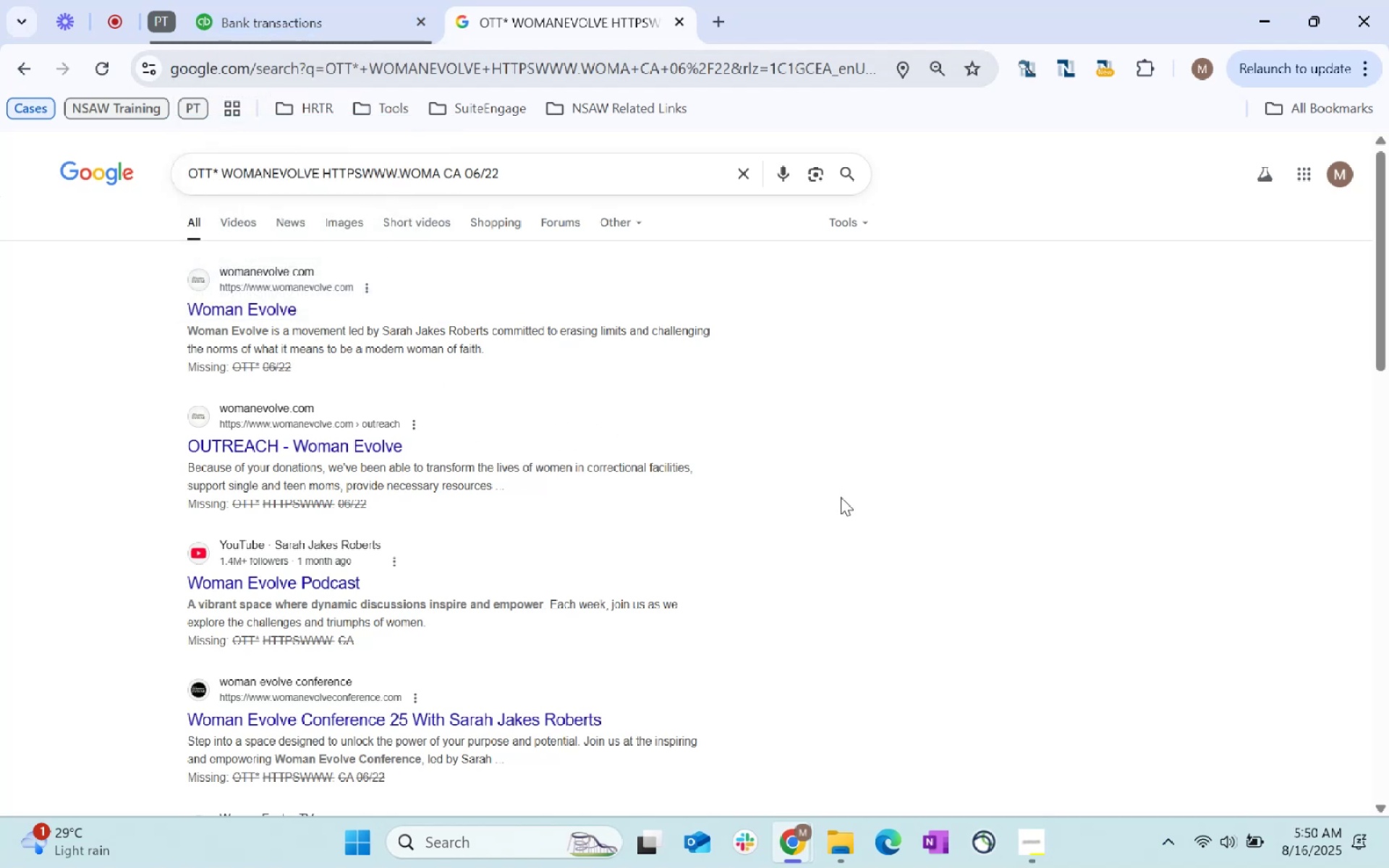 
wait(7.95)
 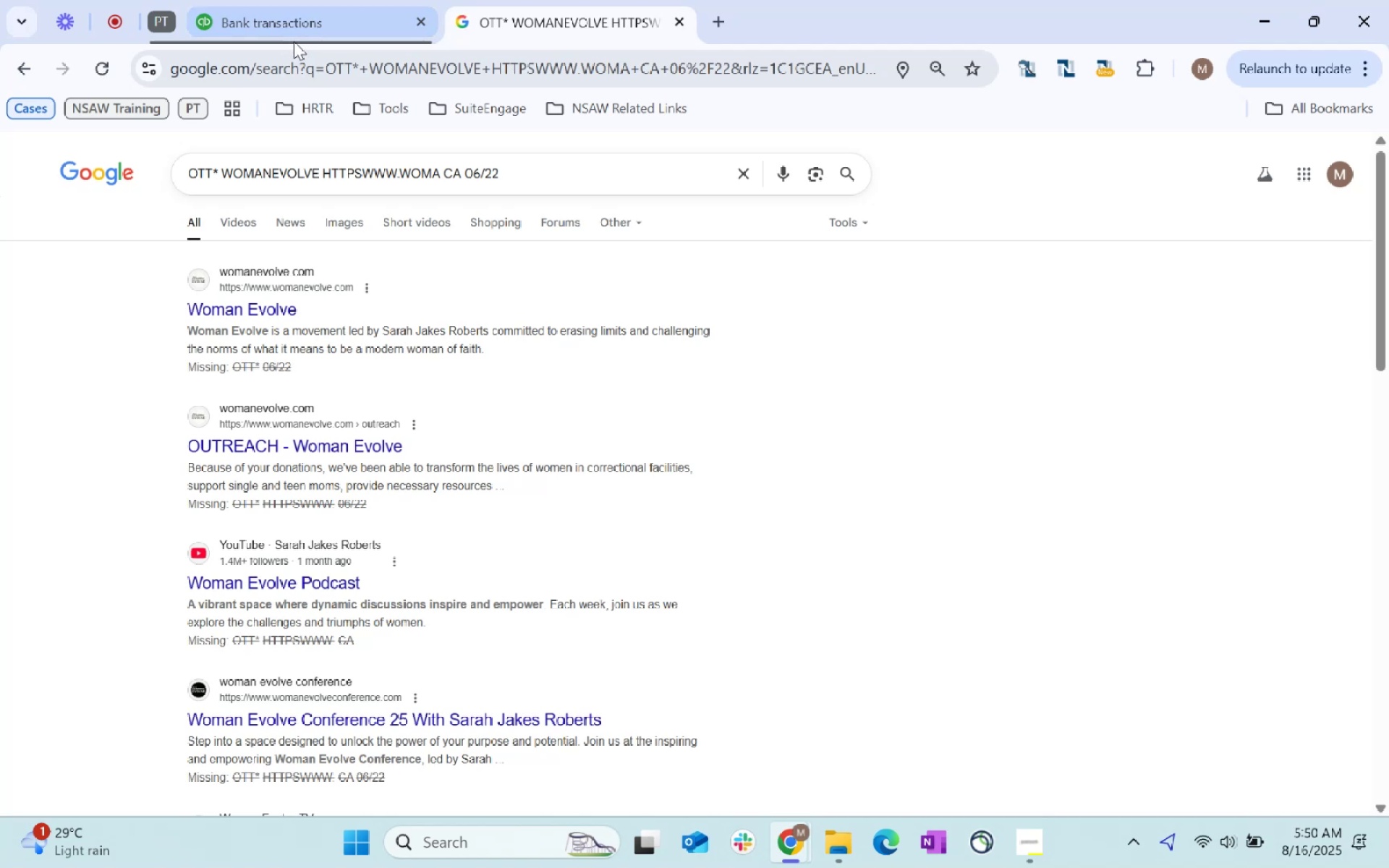 
left_click([288, 0])
 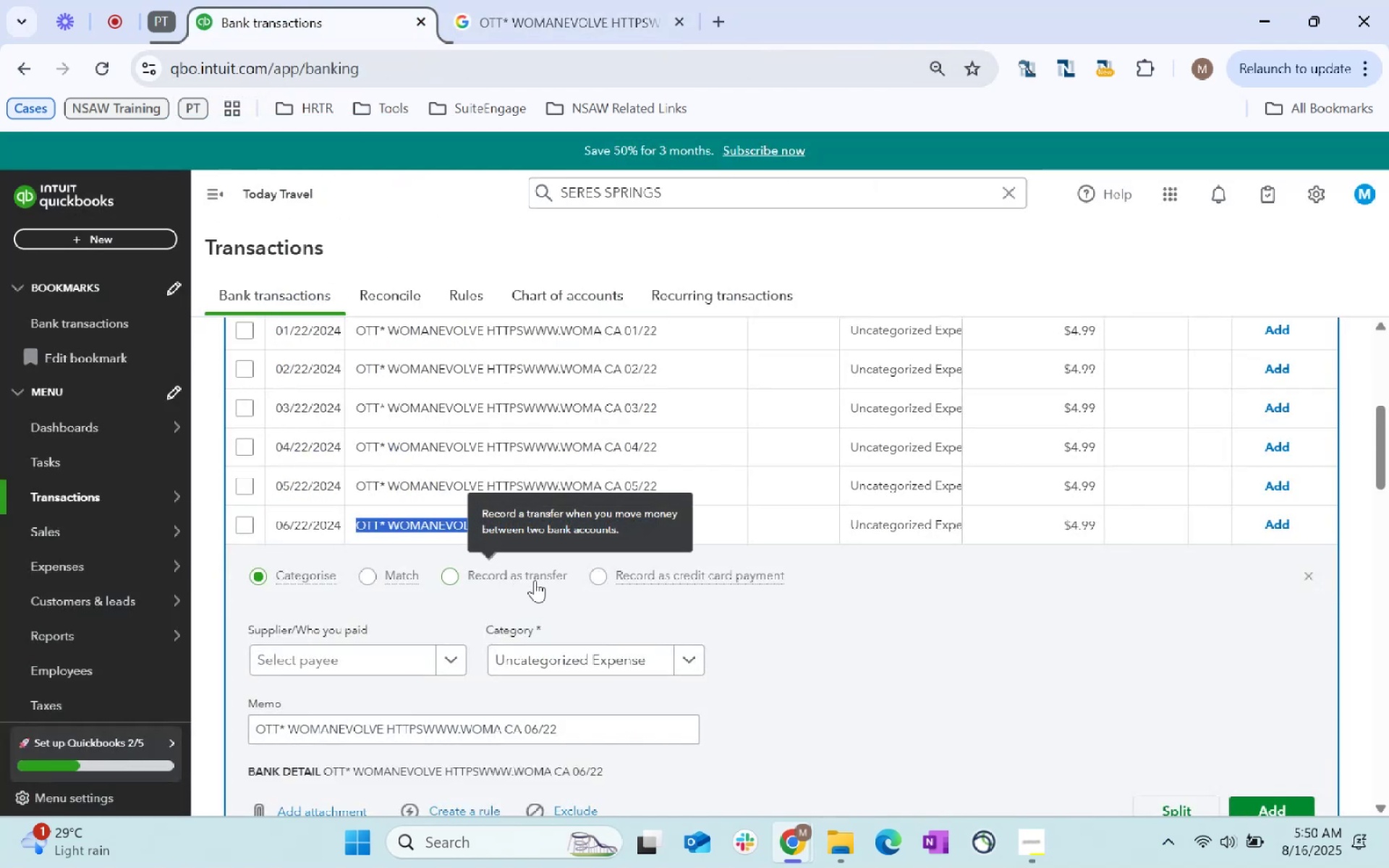 
scroll: coordinate [698, 488], scroll_direction: up, amount: 11.0
 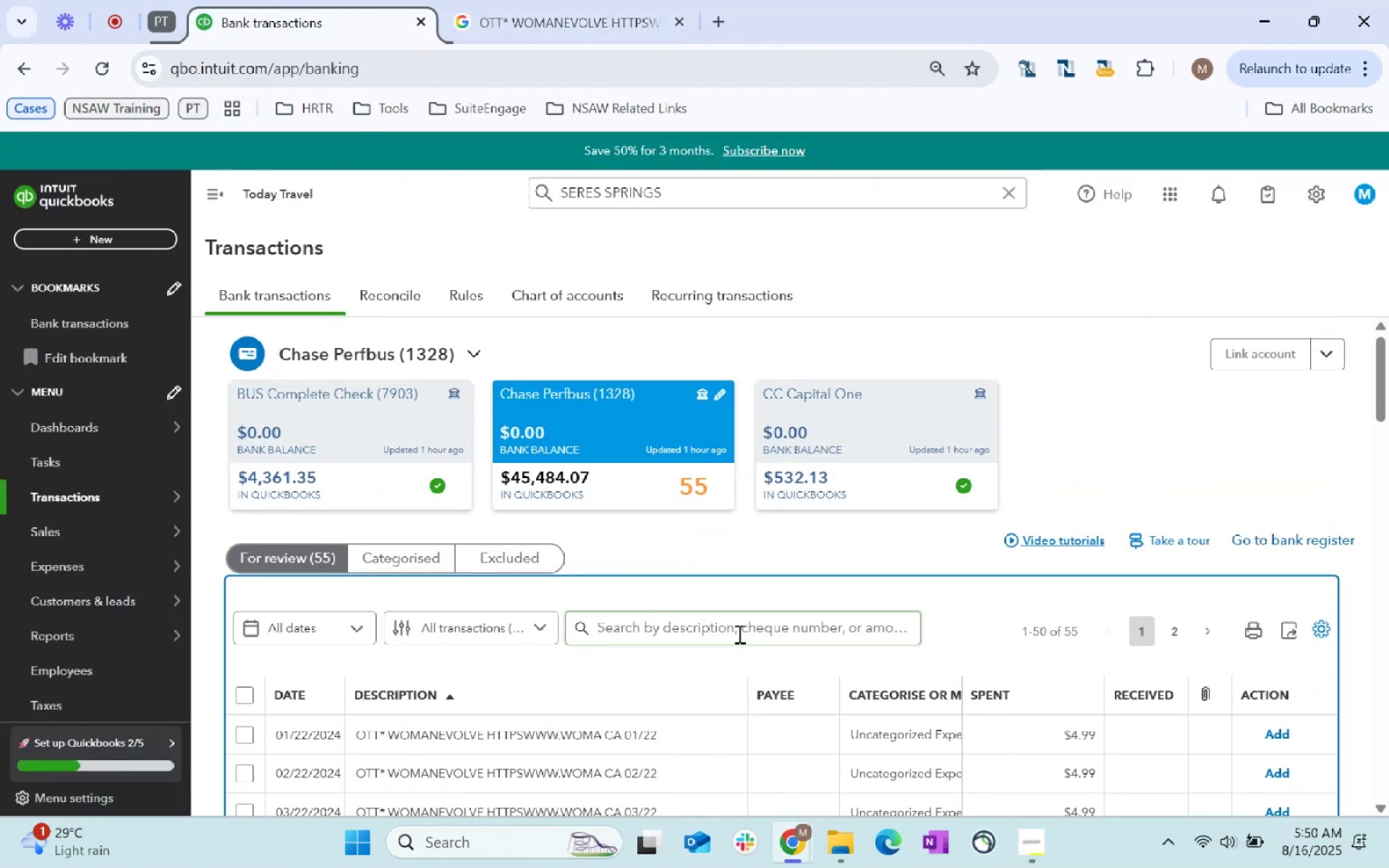 
left_click([737, 634])
 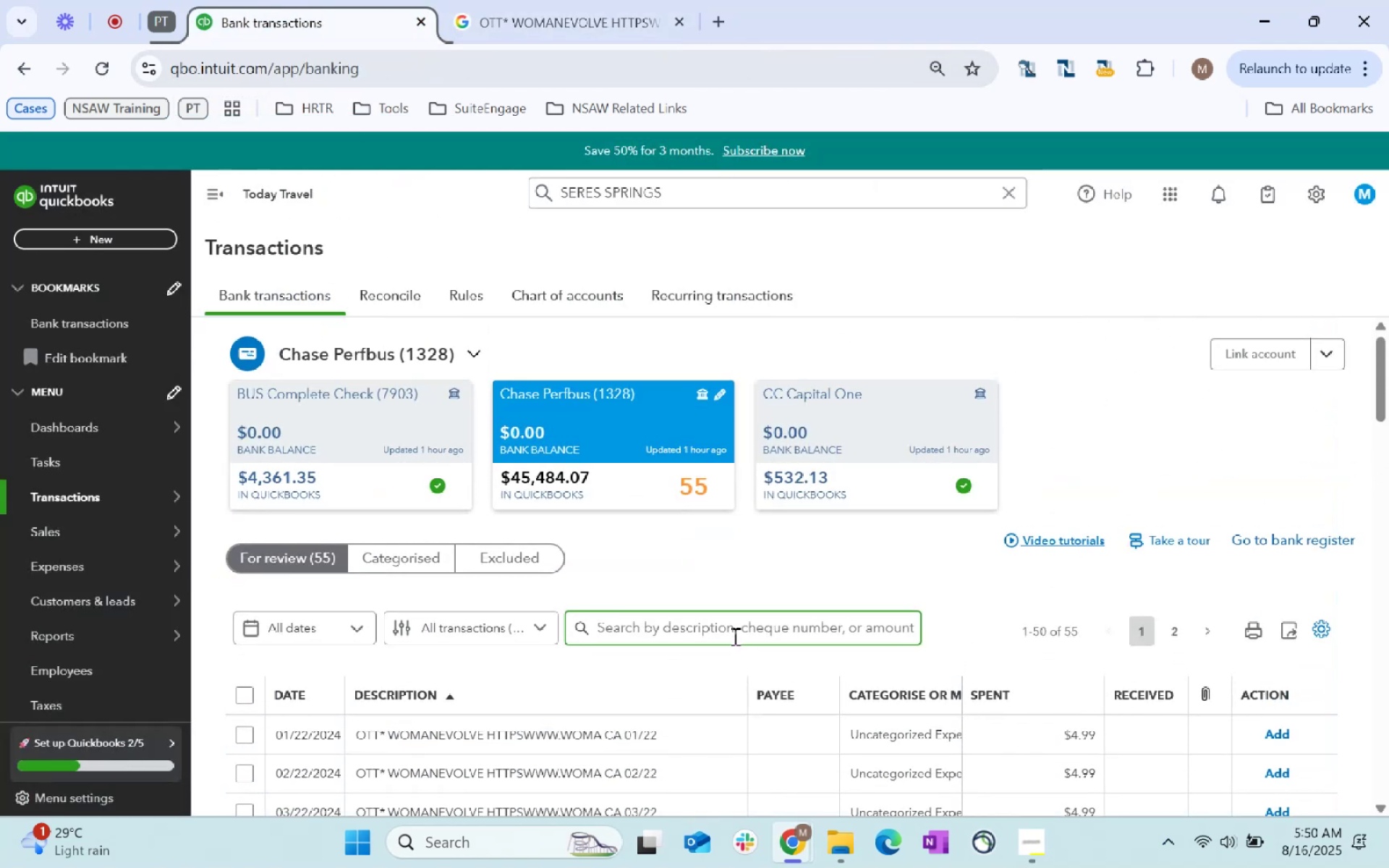 
type(womanevolve)
 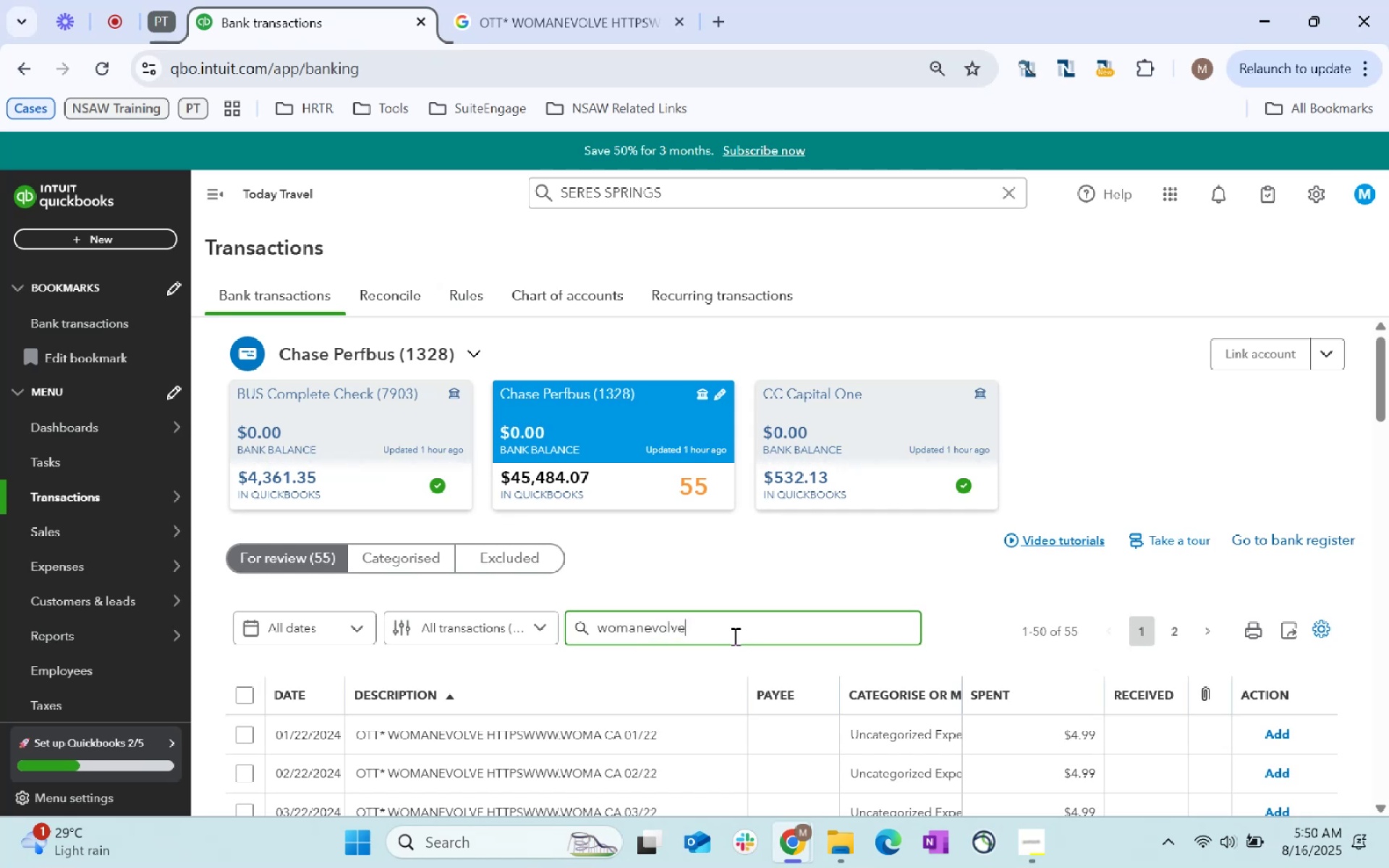 
key(Enter)
 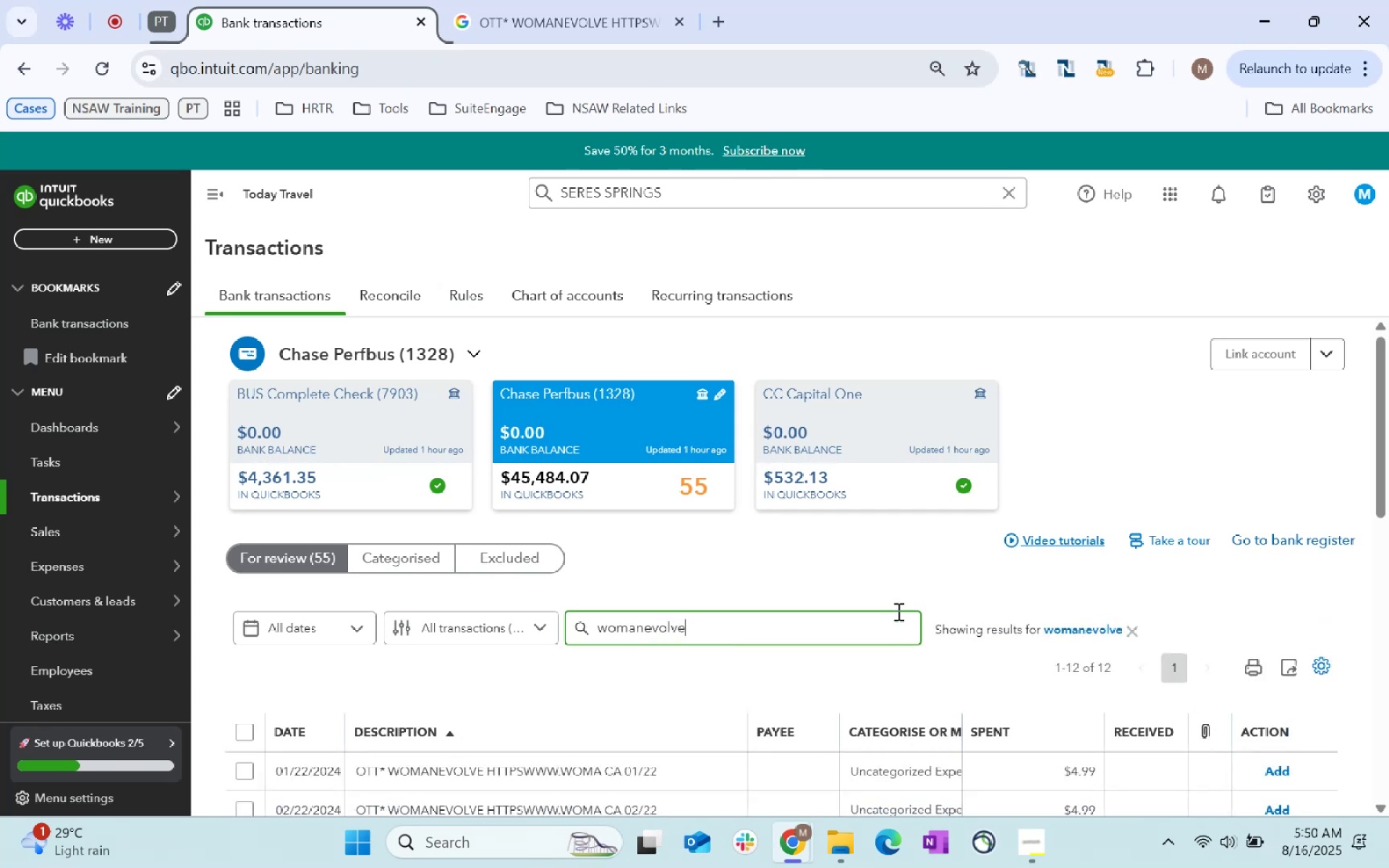 
scroll: coordinate [892, 599], scroll_direction: down, amount: 5.0
 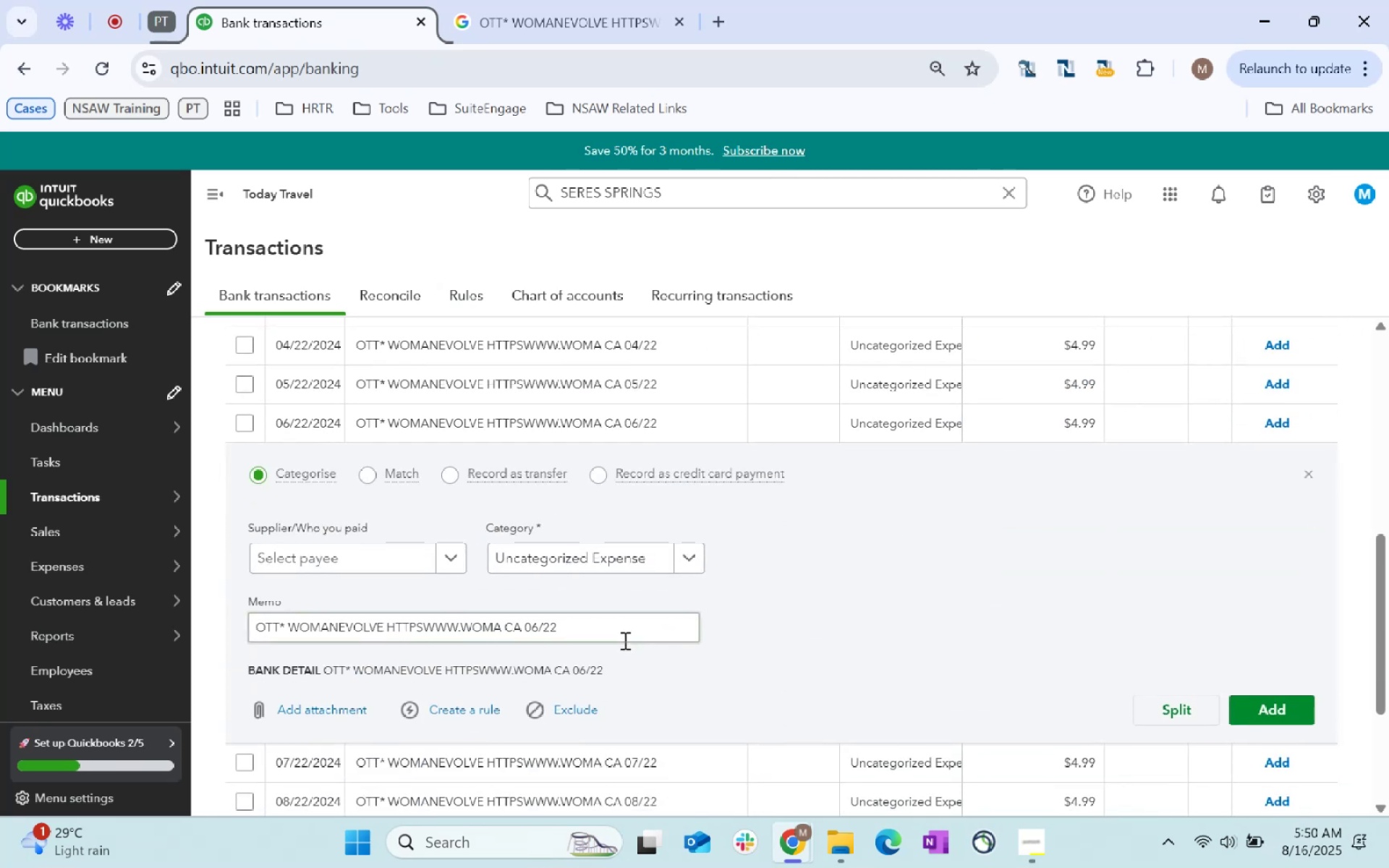 
scroll: coordinate [326, 545], scroll_direction: up, amount: 7.0
 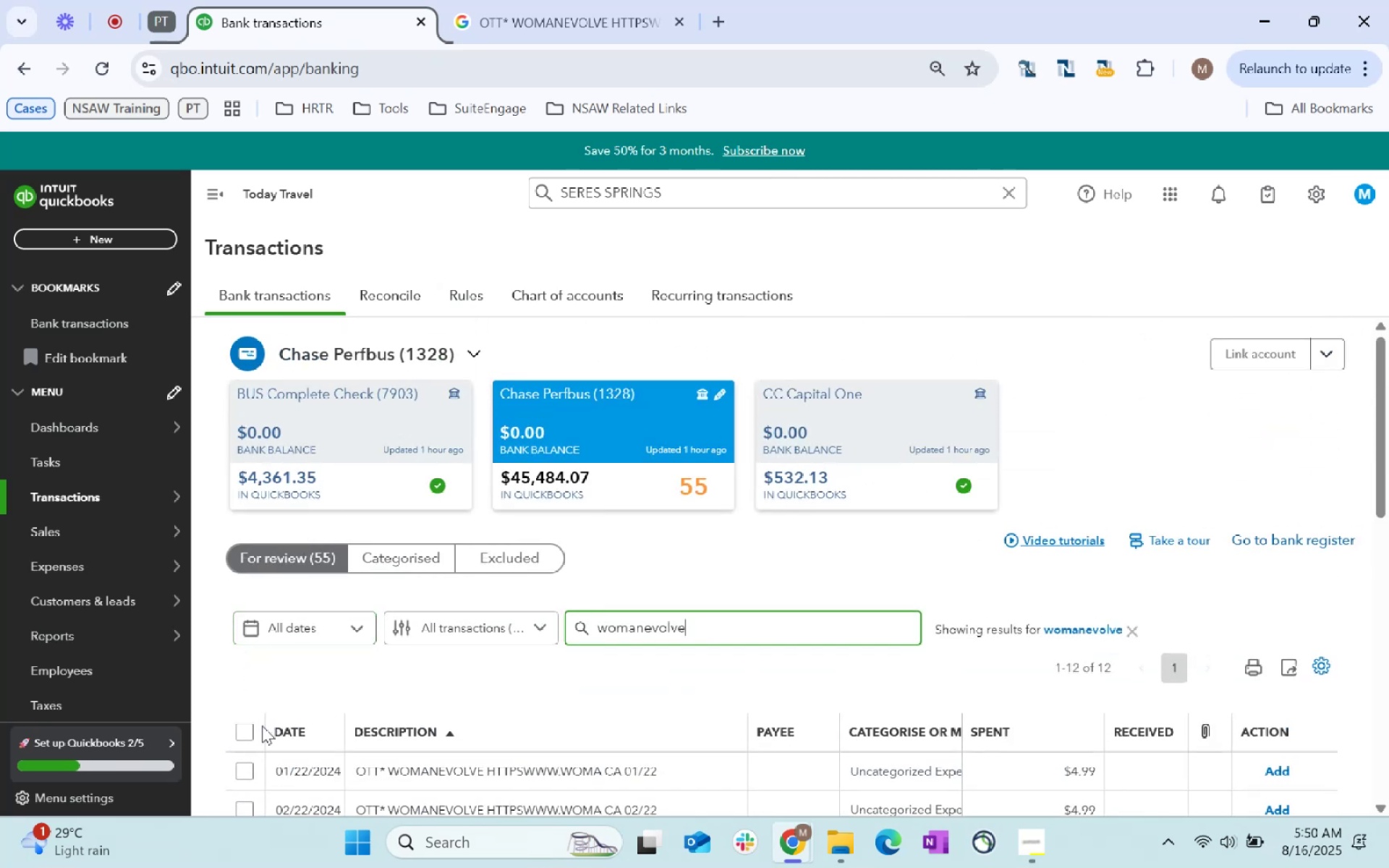 
left_click([247, 728])
 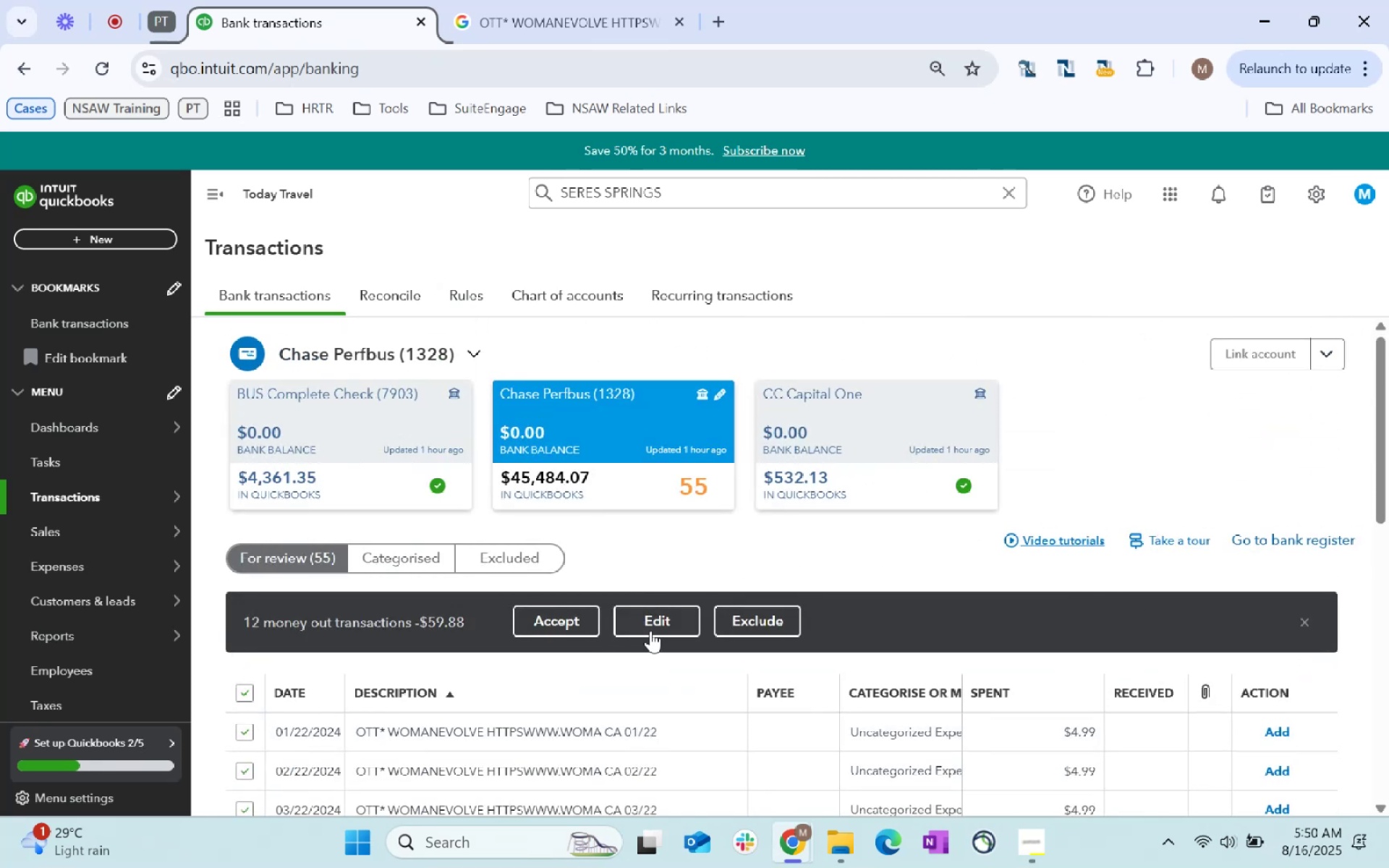 
left_click([655, 625])
 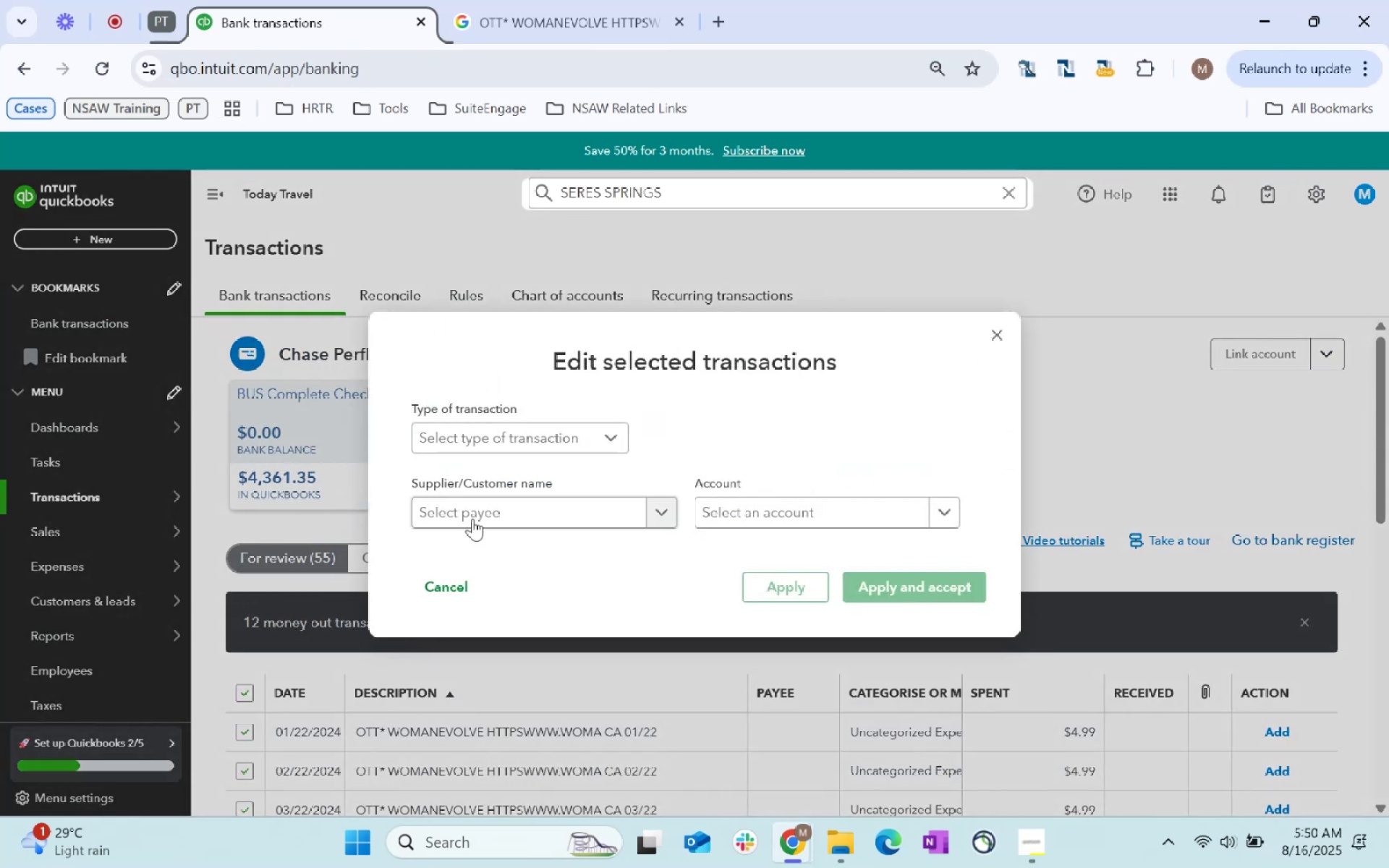 
left_click([498, 519])
 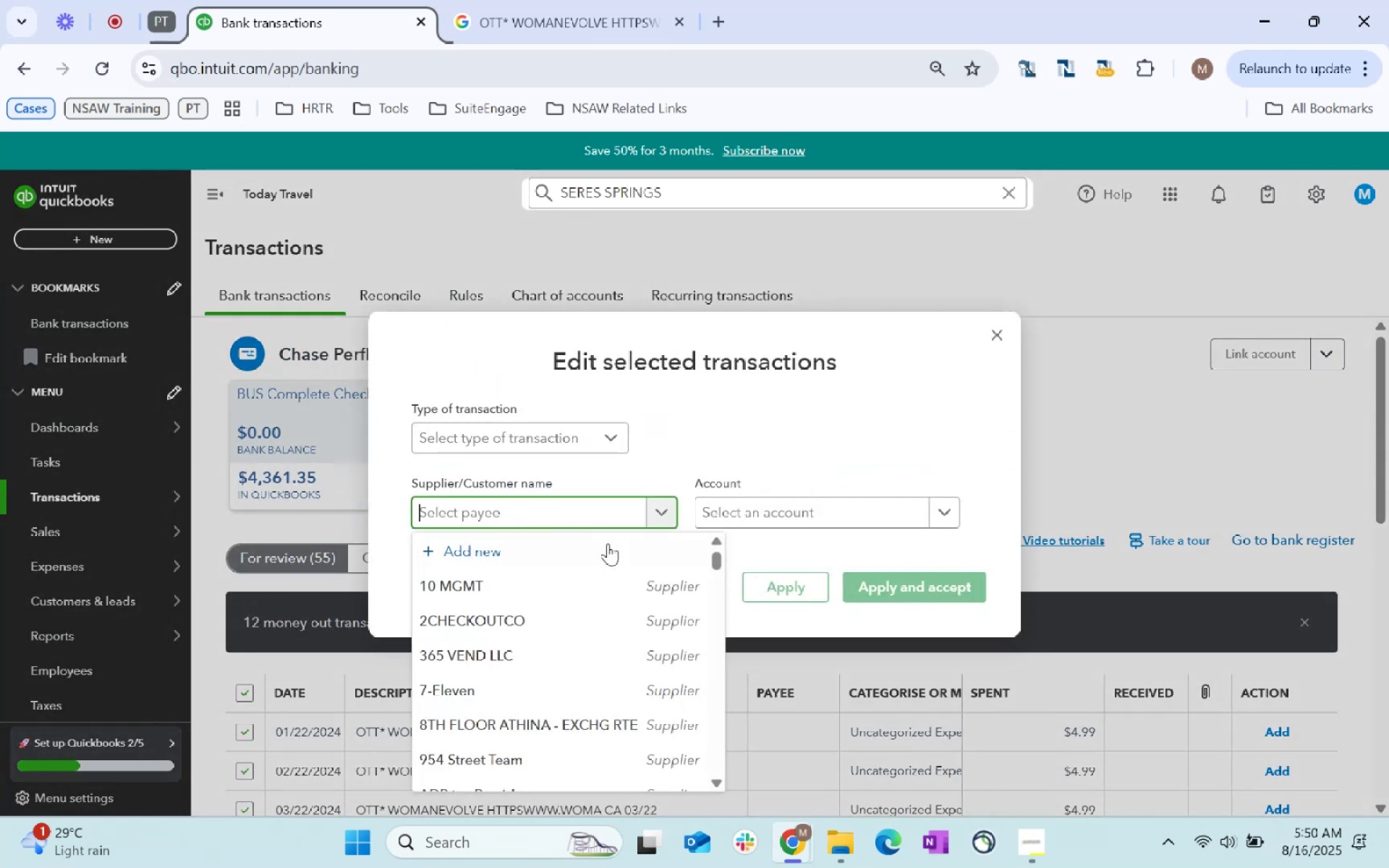 
type(Woman Evolve)
key(Tab)
 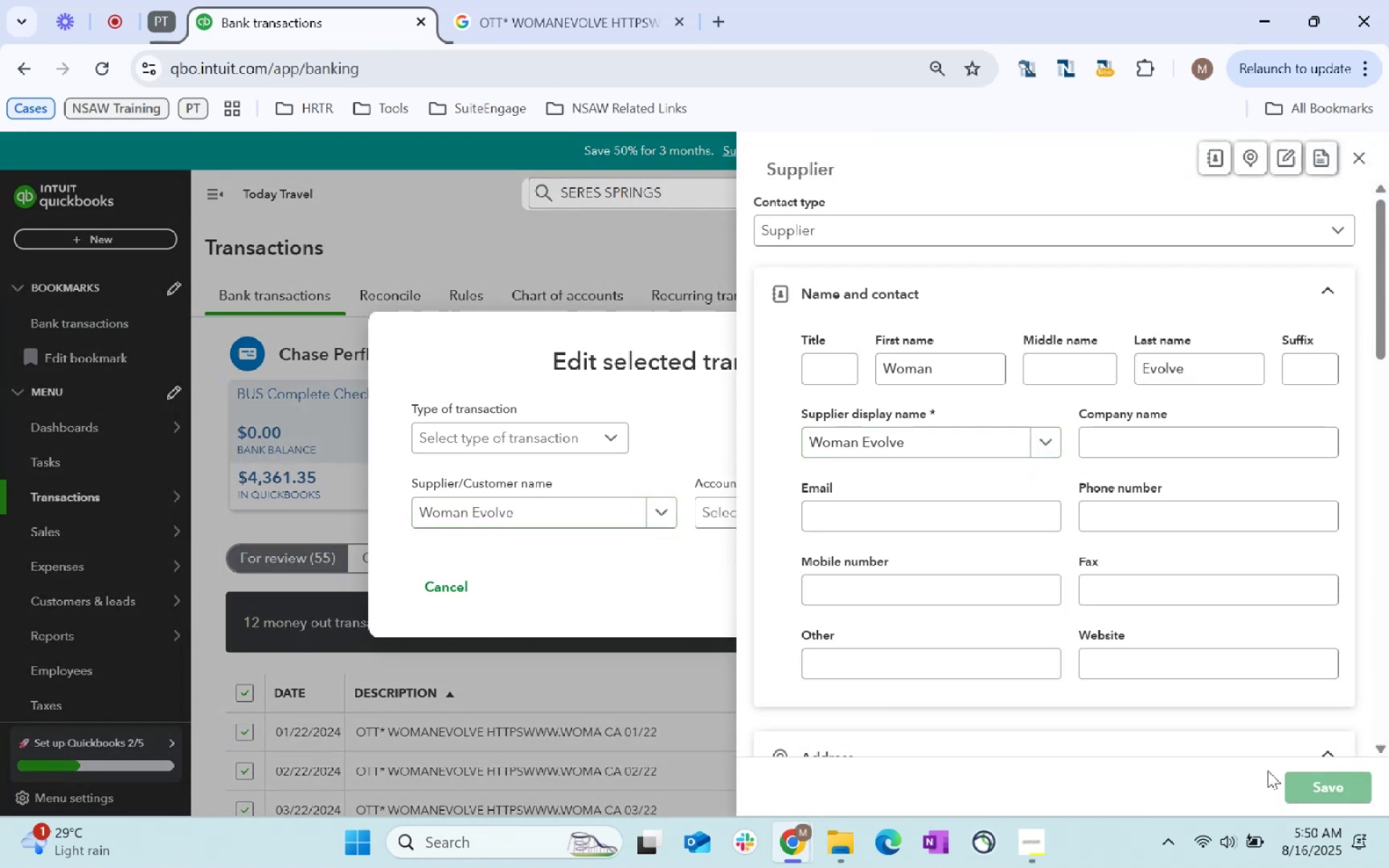 
left_click([737, 519])
 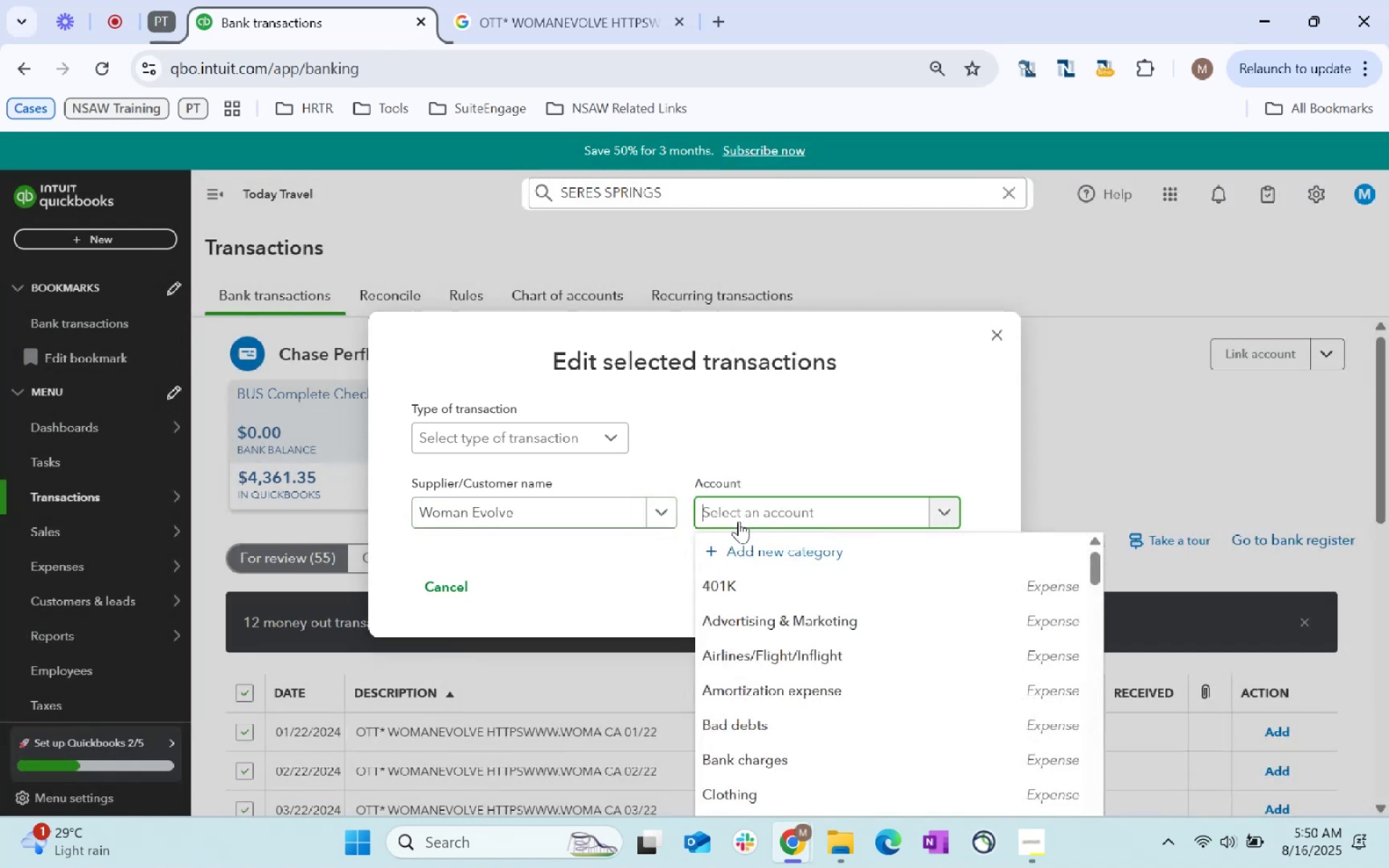 
type(di)
key(Backspace)
key(Backspace)
key(Tab)
 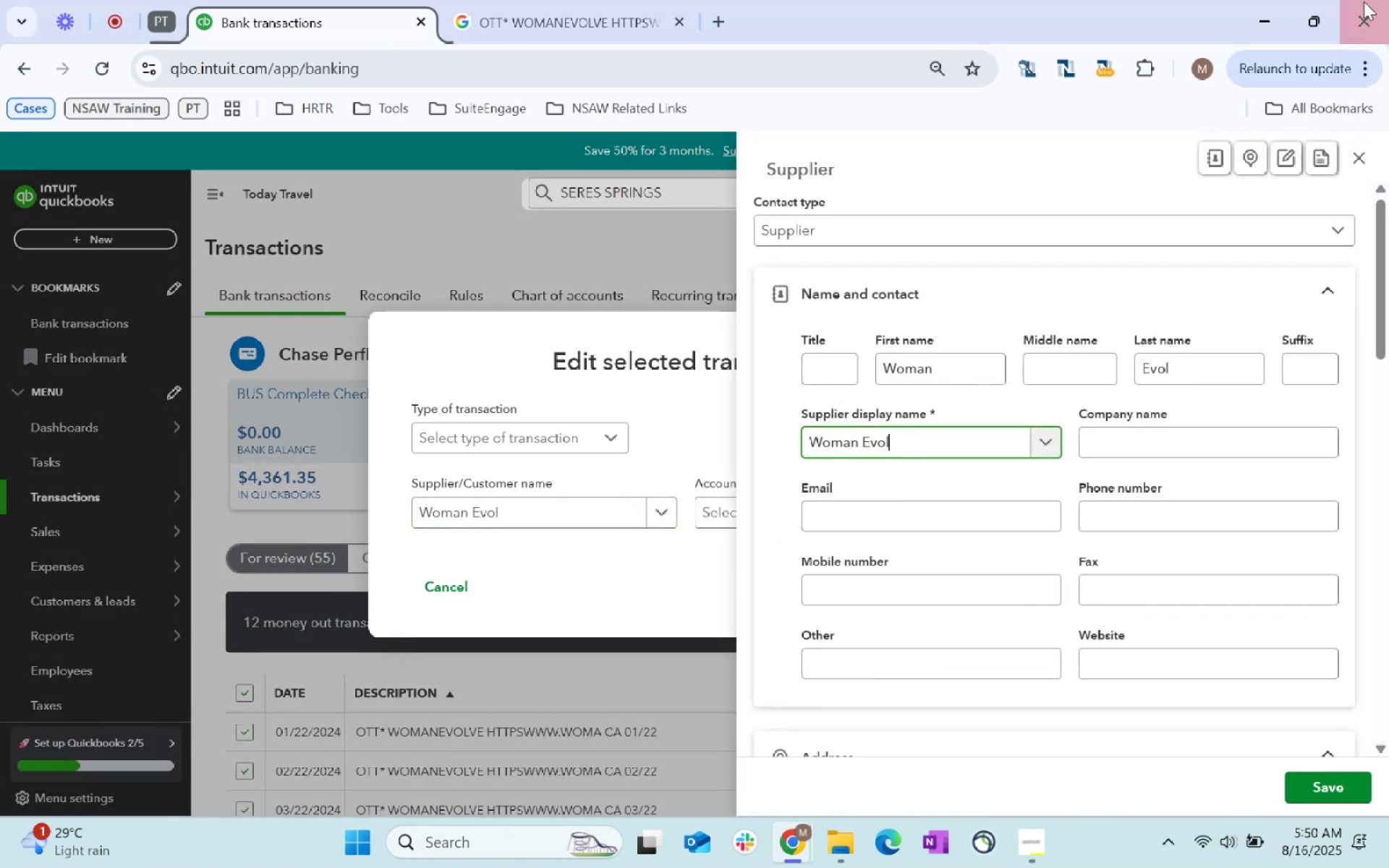 
left_click([1361, 163])
 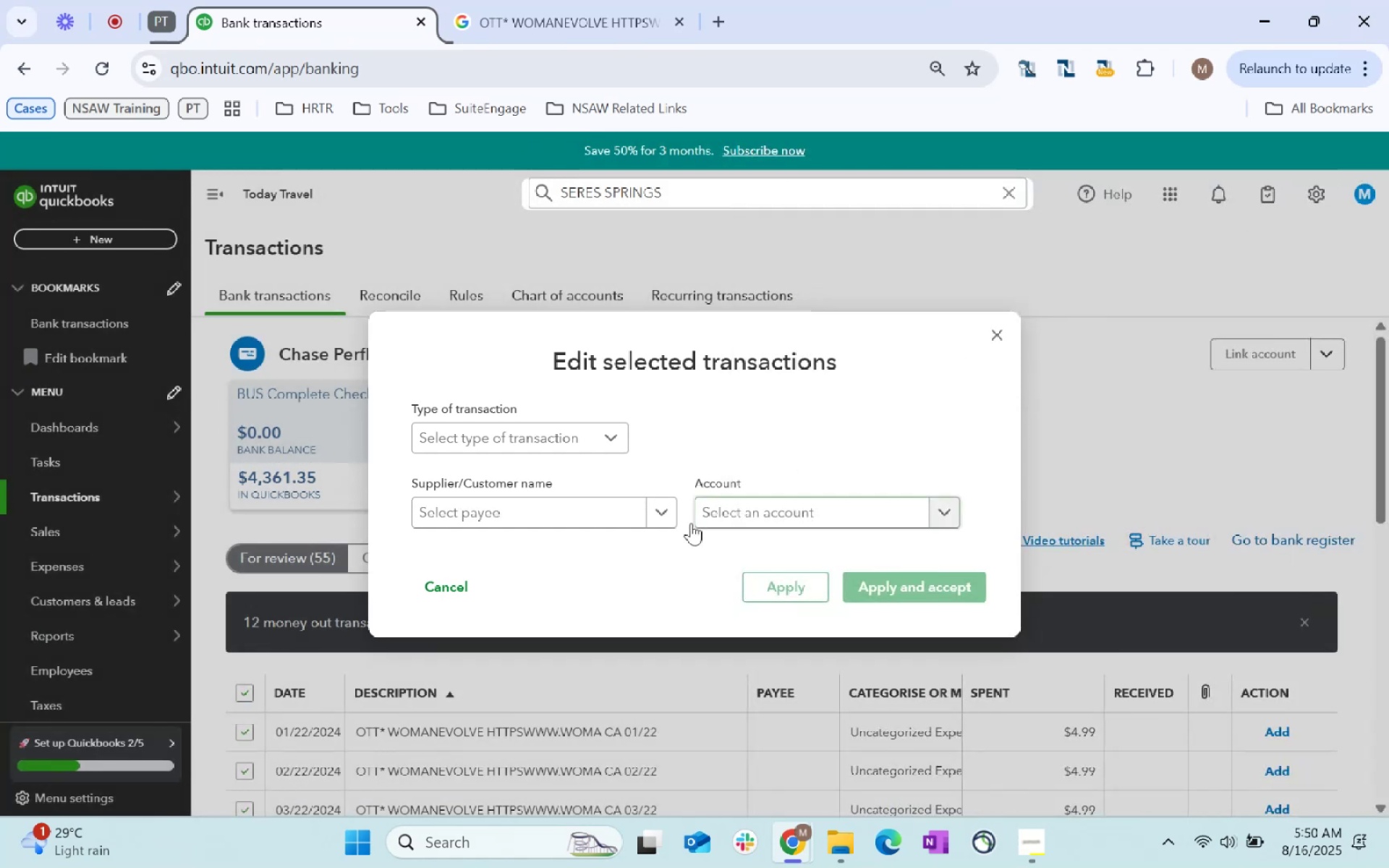 
left_click([598, 518])
 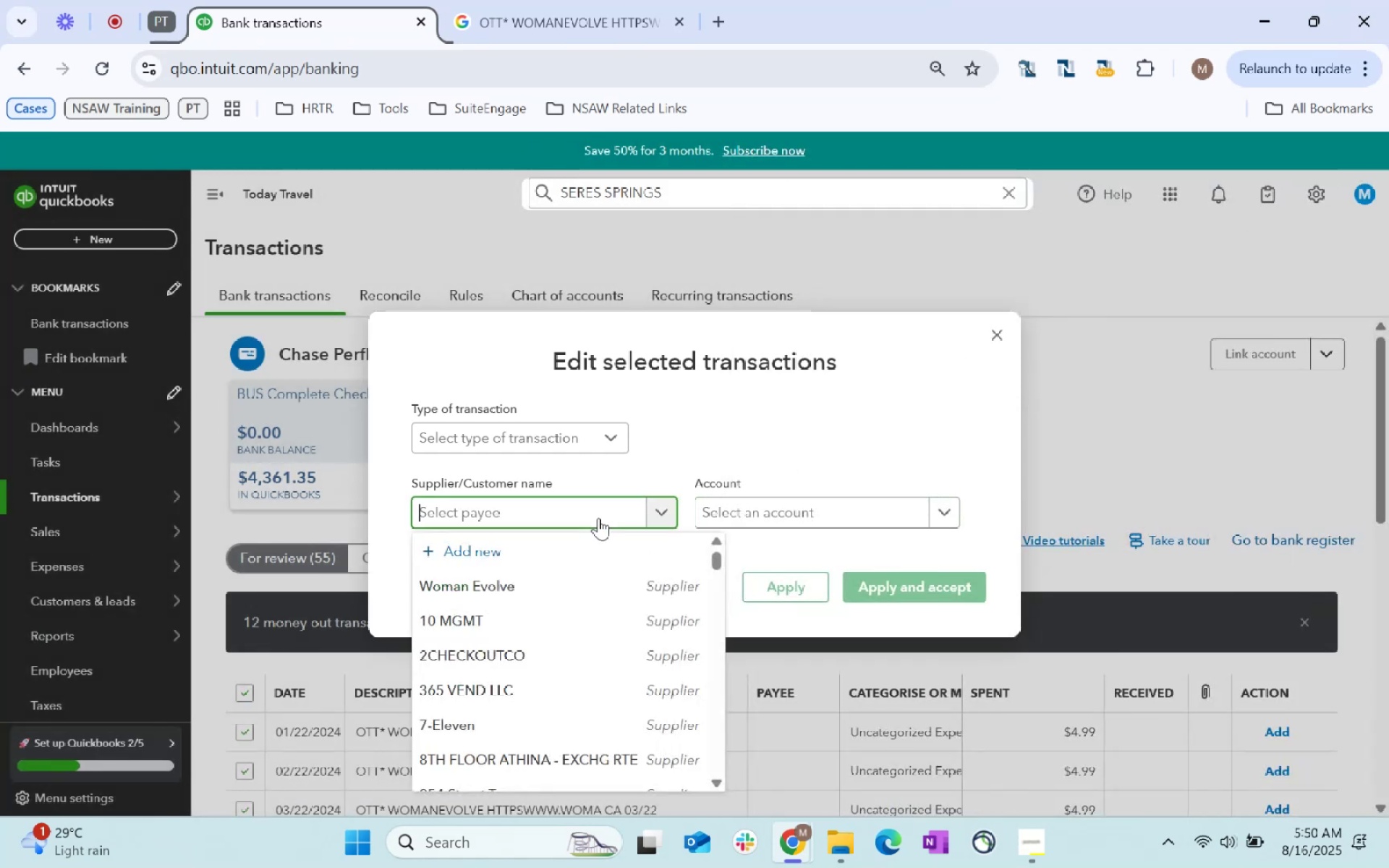 
type(Woman)
key(Tab)
type(Dues)
key(Tab)
 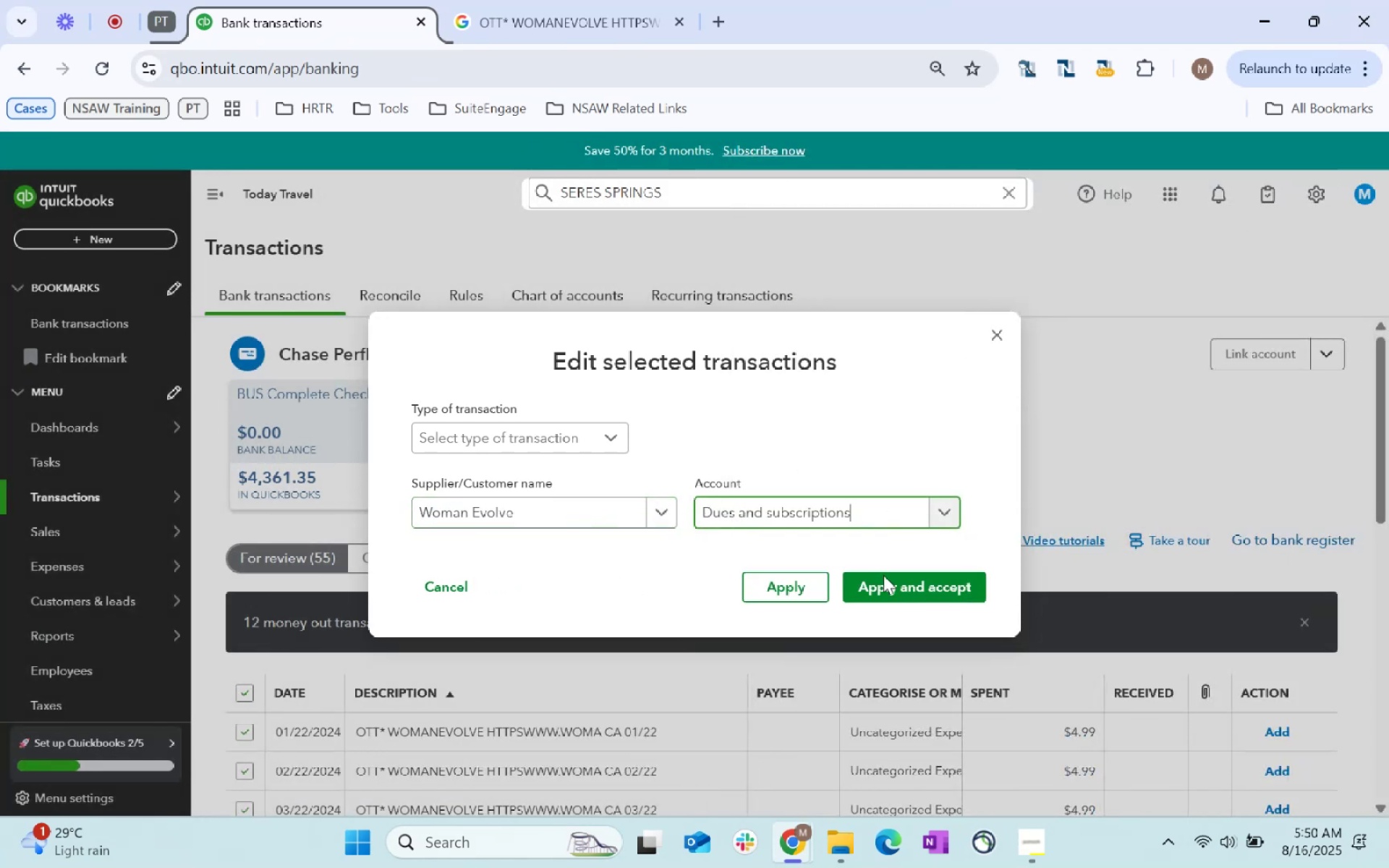 
left_click([1103, 629])
 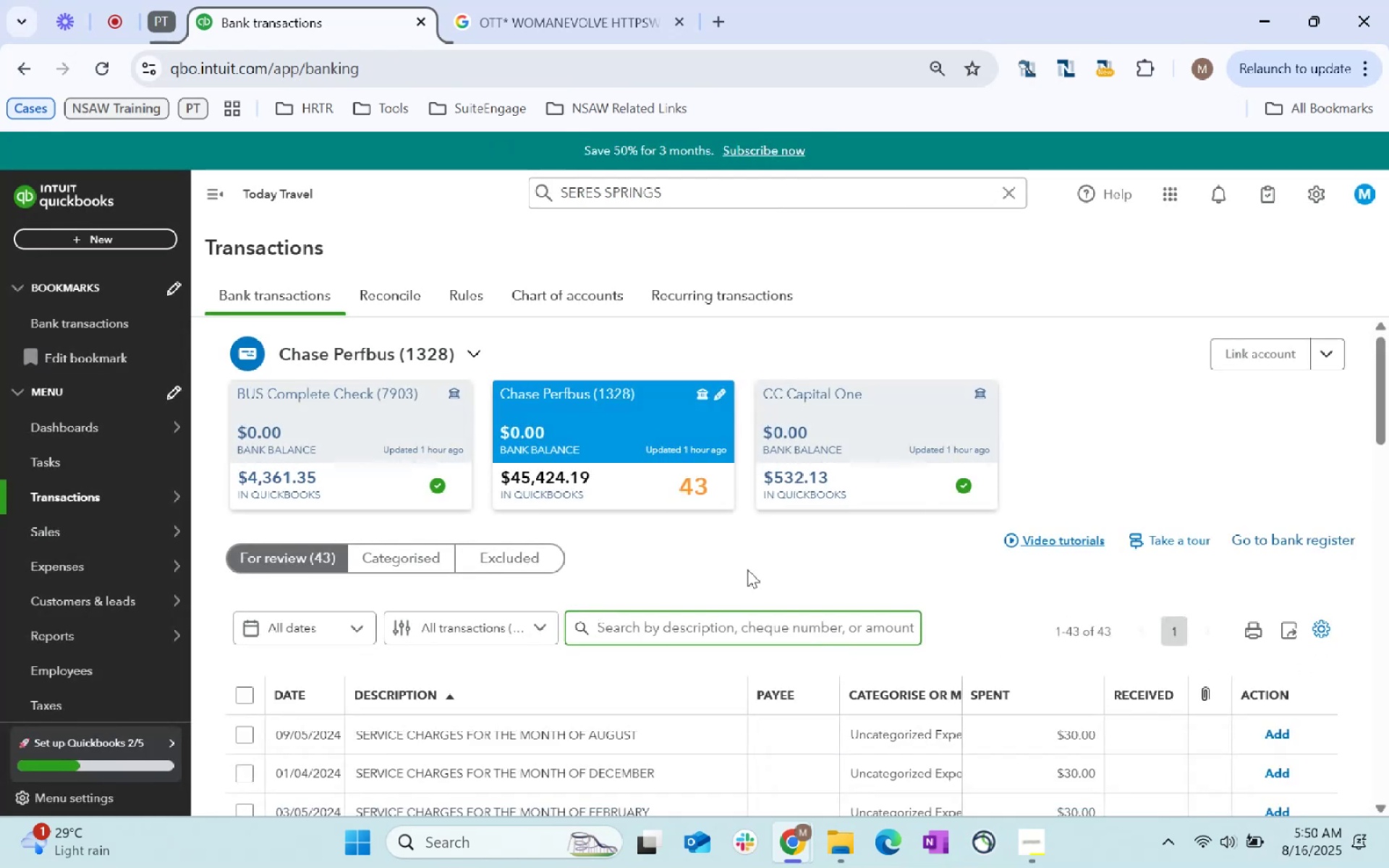 
scroll: coordinate [692, 544], scroll_direction: down, amount: 4.0
 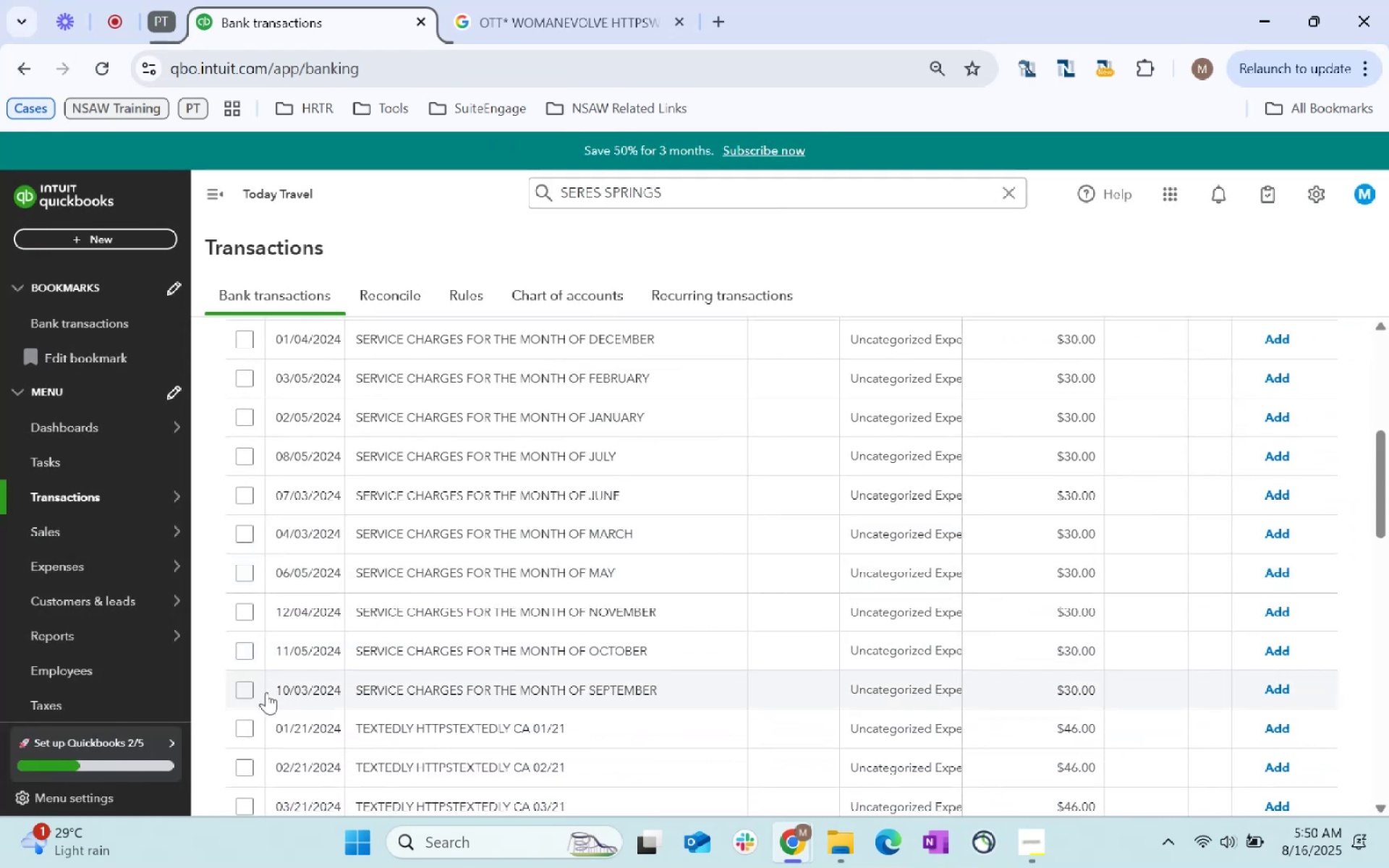 
left_click([242, 685])
 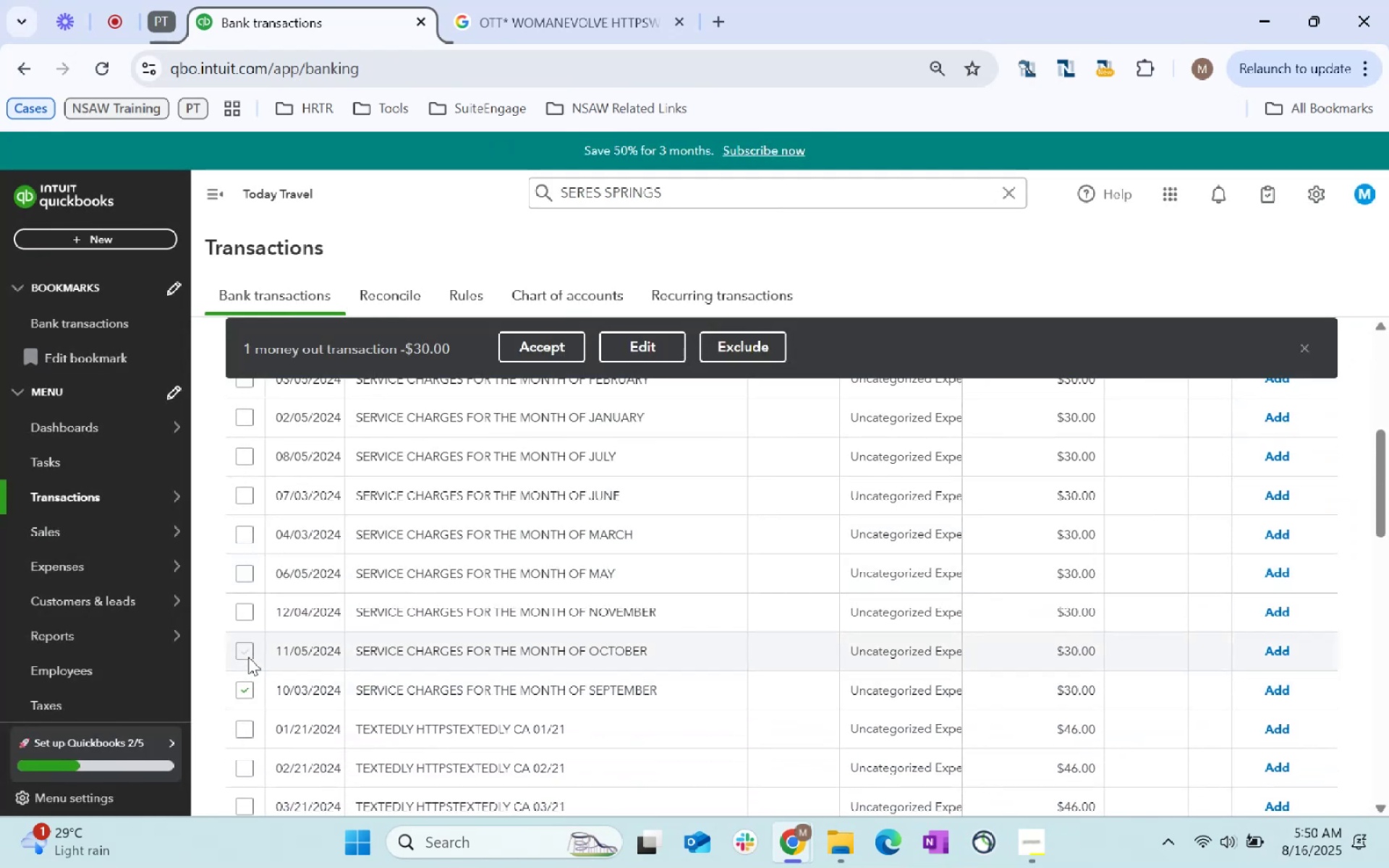 
left_click([248, 655])
 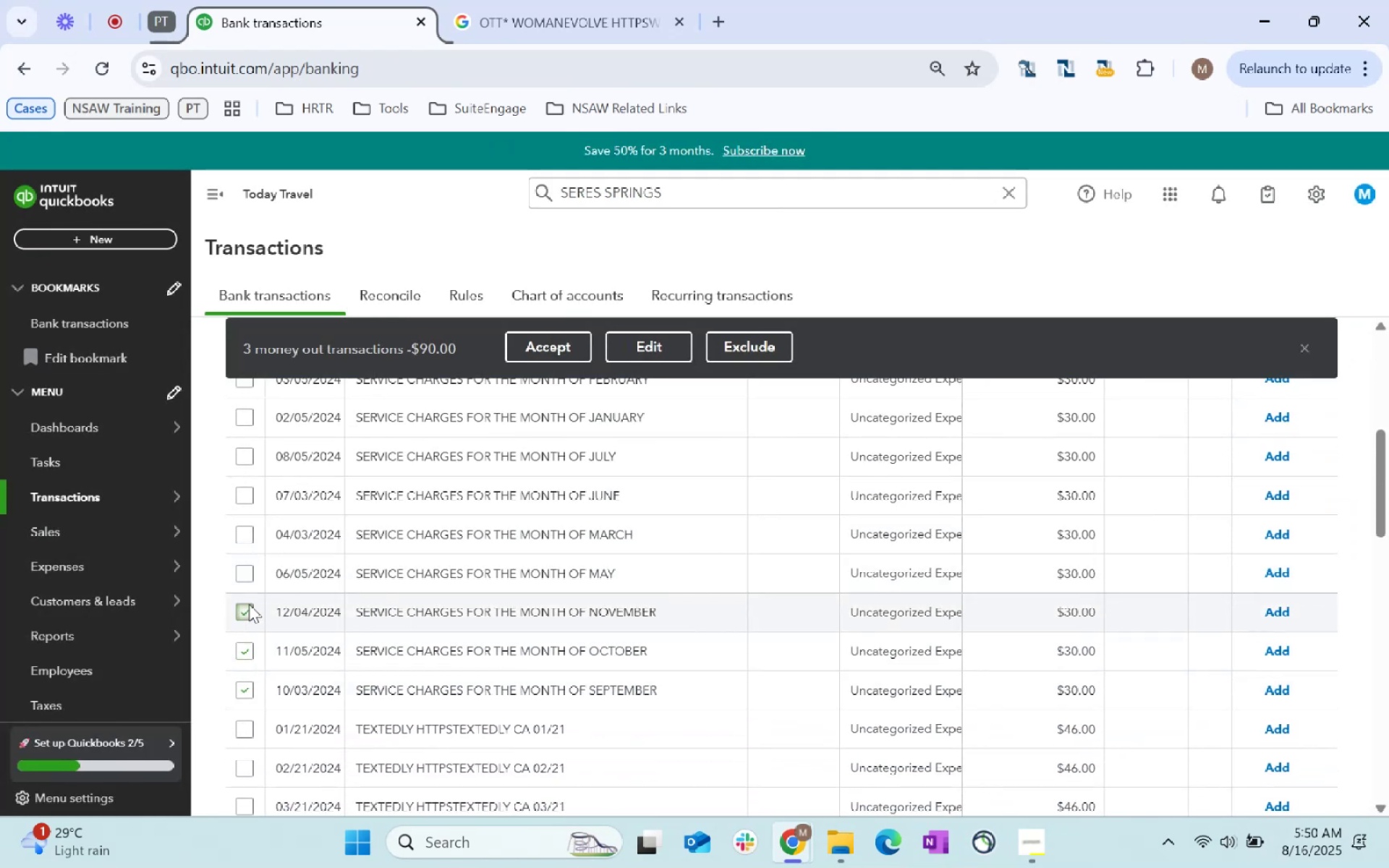 
double_click([249, 576])
 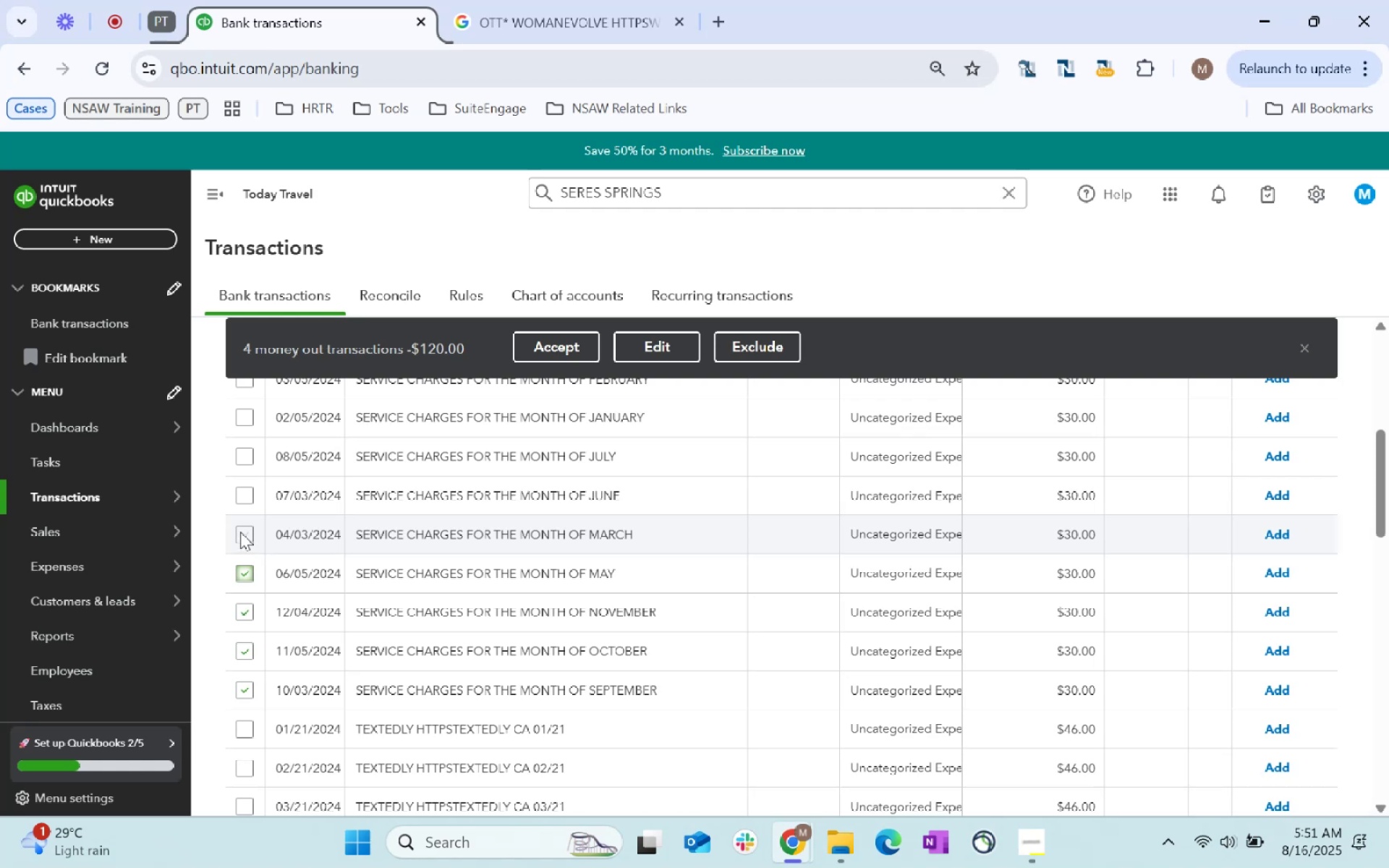 
left_click([240, 532])
 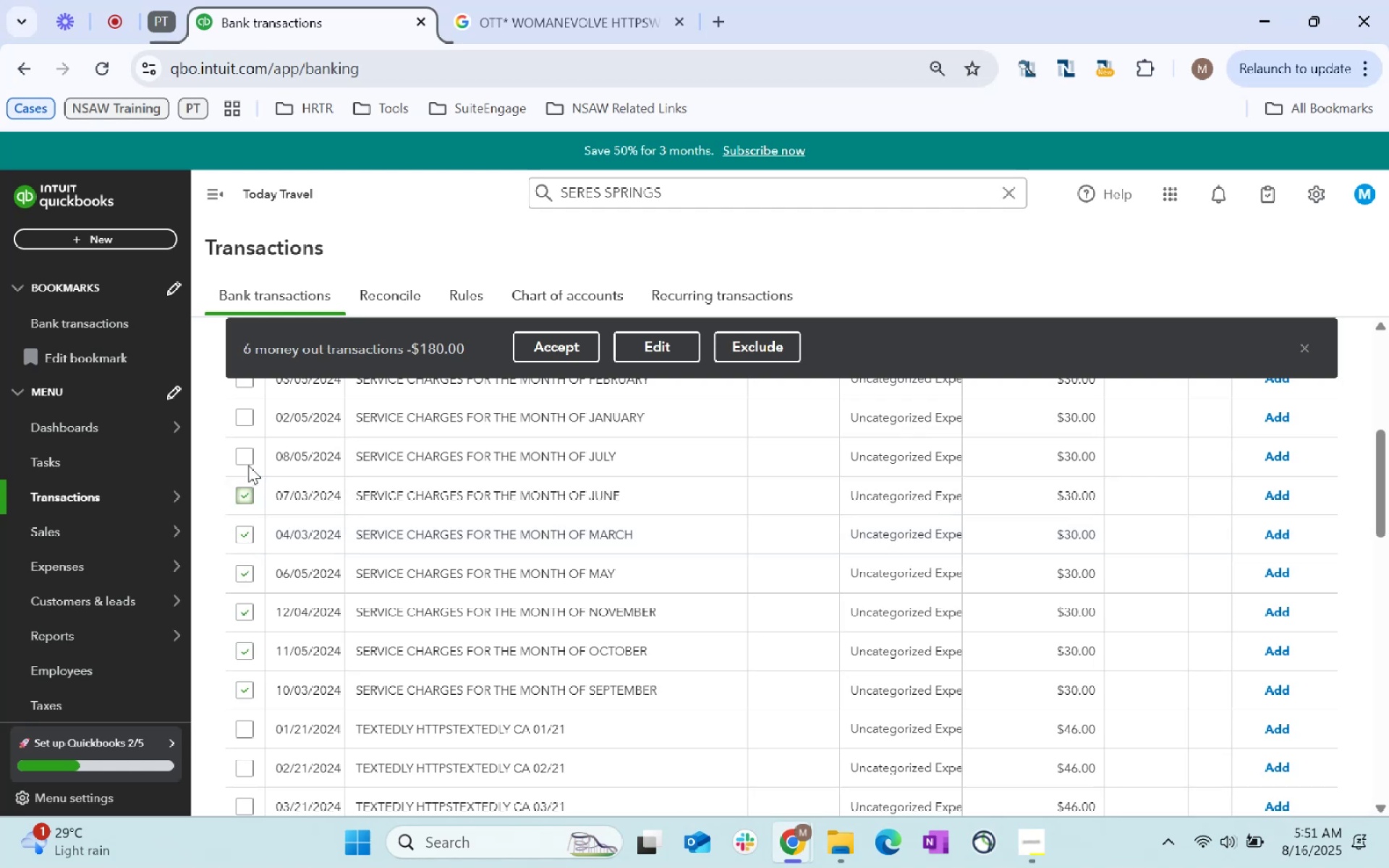 
double_click([250, 449])
 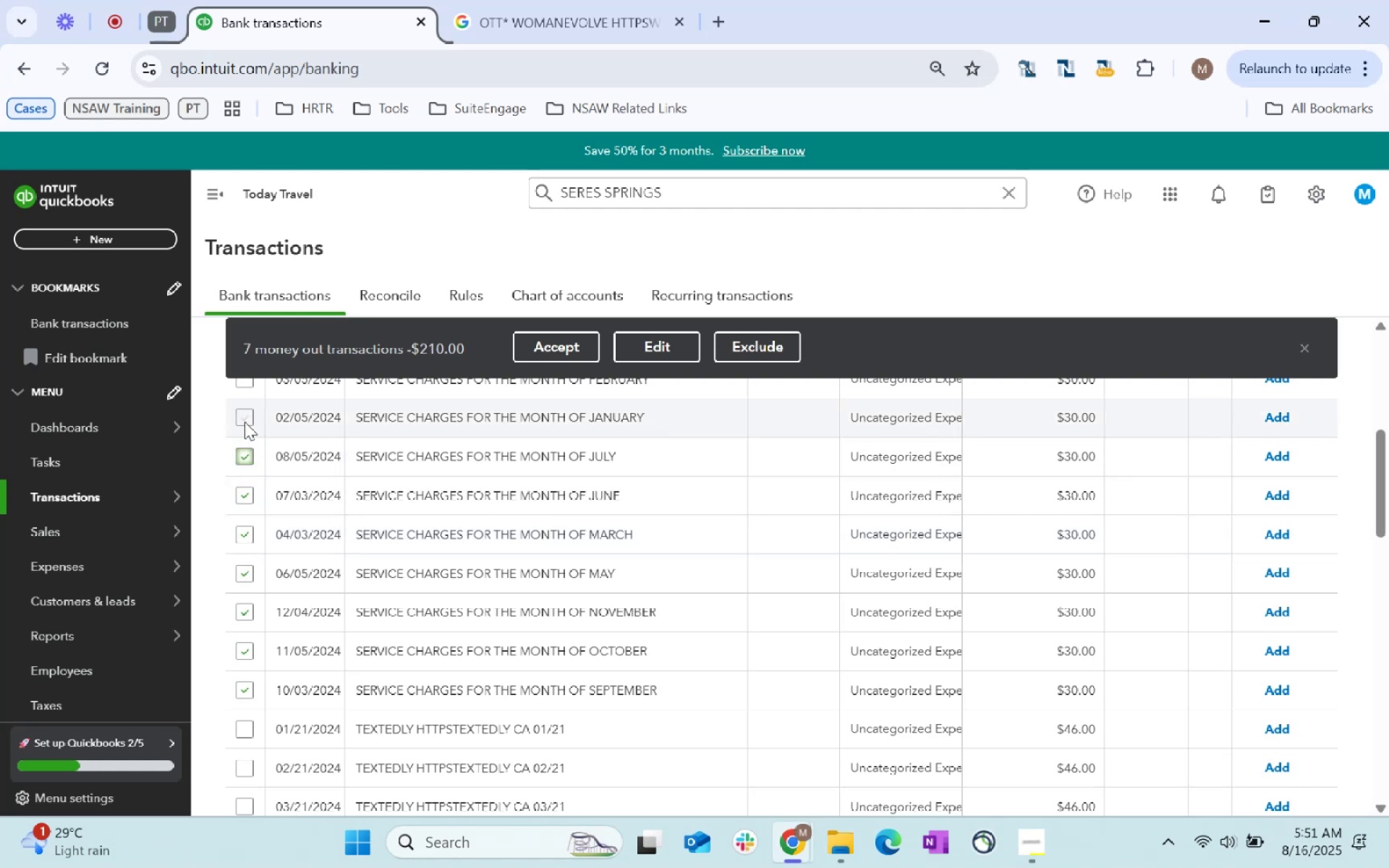 
left_click([246, 418])
 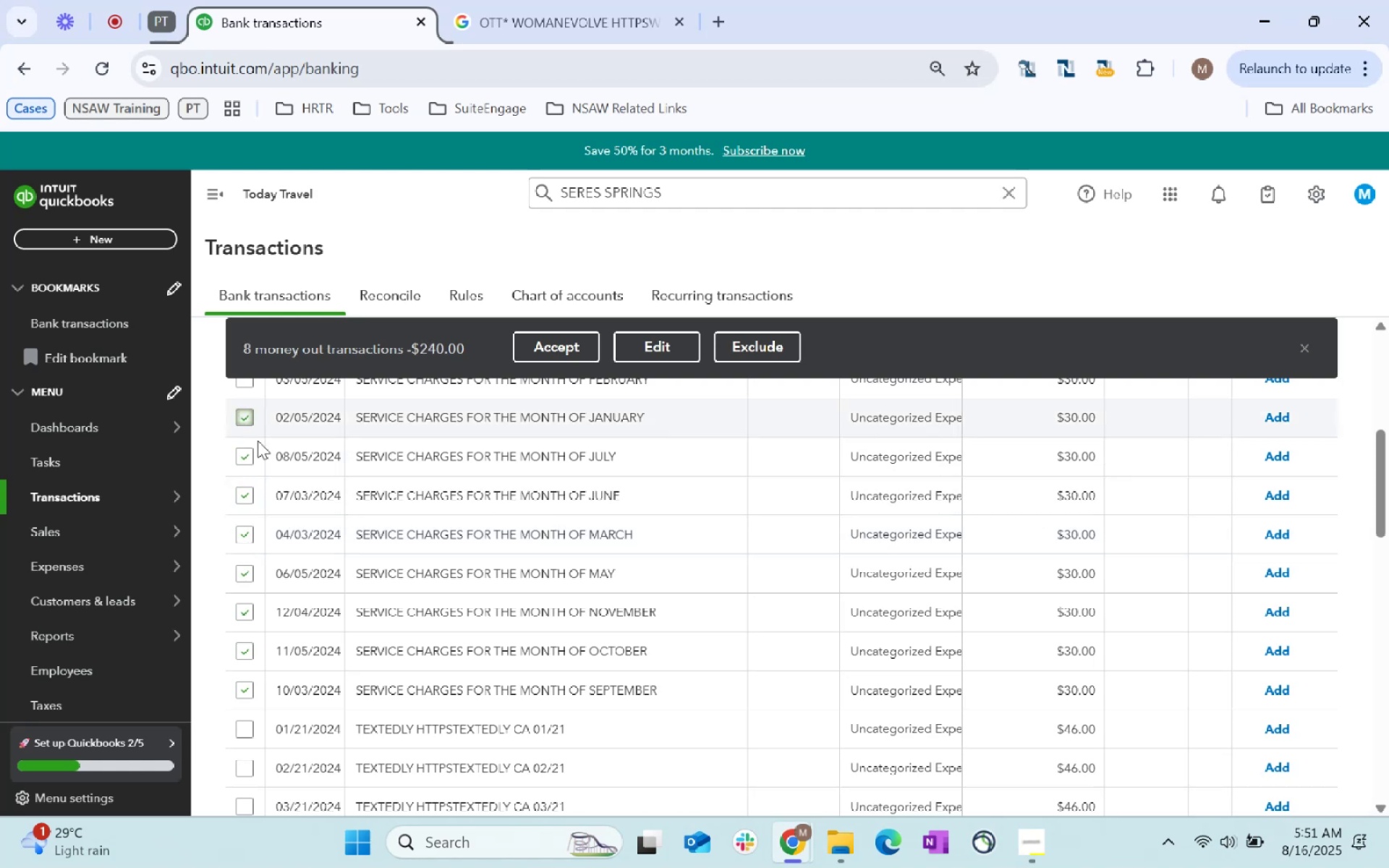 
scroll: coordinate [326, 600], scroll_direction: up, amount: 2.0
 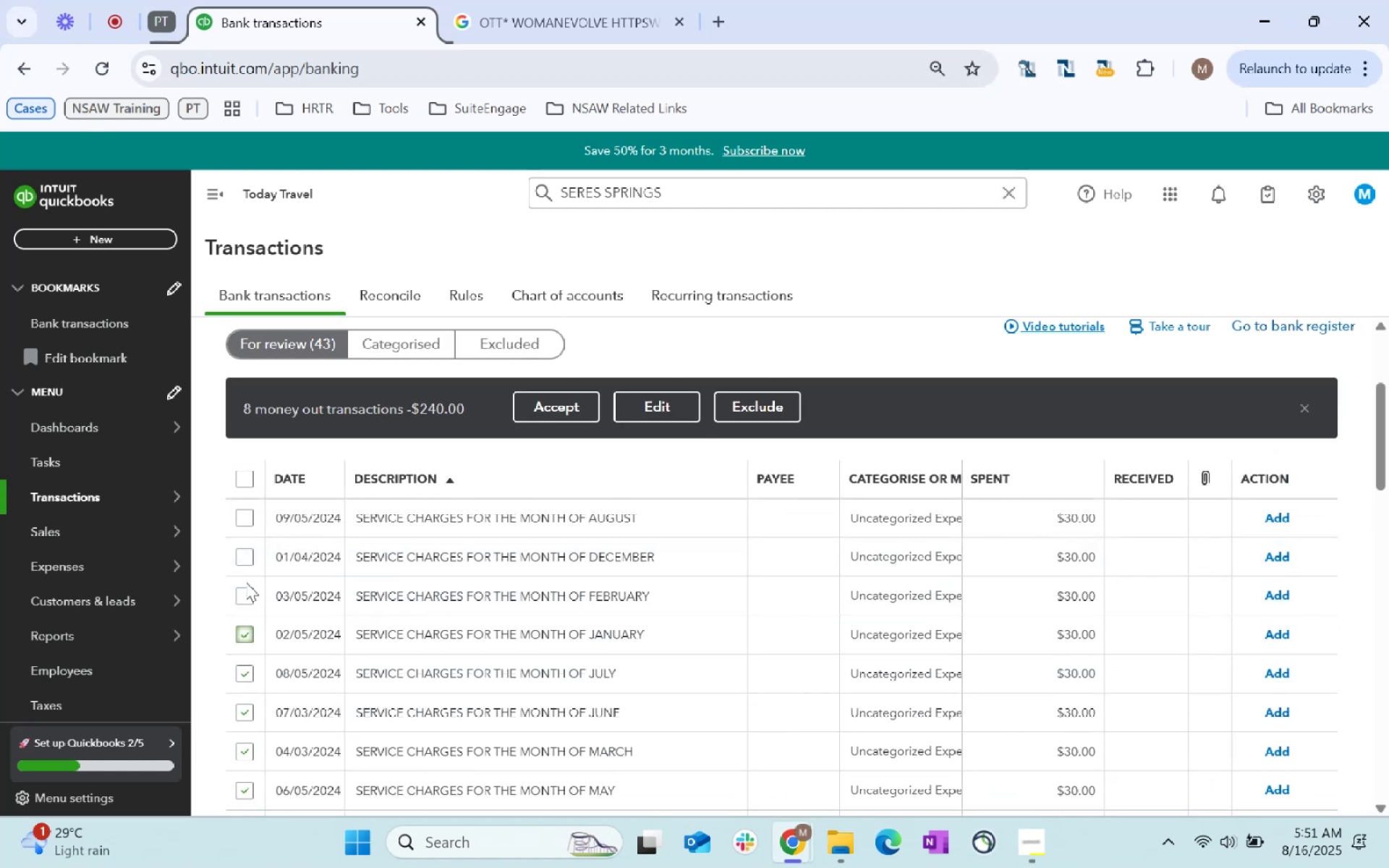 
left_click([245, 599])
 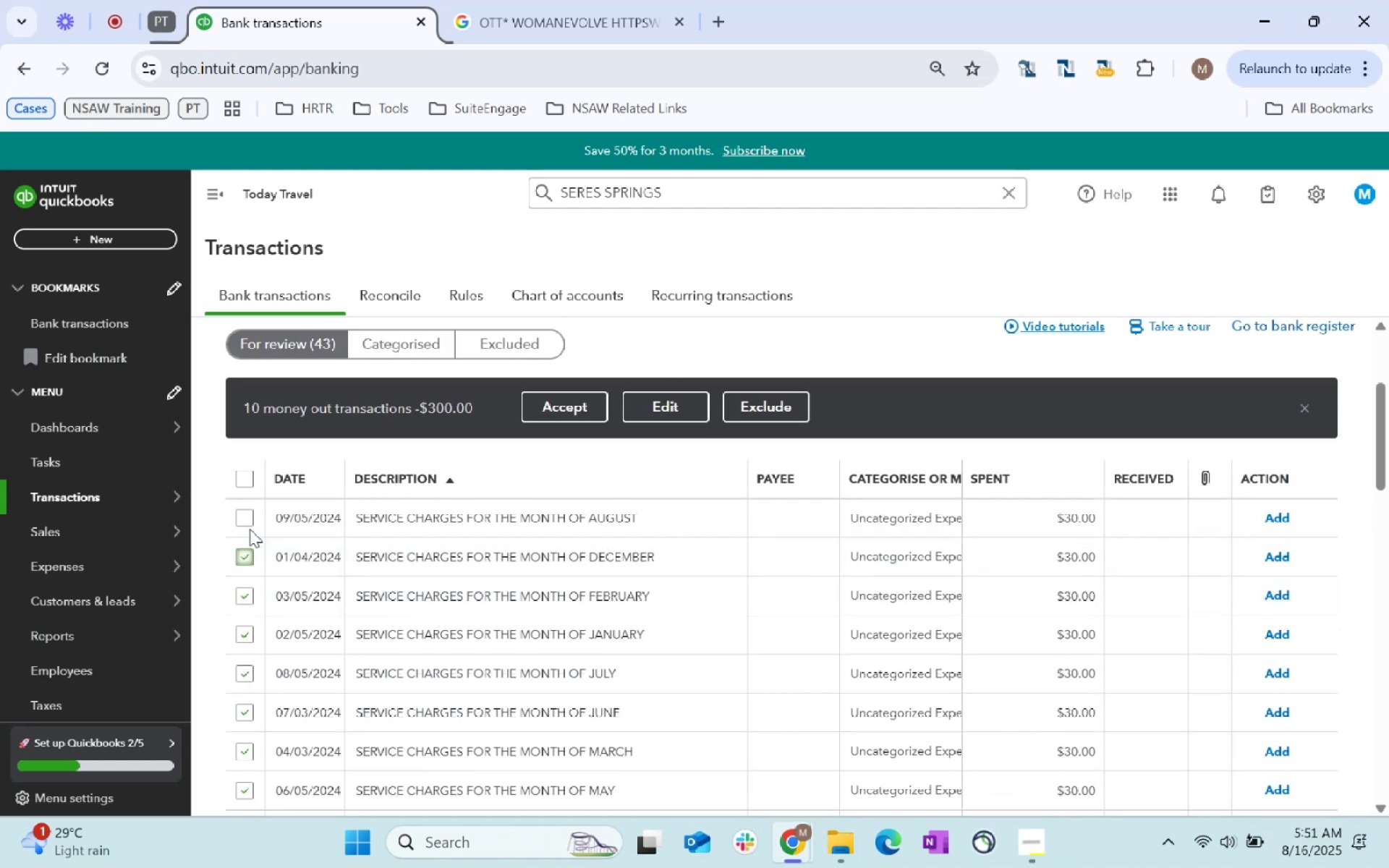 
double_click([248, 510])
 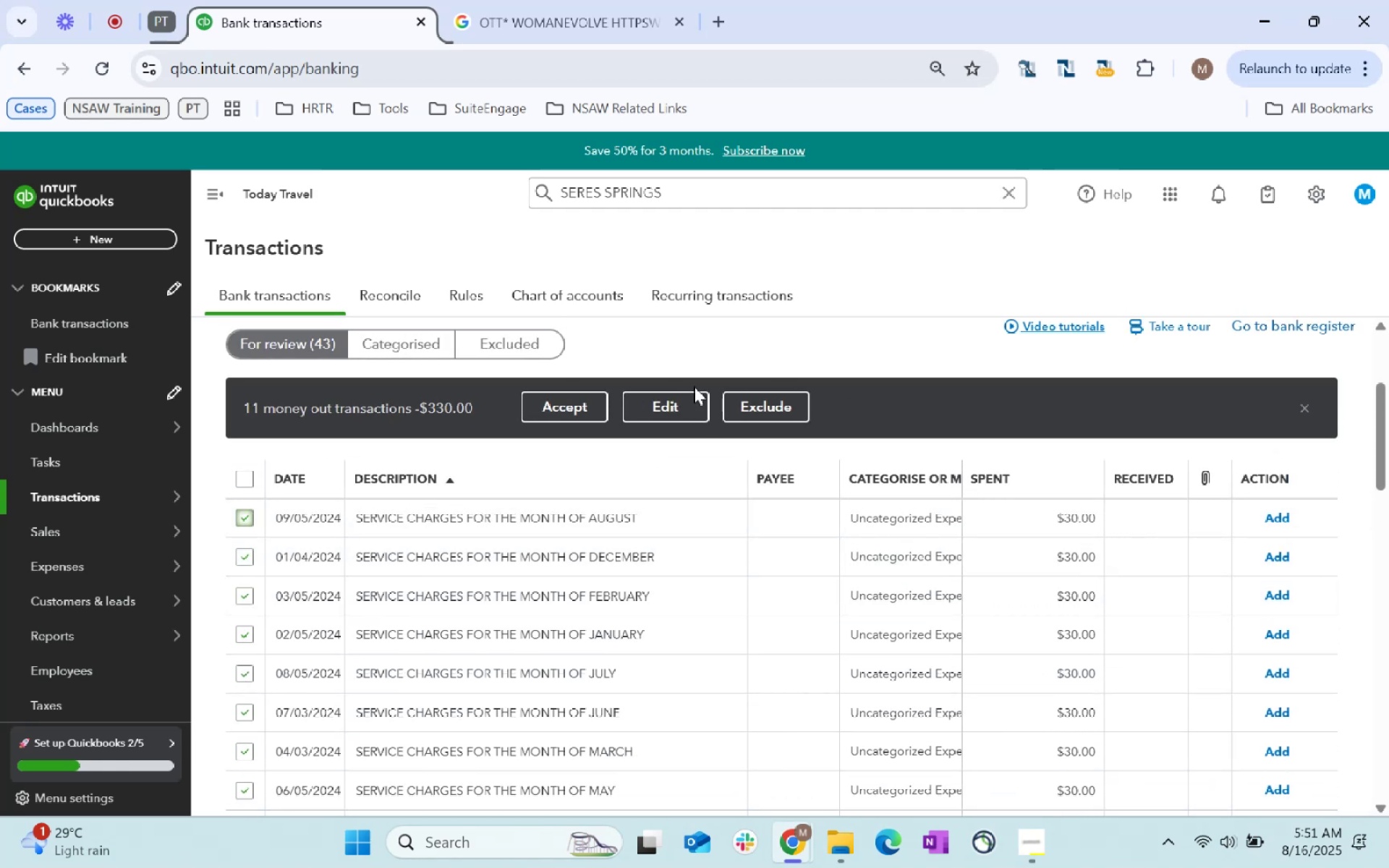 
left_click([650, 396])
 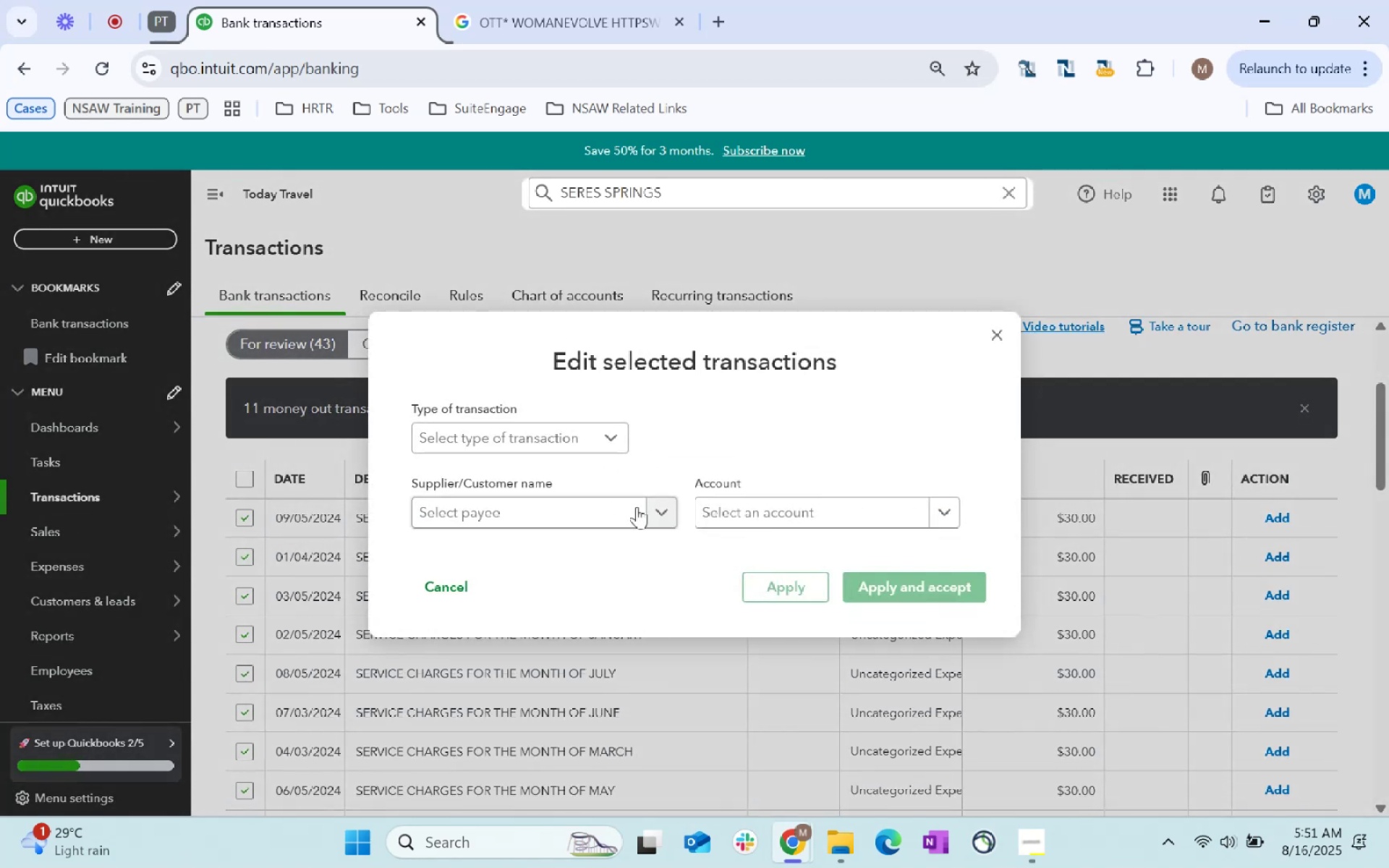 
left_click([757, 514])
 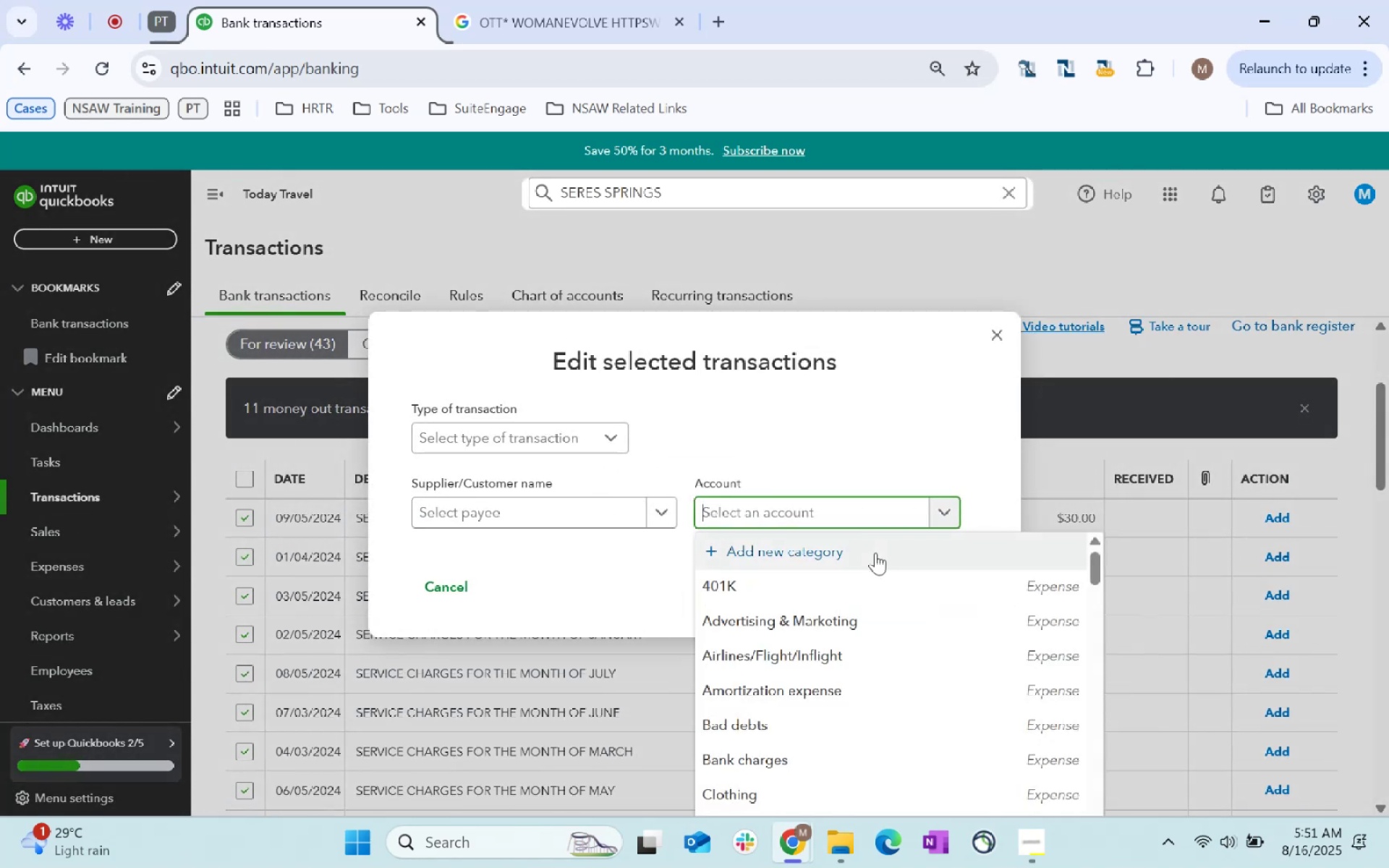 
type(bank)
 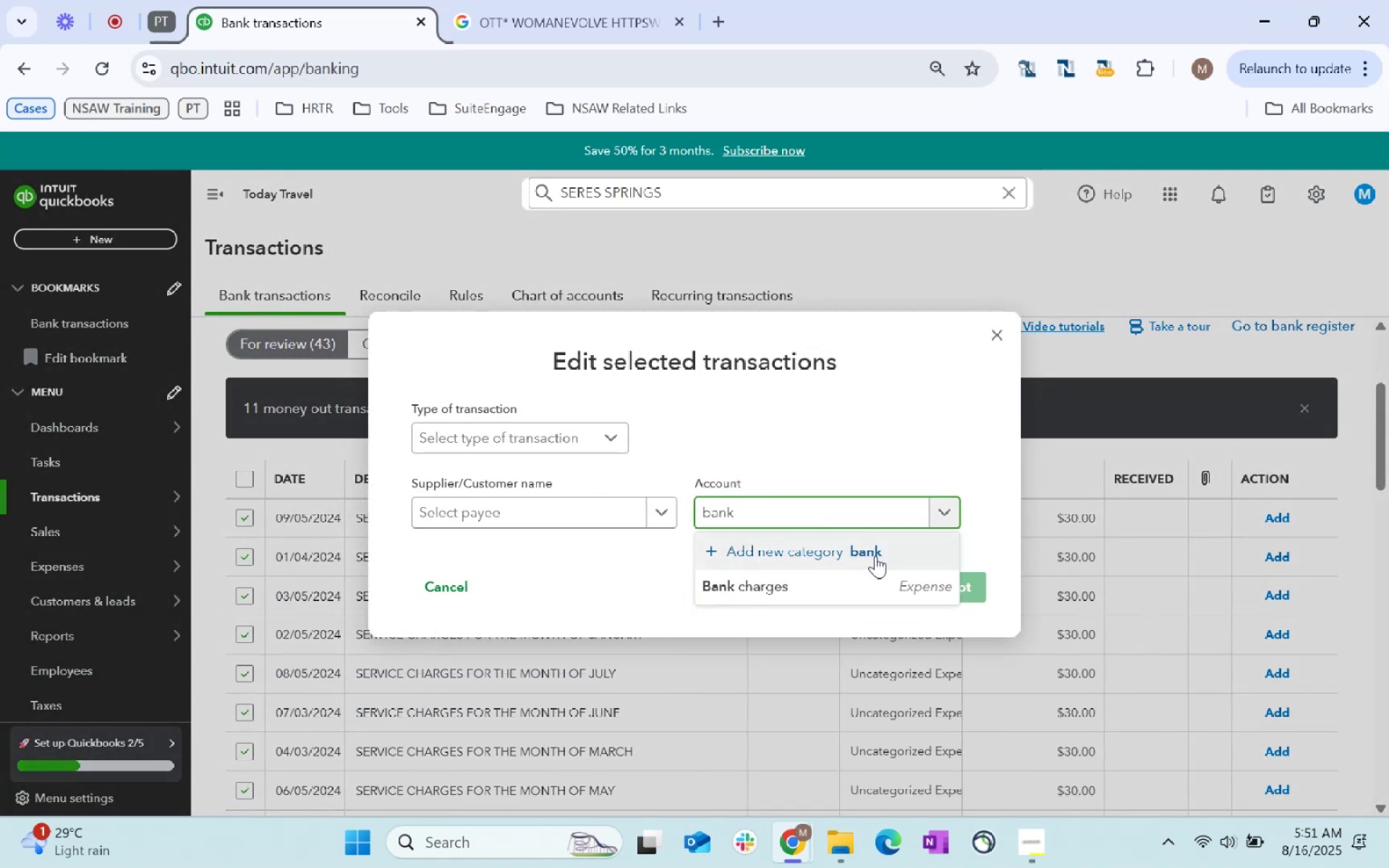 
left_click([888, 580])
 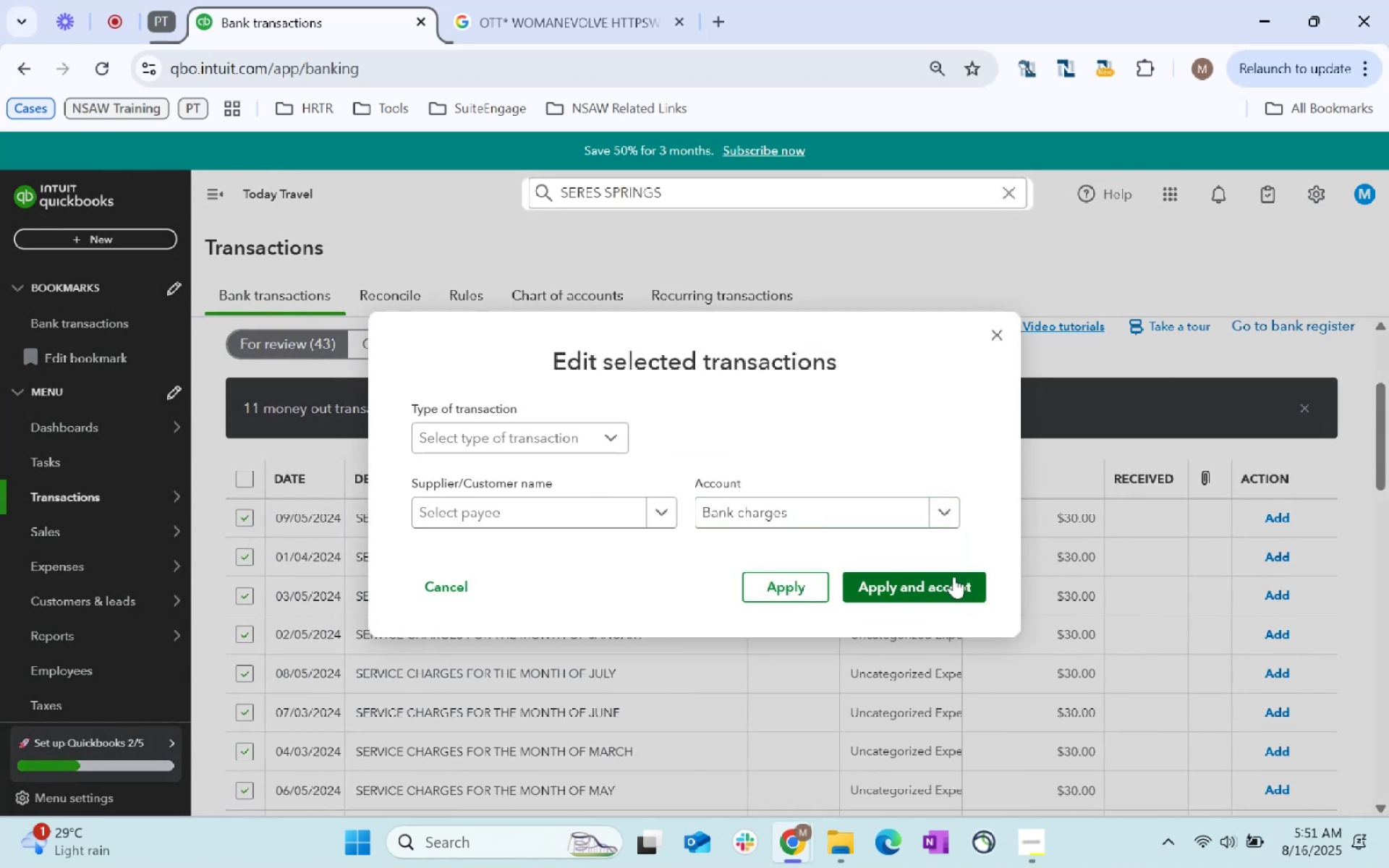 
left_click([949, 582])
 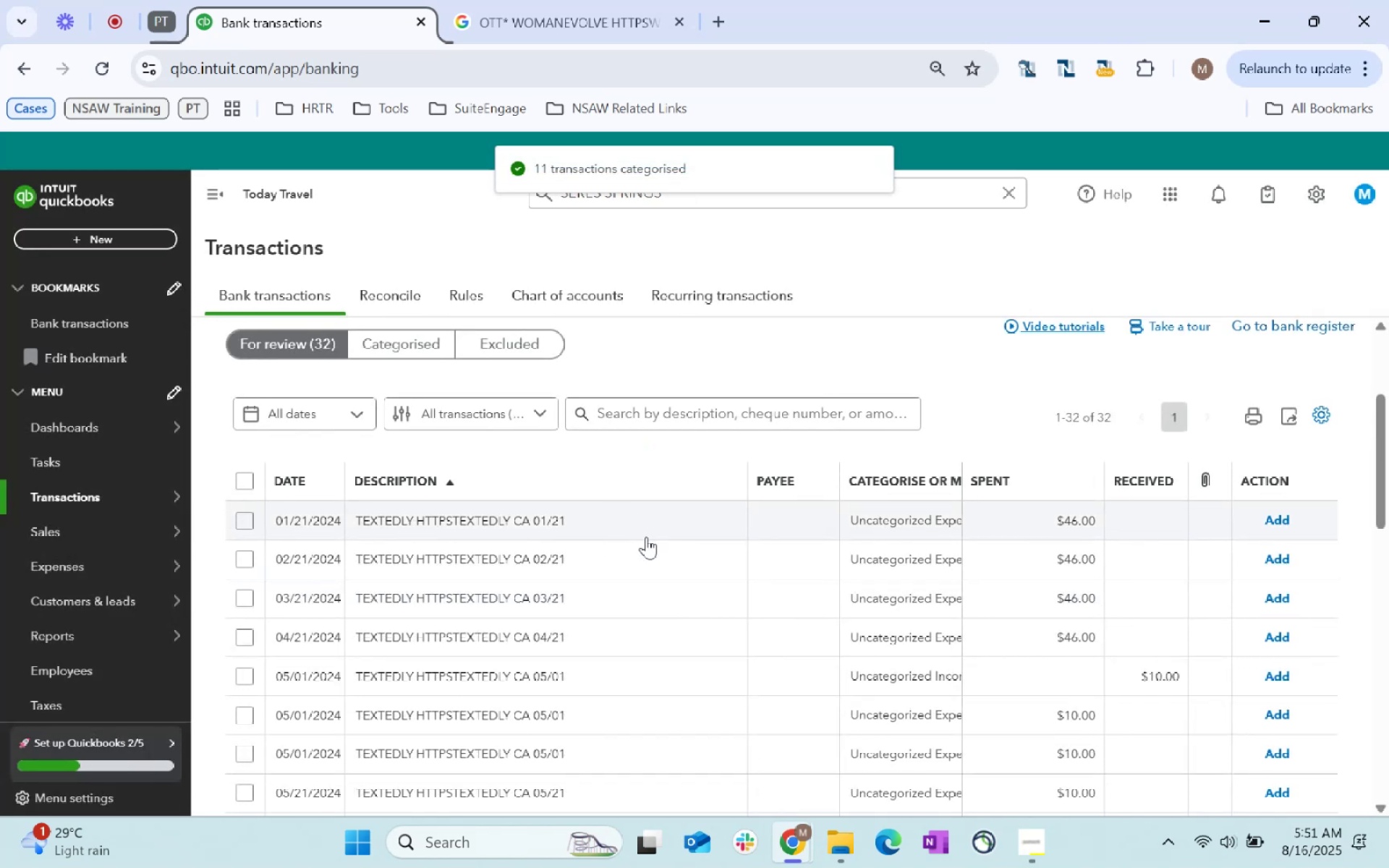 
wait(7.03)
 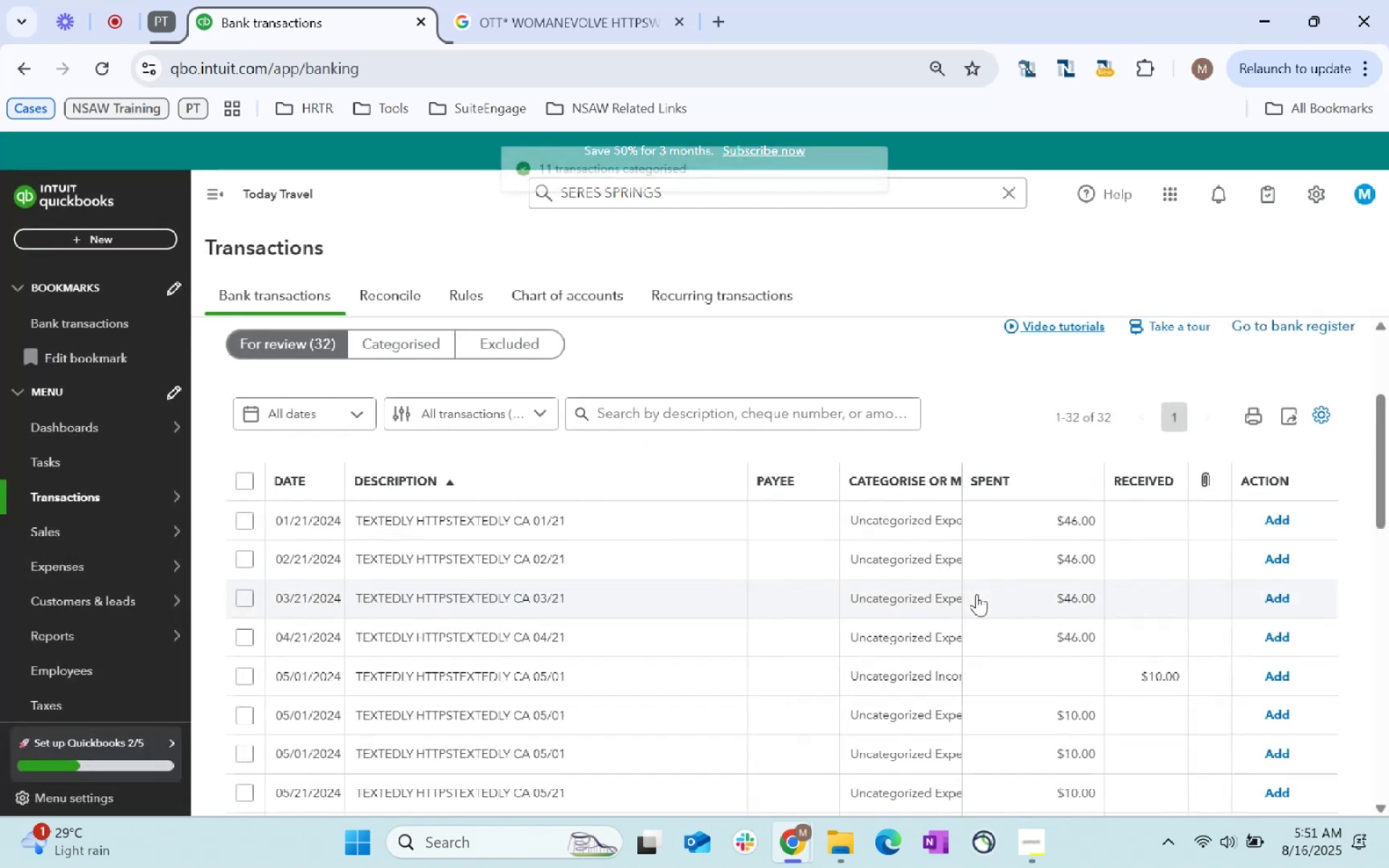 
key(Control+C)
 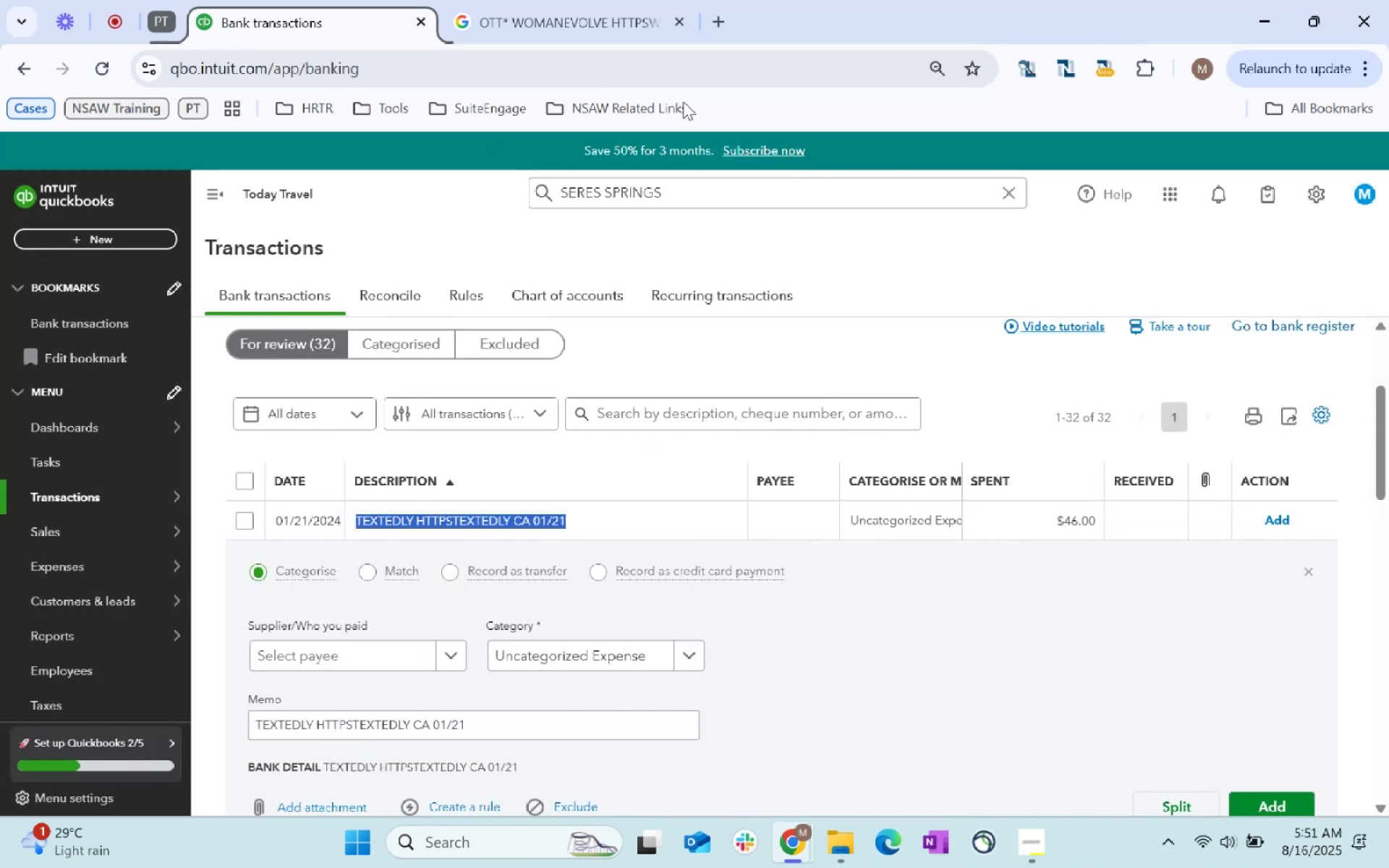 
key(Control+C)
 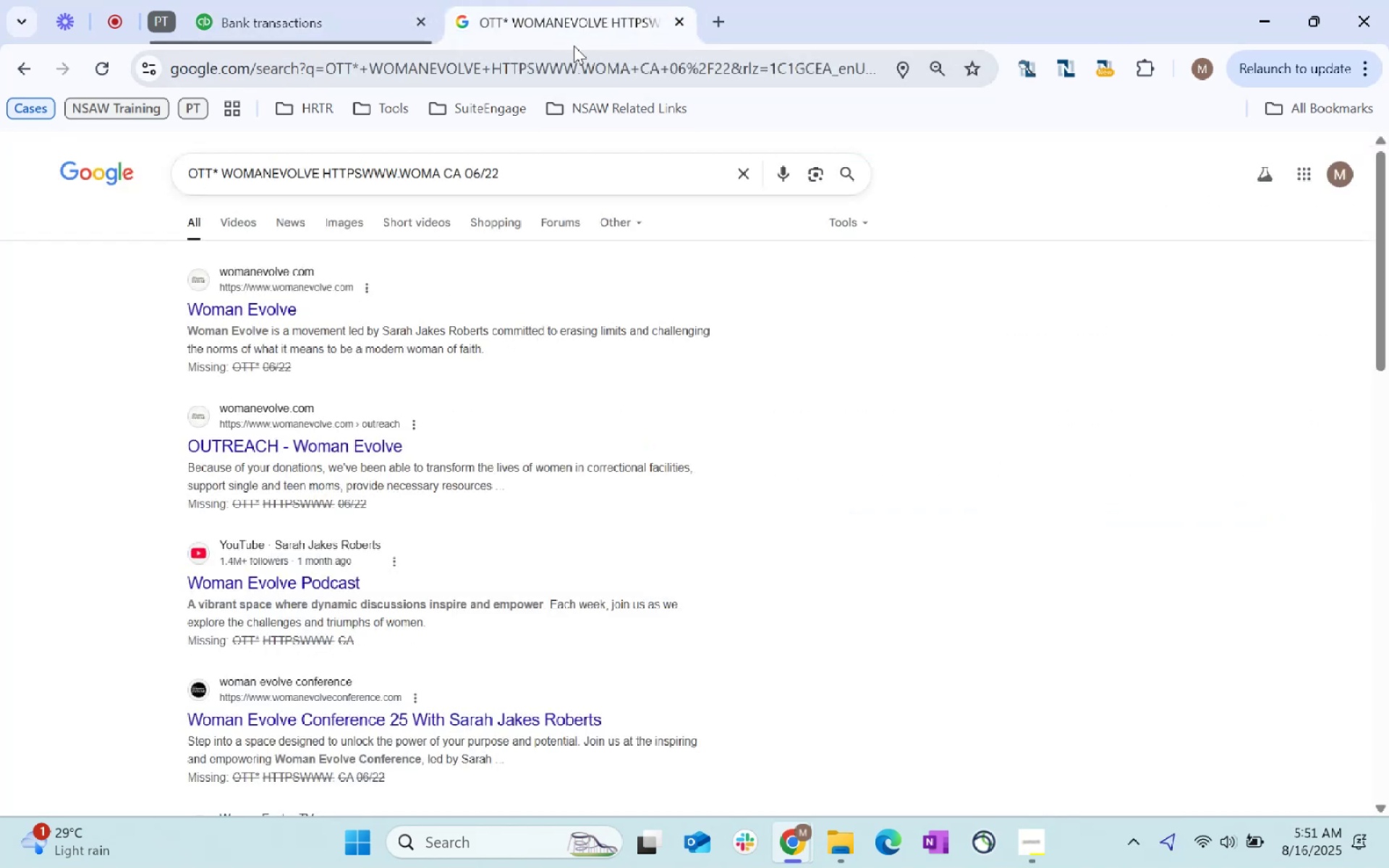 
double_click([572, 51])
 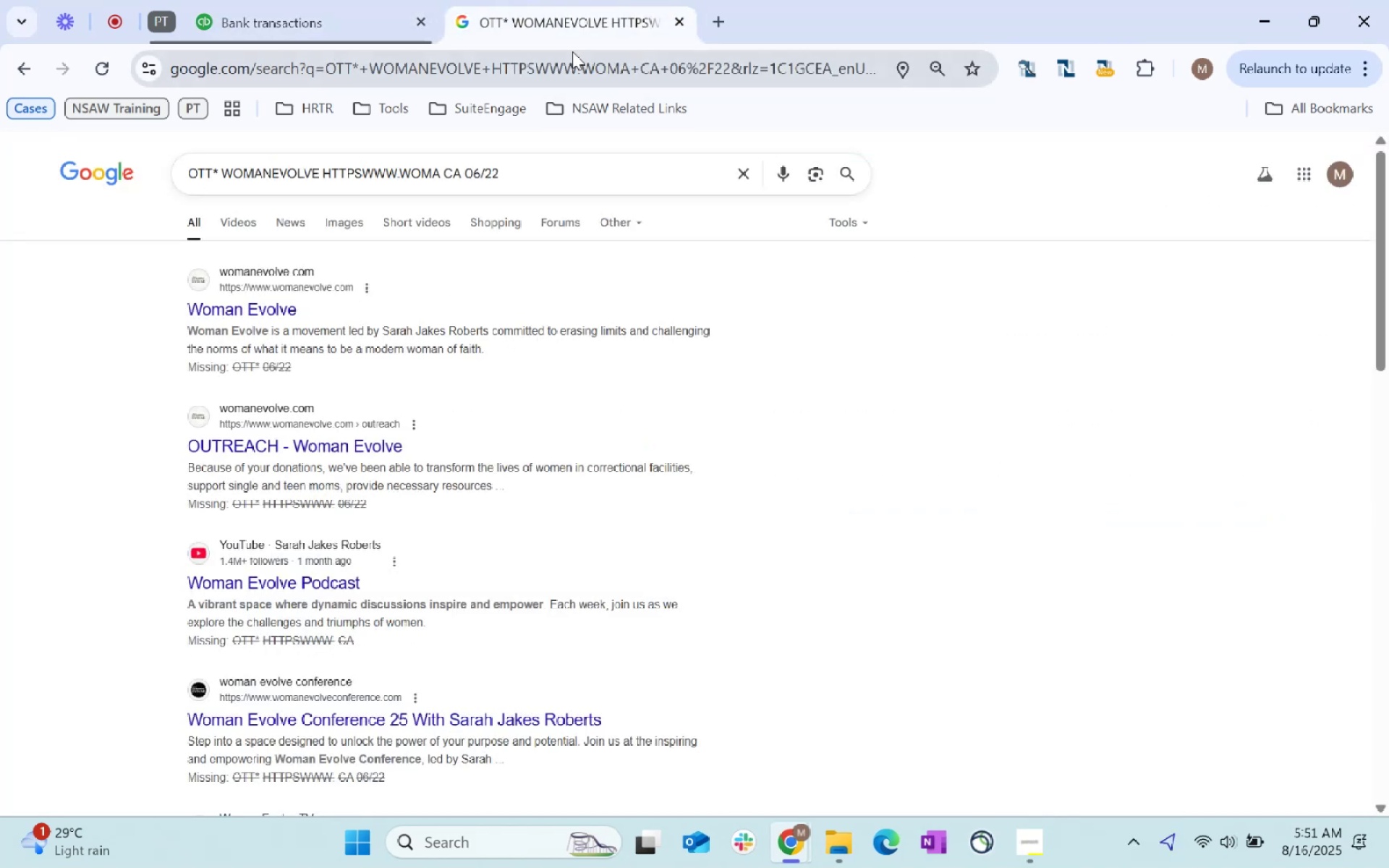 
key(Control+ControlLeft)
 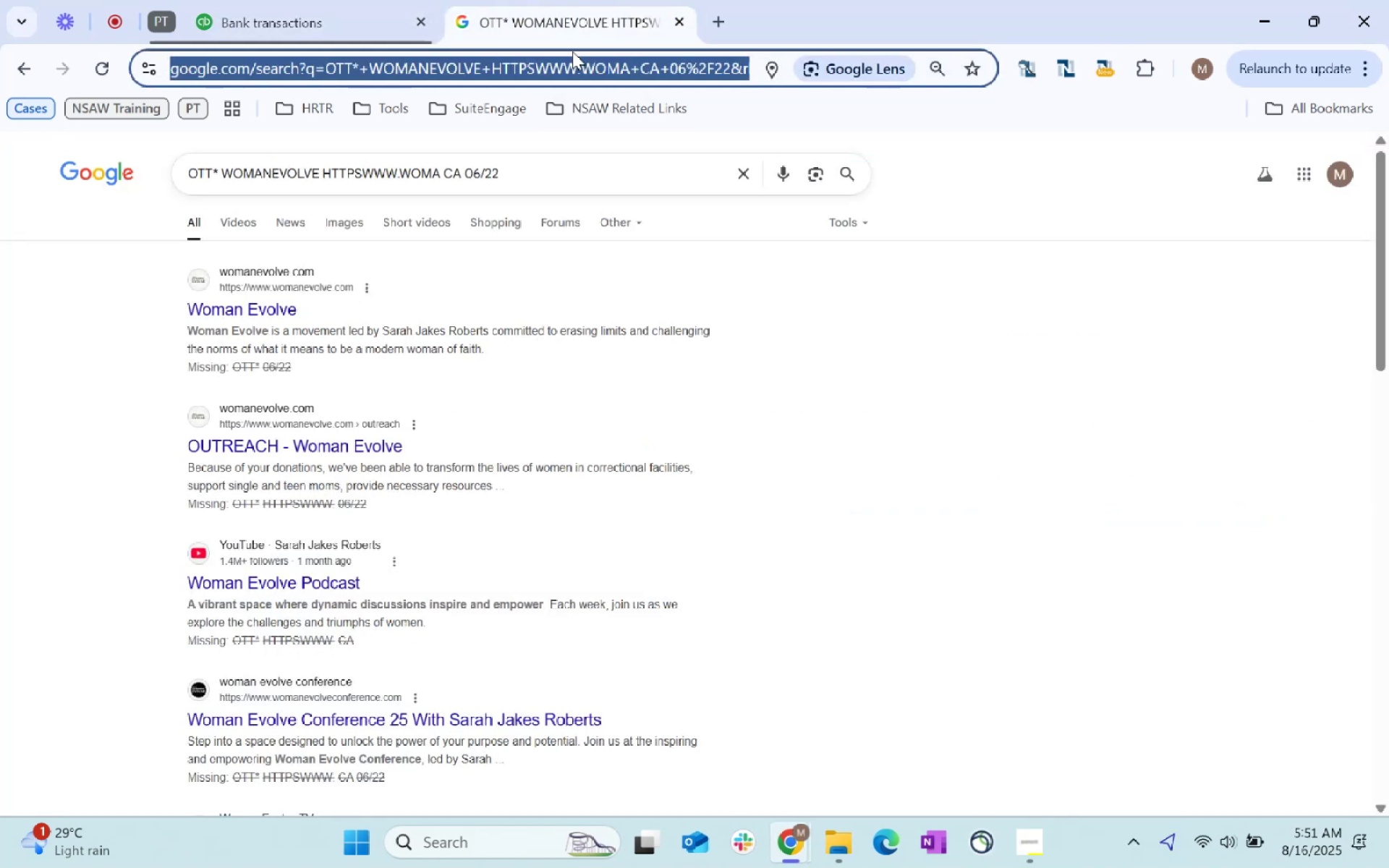 
key(Control+V)
 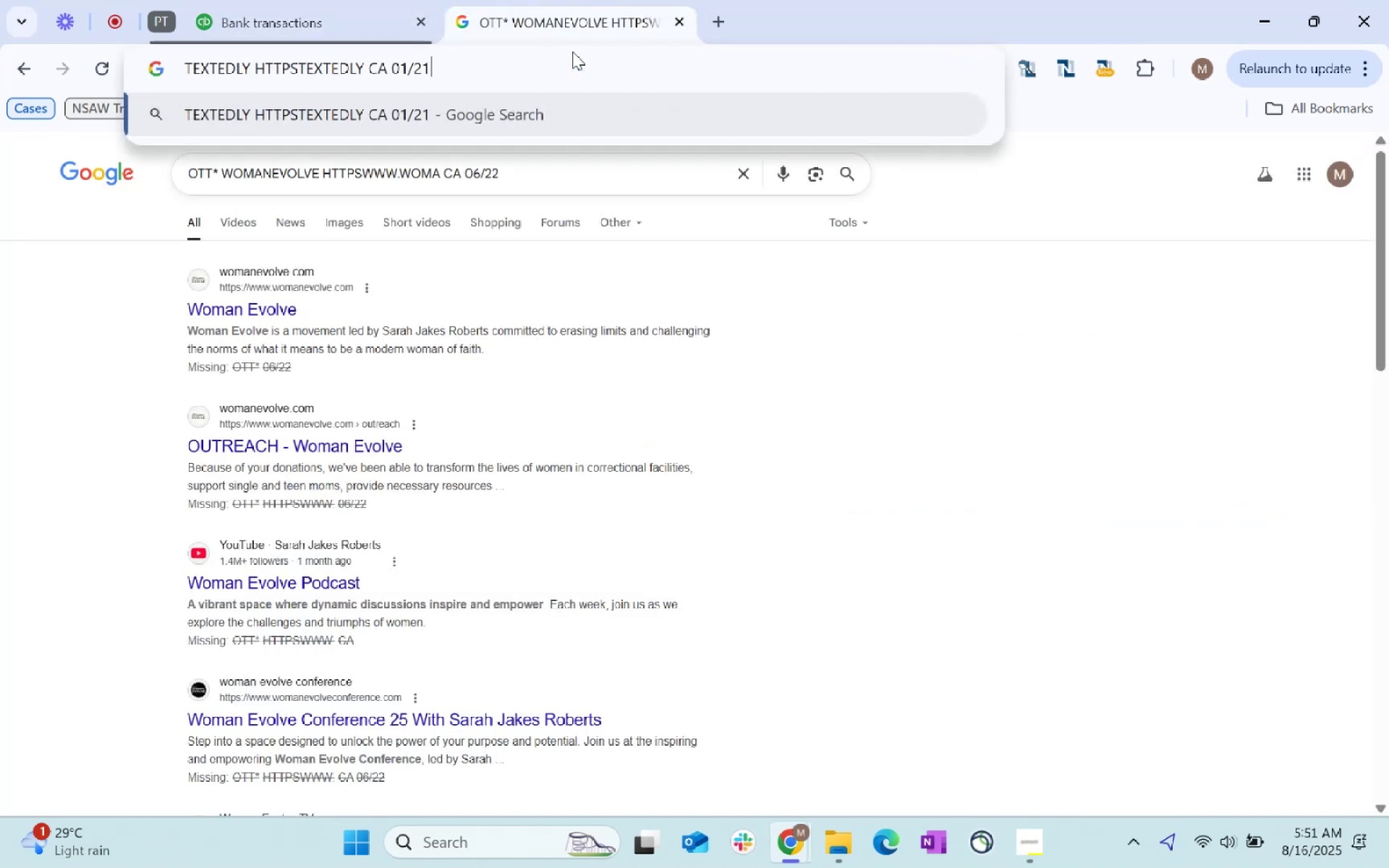 
key(Enter)
 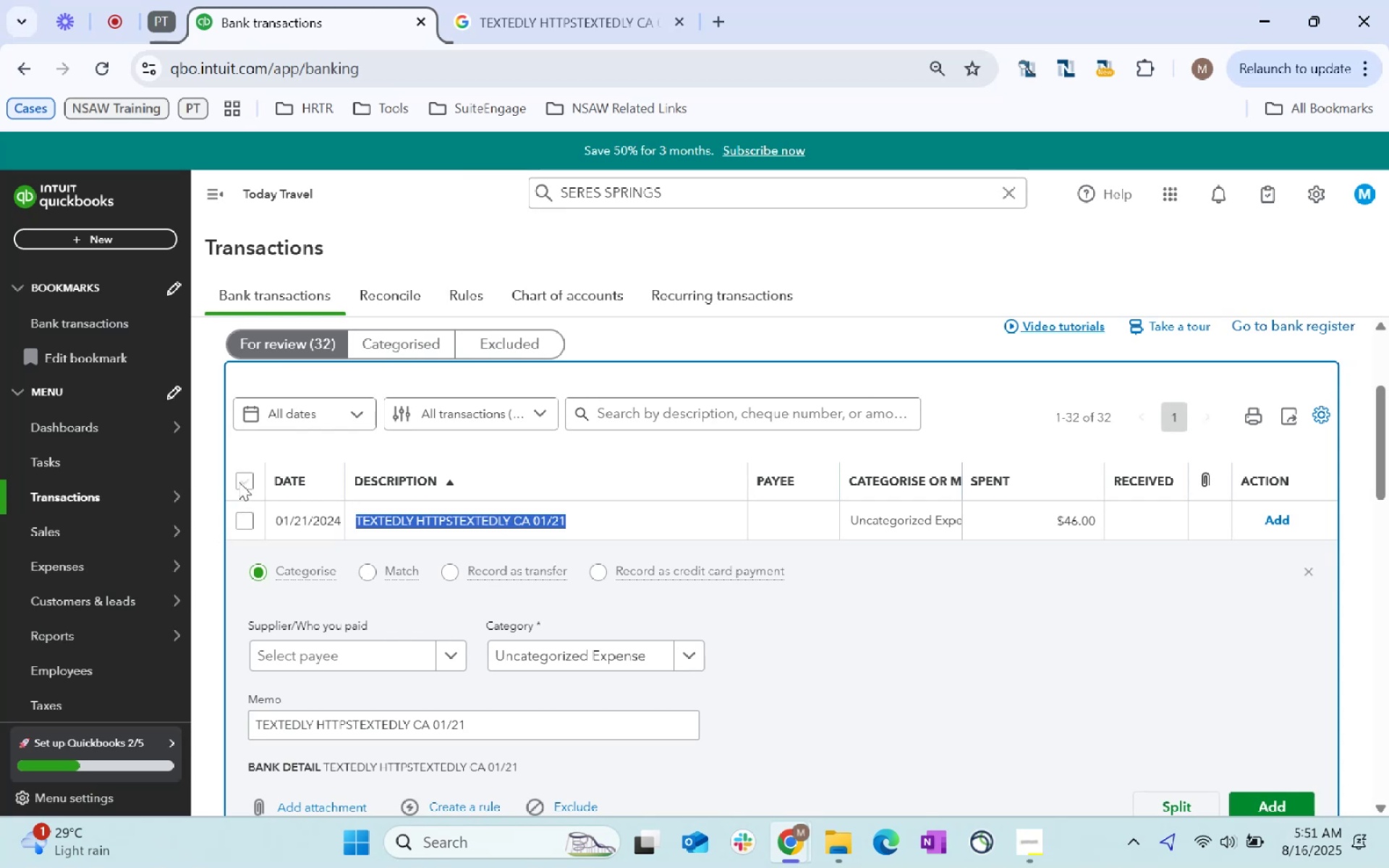 
left_click([655, 414])
 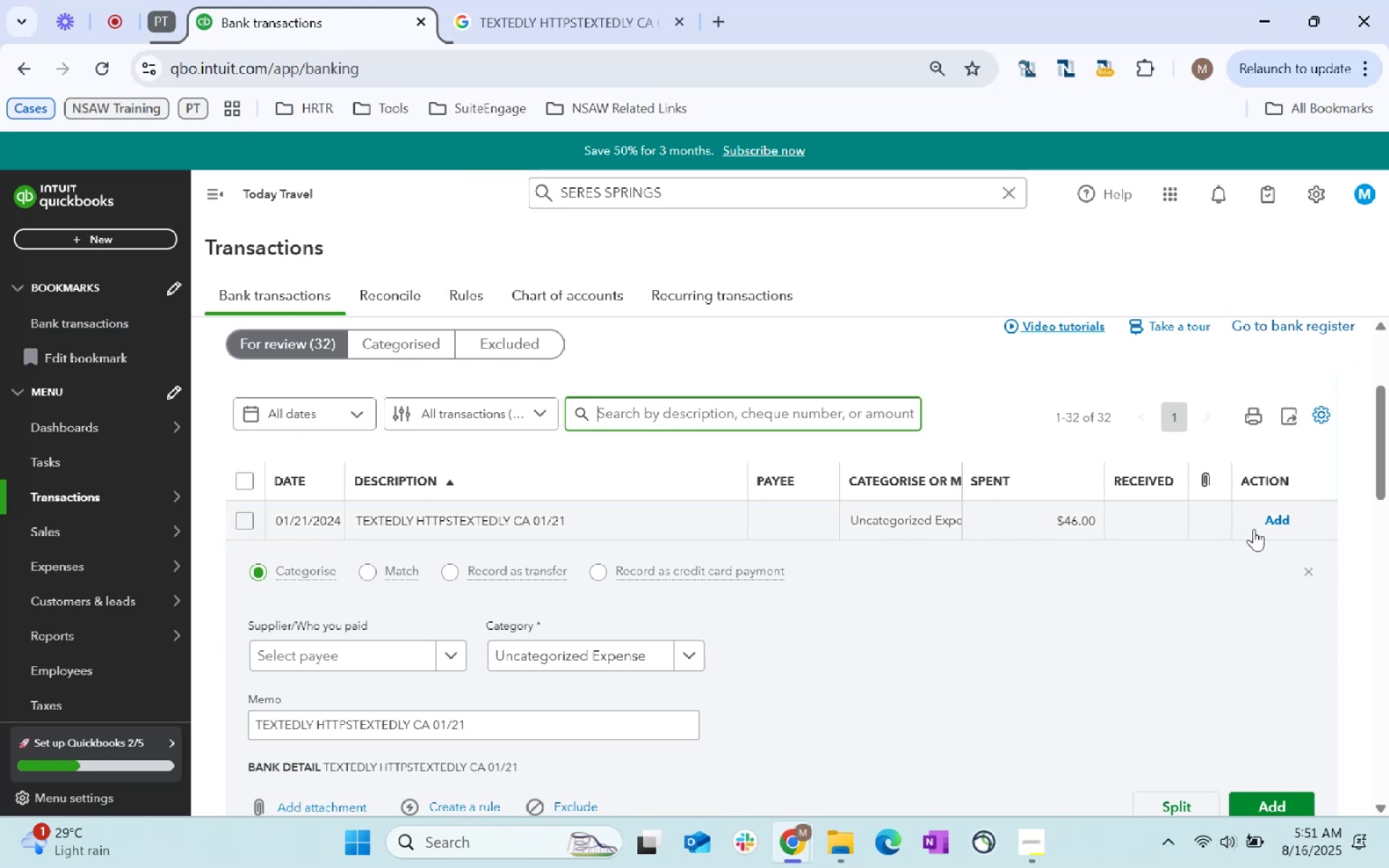 
type(txtedl)
key(Backspace)
key(Backspace)
key(Backspace)
key(Backspace)
key(Backspace)
type(extedly)
 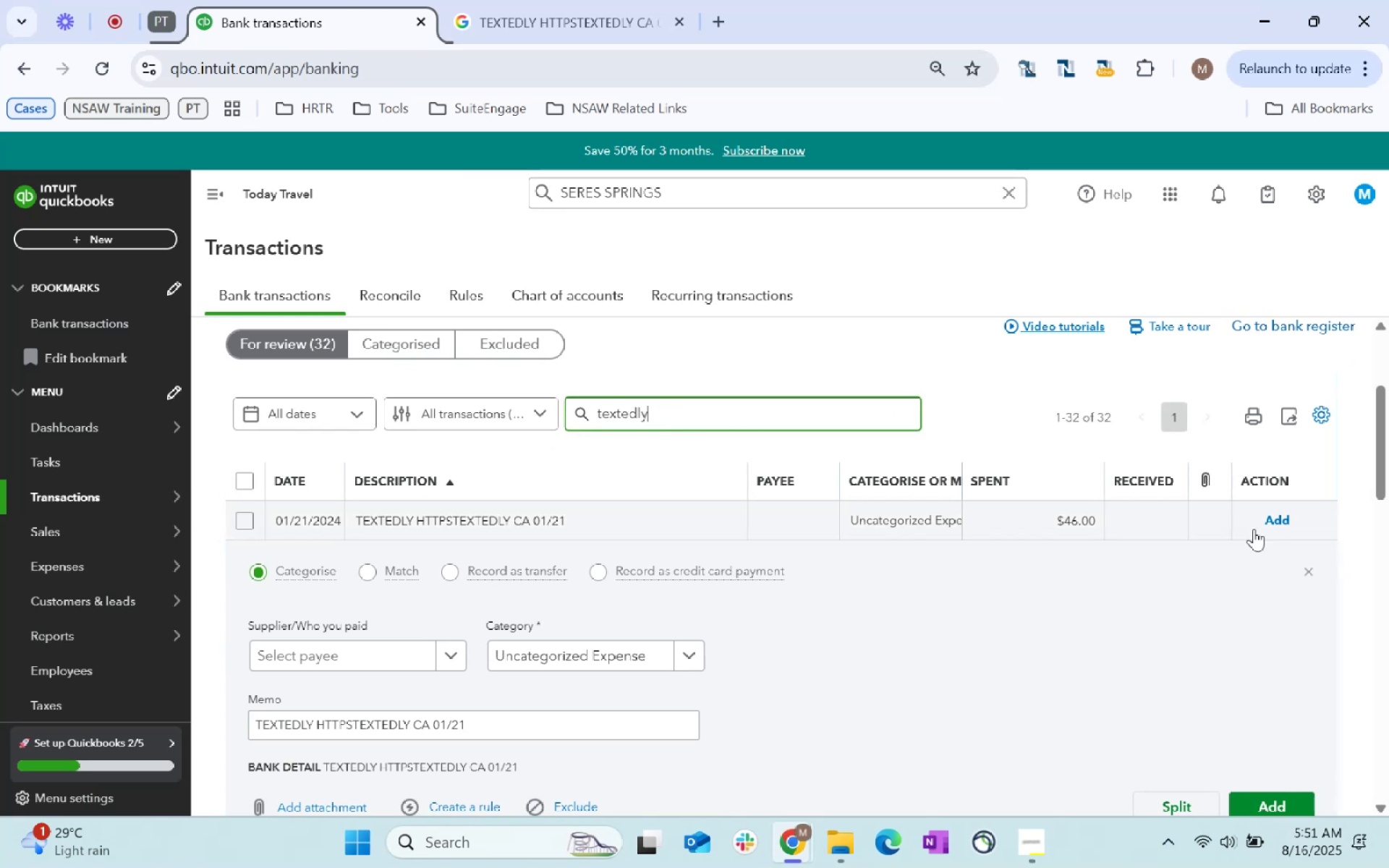 
key(Enter)
 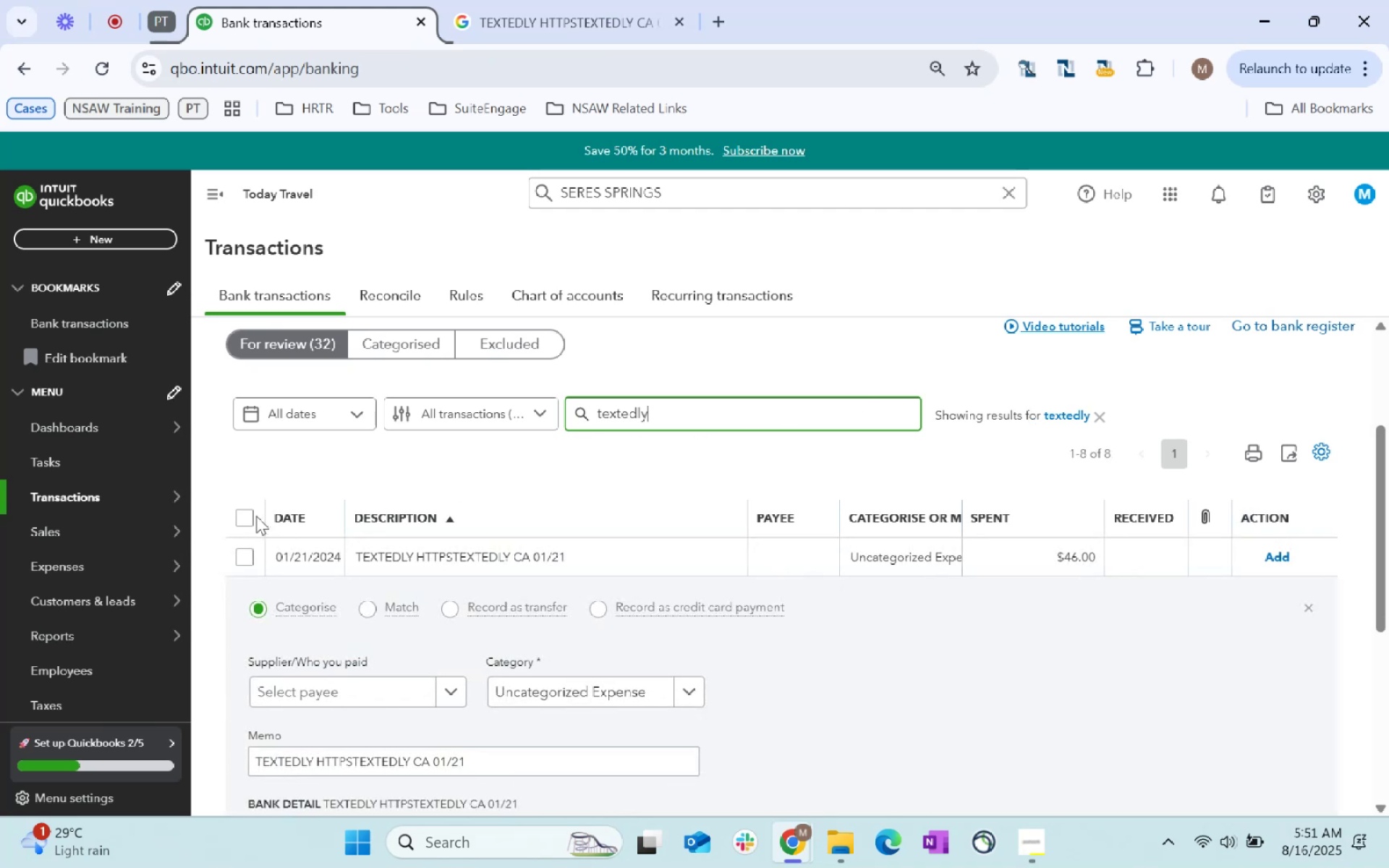 
left_click([246, 521])
 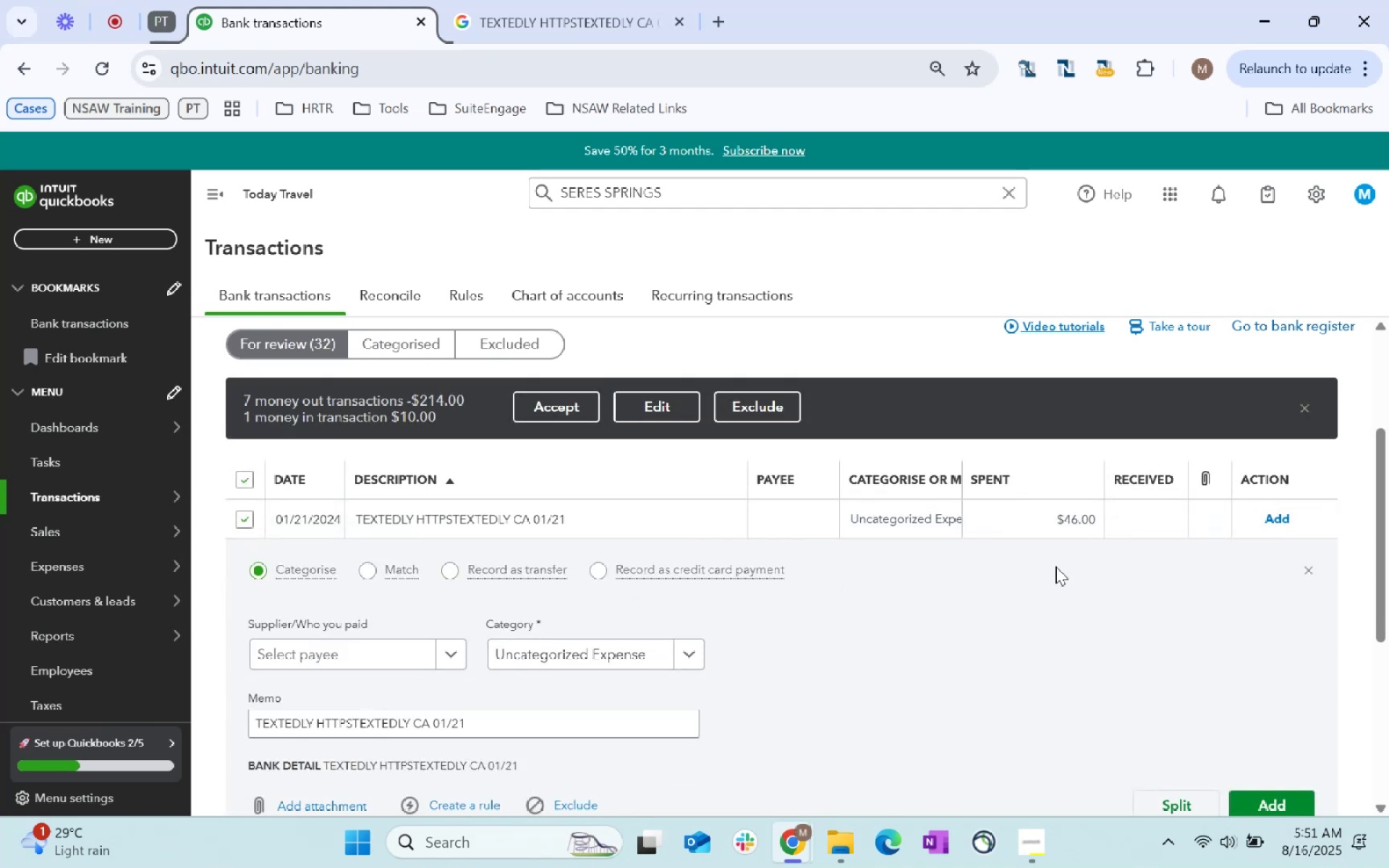 
scroll: coordinate [1055, 566], scroll_direction: down, amount: 5.0
 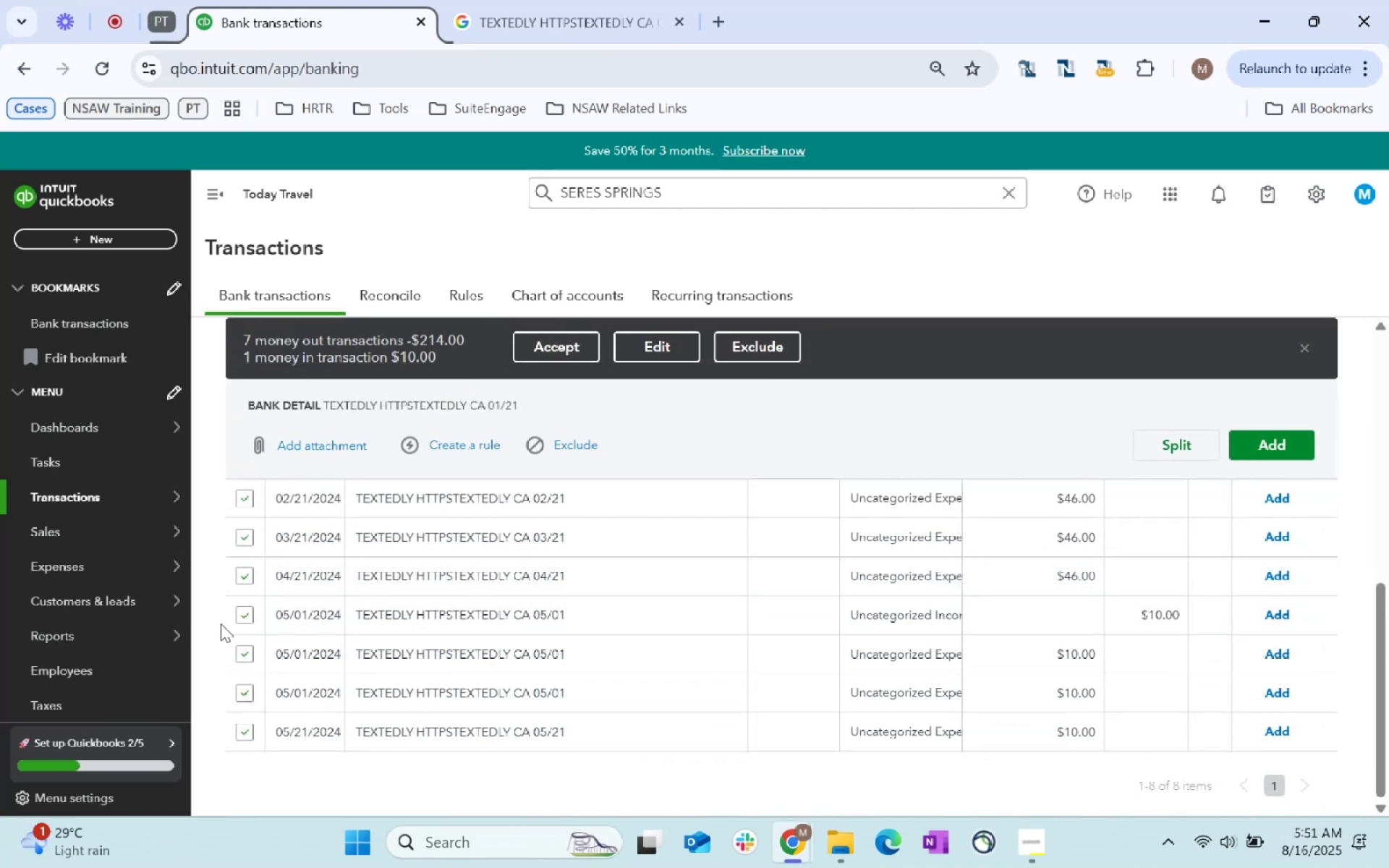 
left_click([244, 610])
 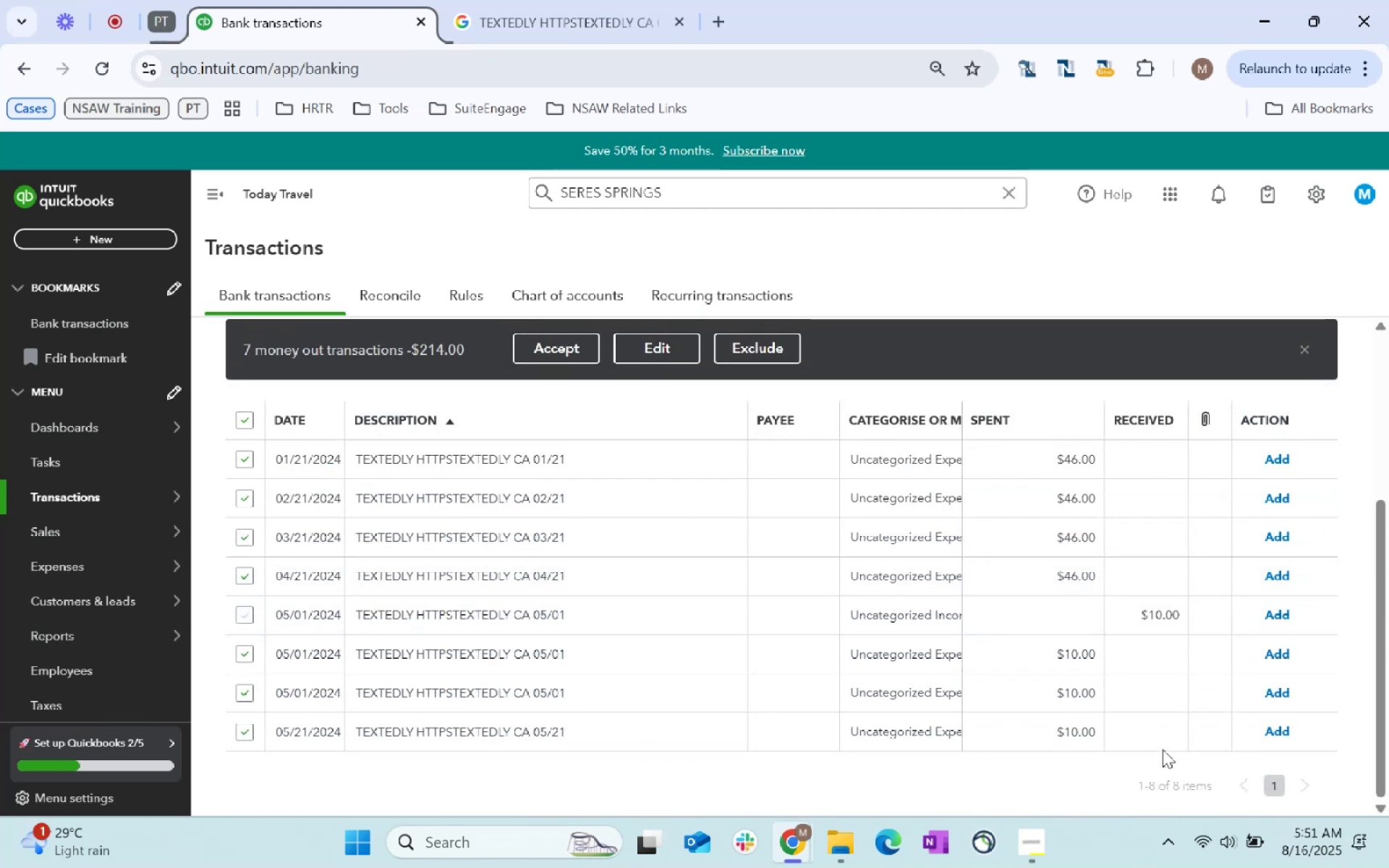 
scroll: coordinate [985, 699], scroll_direction: up, amount: 7.0
 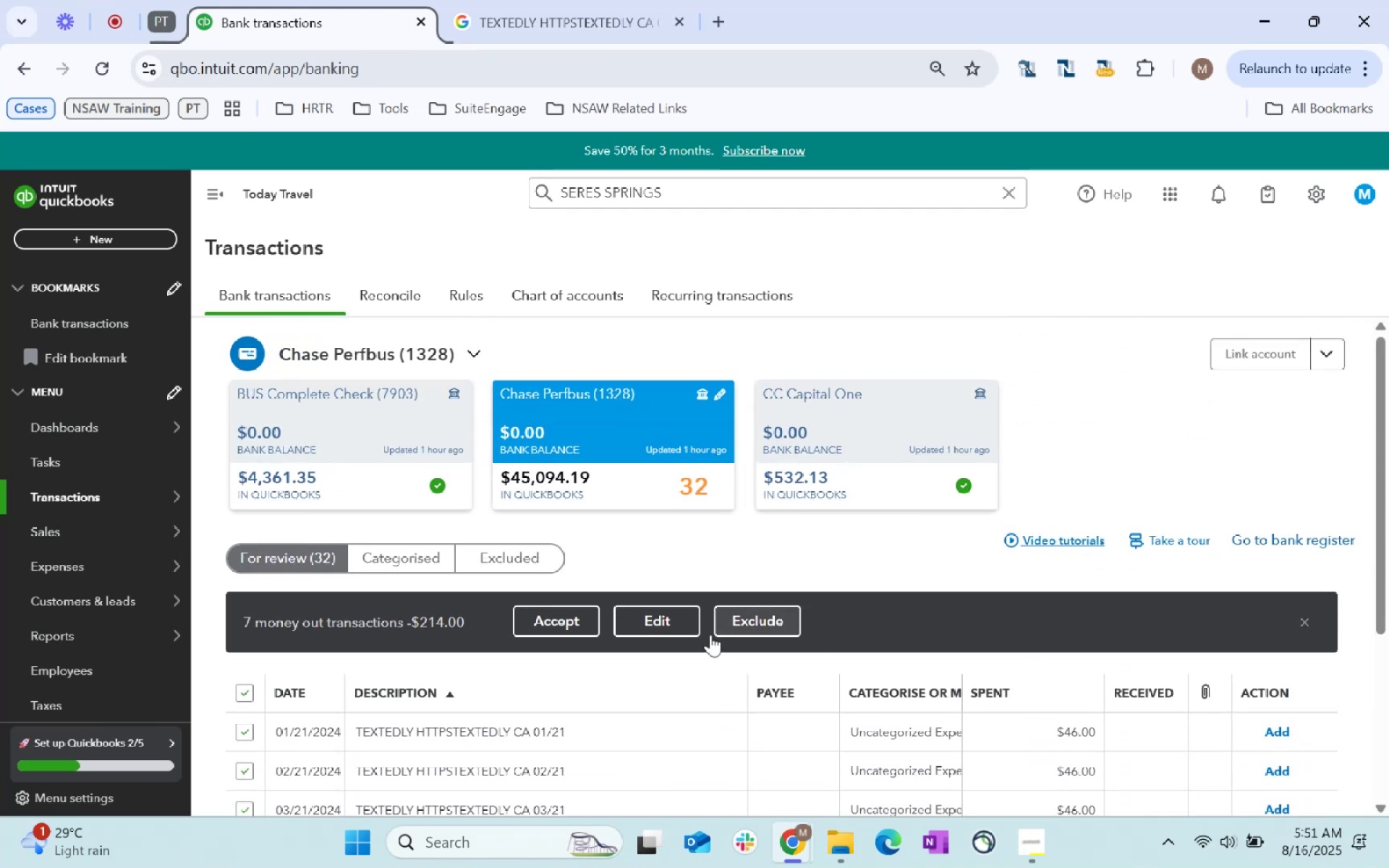 
left_click([621, 613])
 